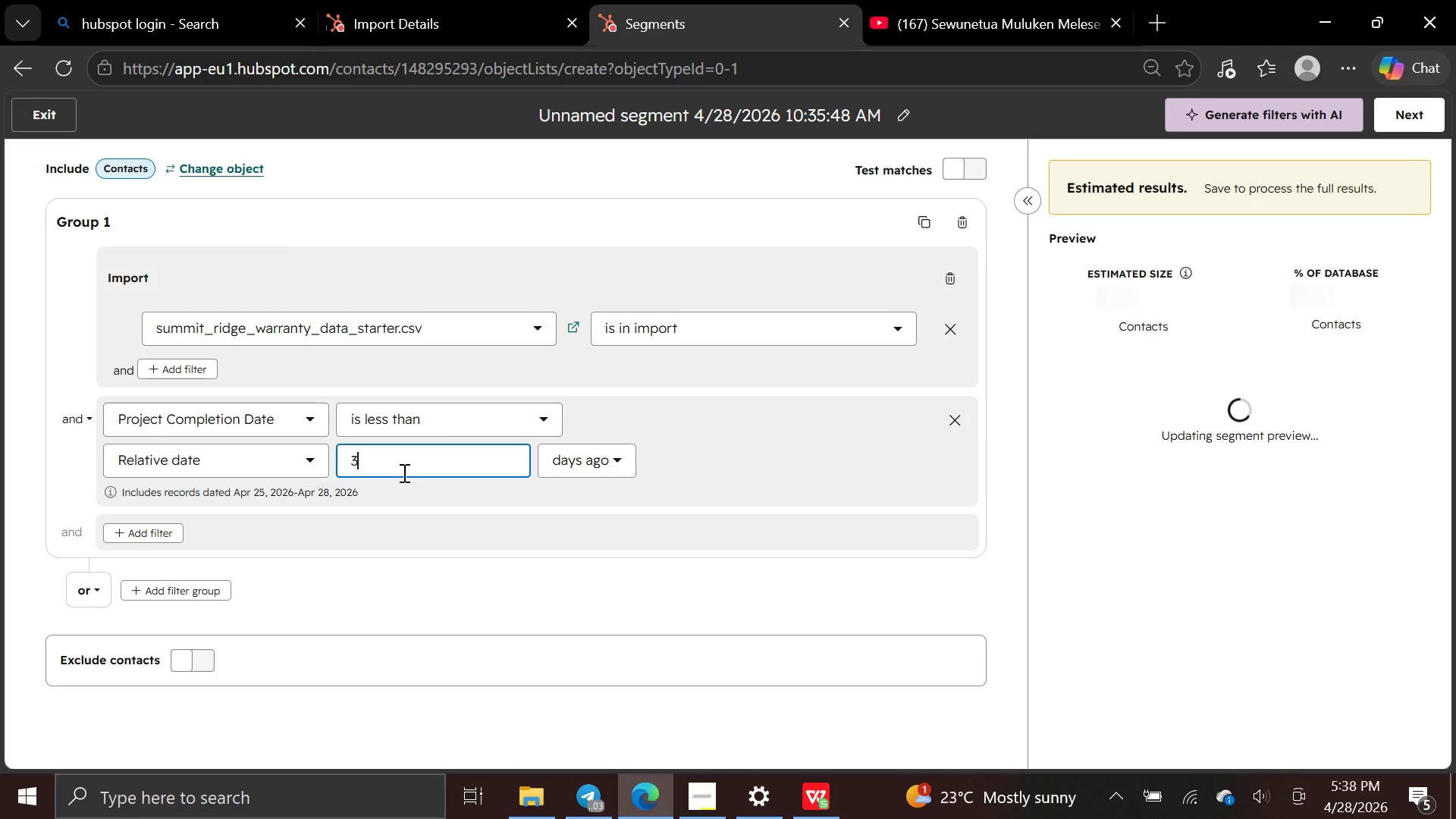 
type(65)
 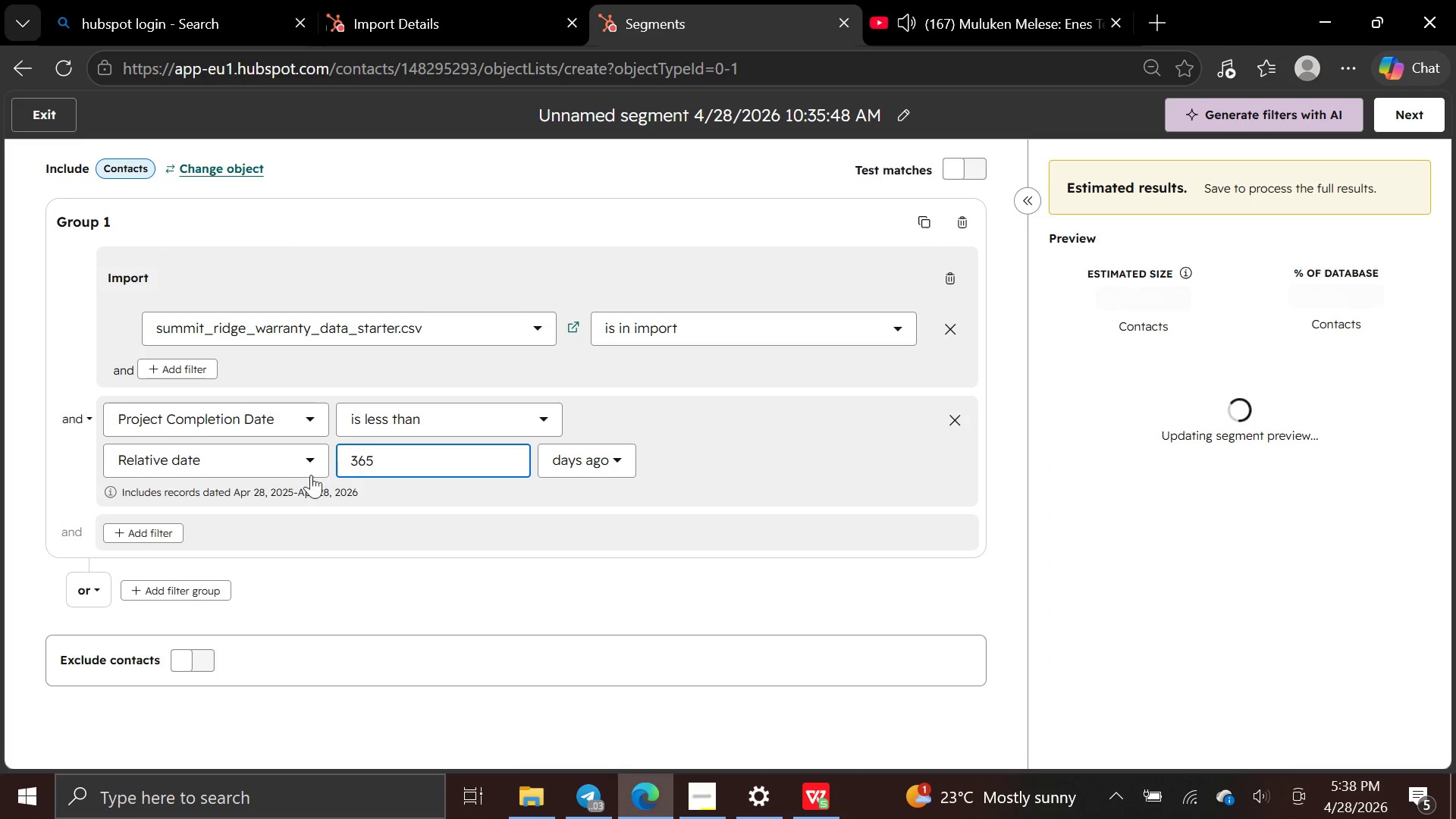 
wait(5.17)
 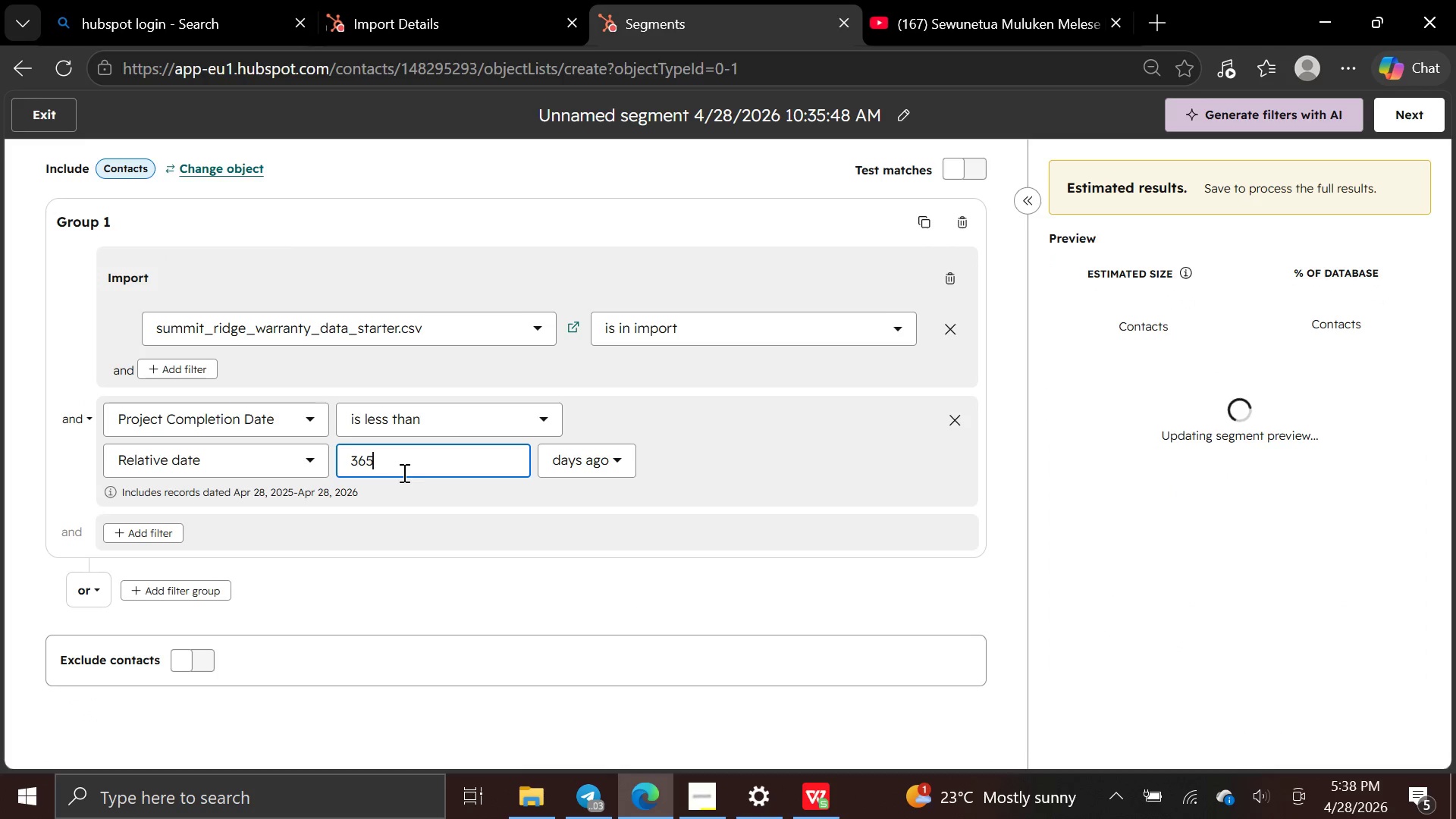 
left_click([300, 459])
 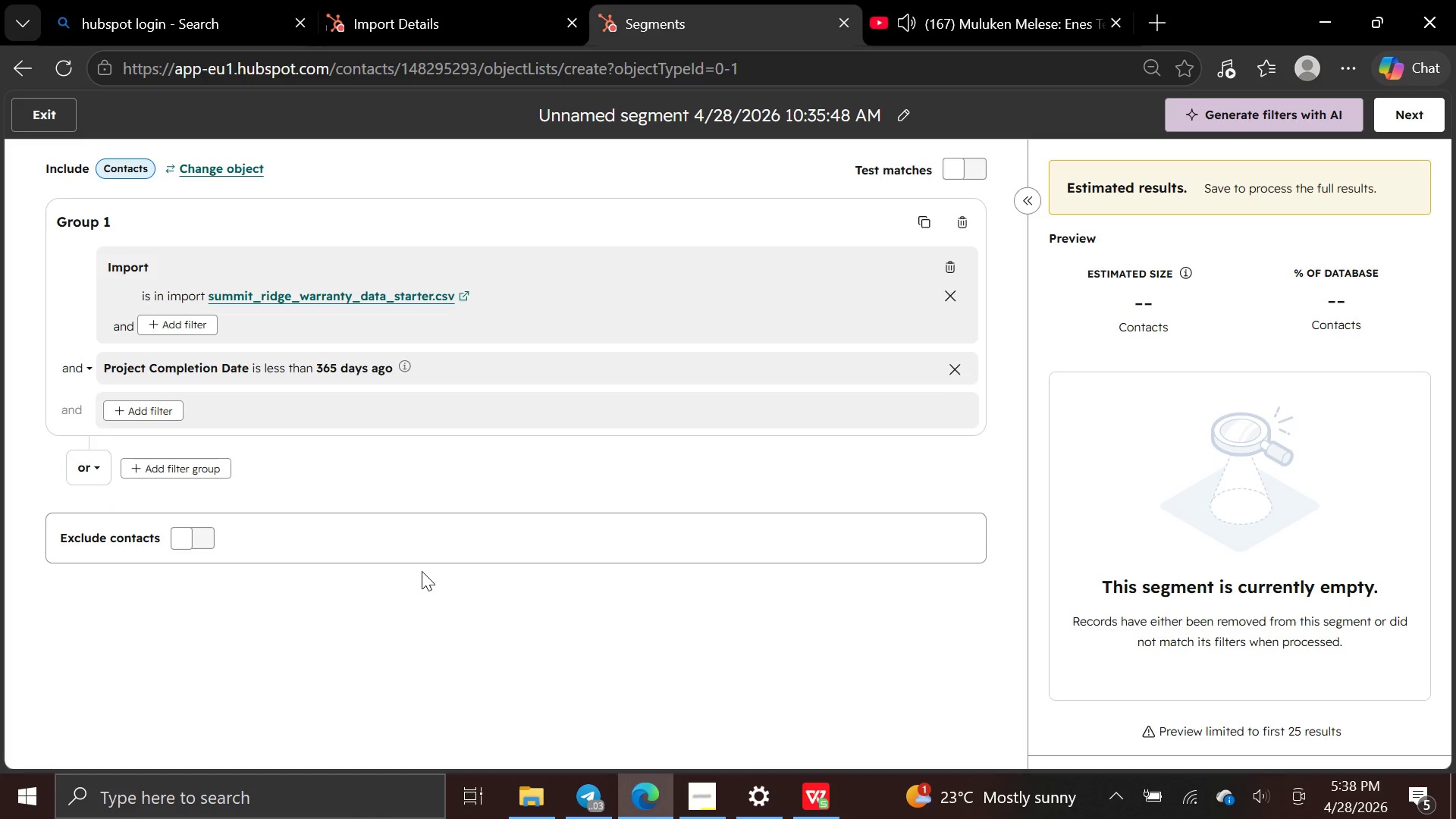 
wait(5.89)
 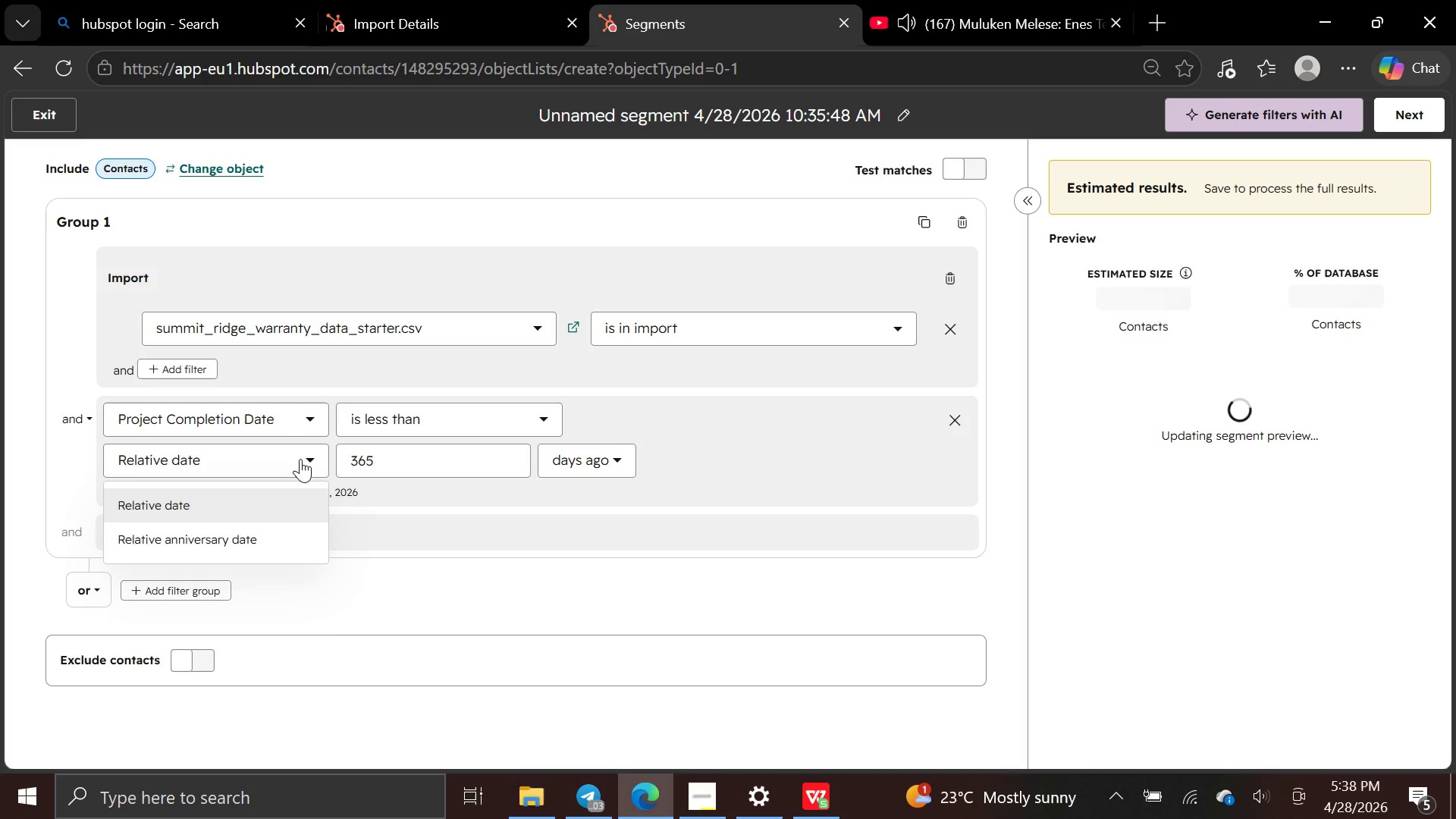 
left_click([193, 369])
 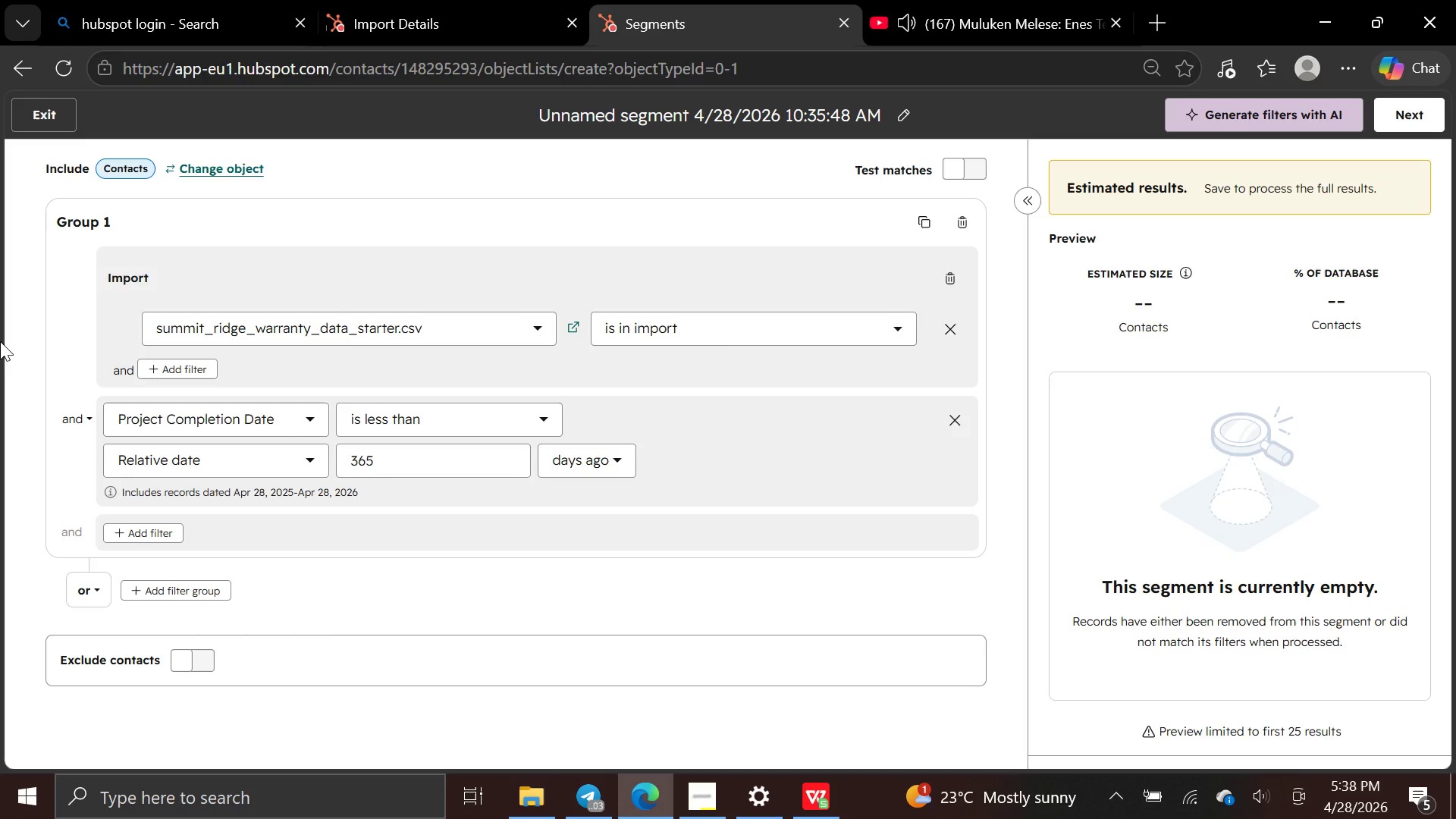 
wait(14.75)
 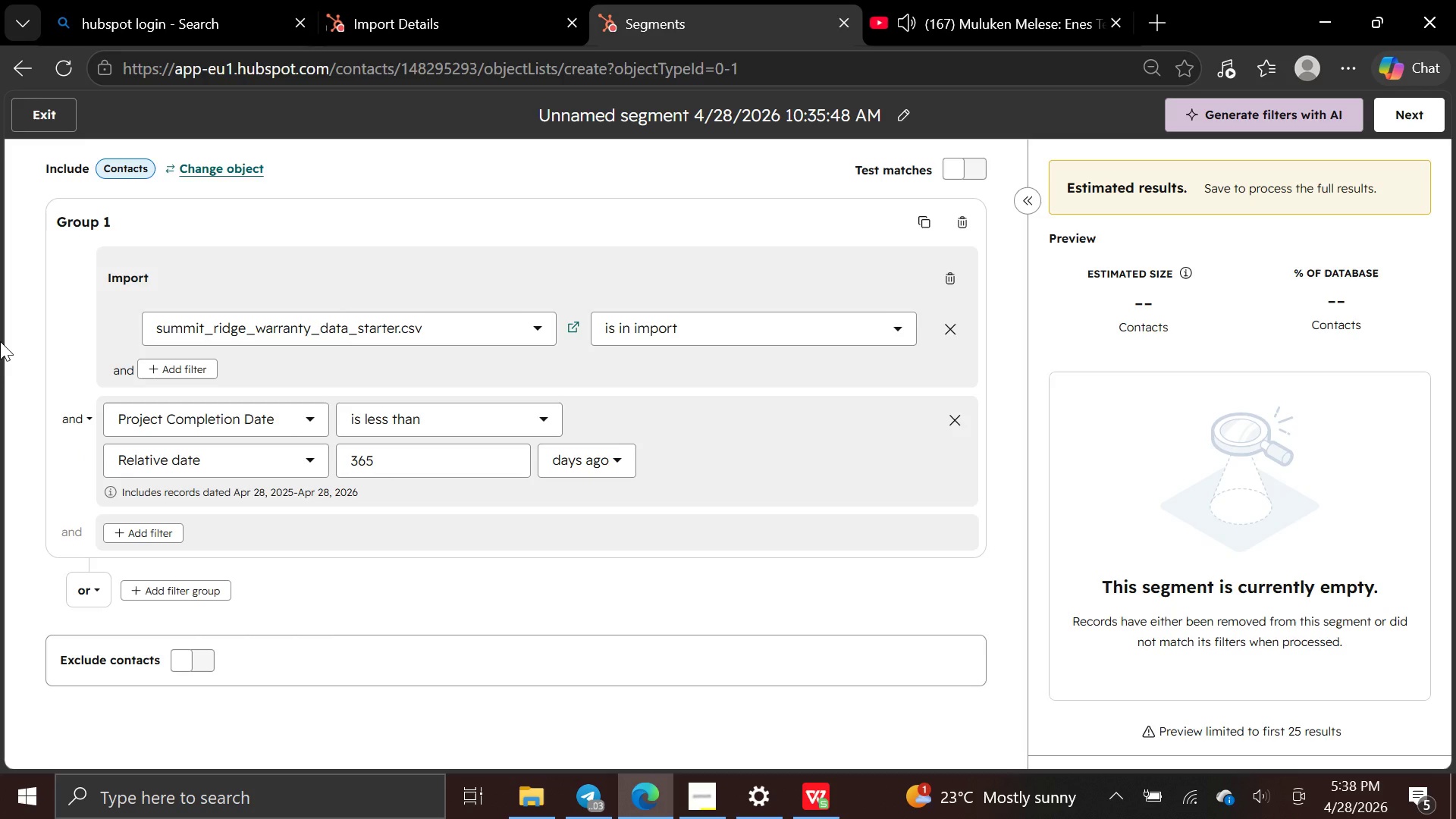 
left_click([952, 423])
 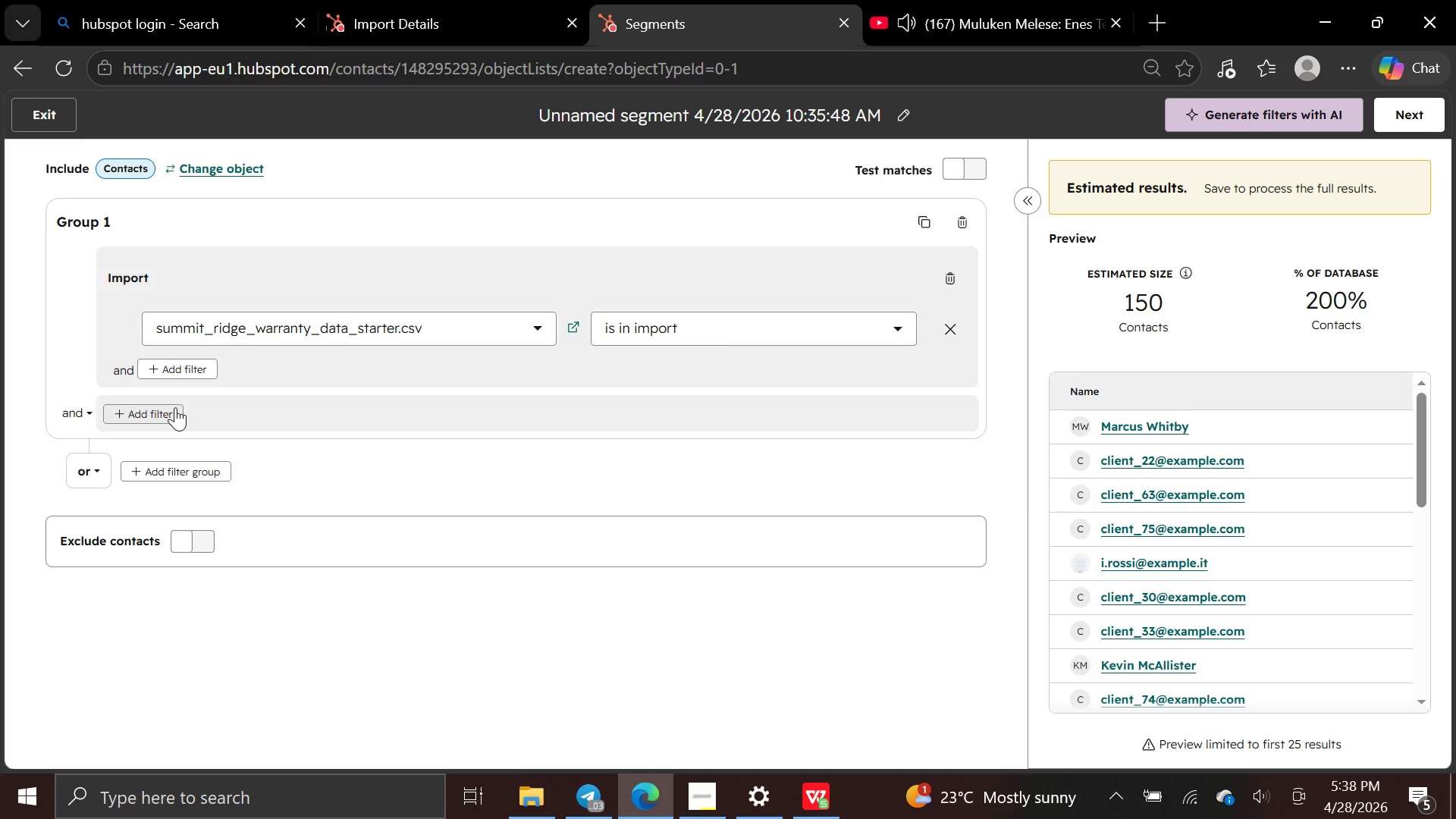 
wait(17.12)
 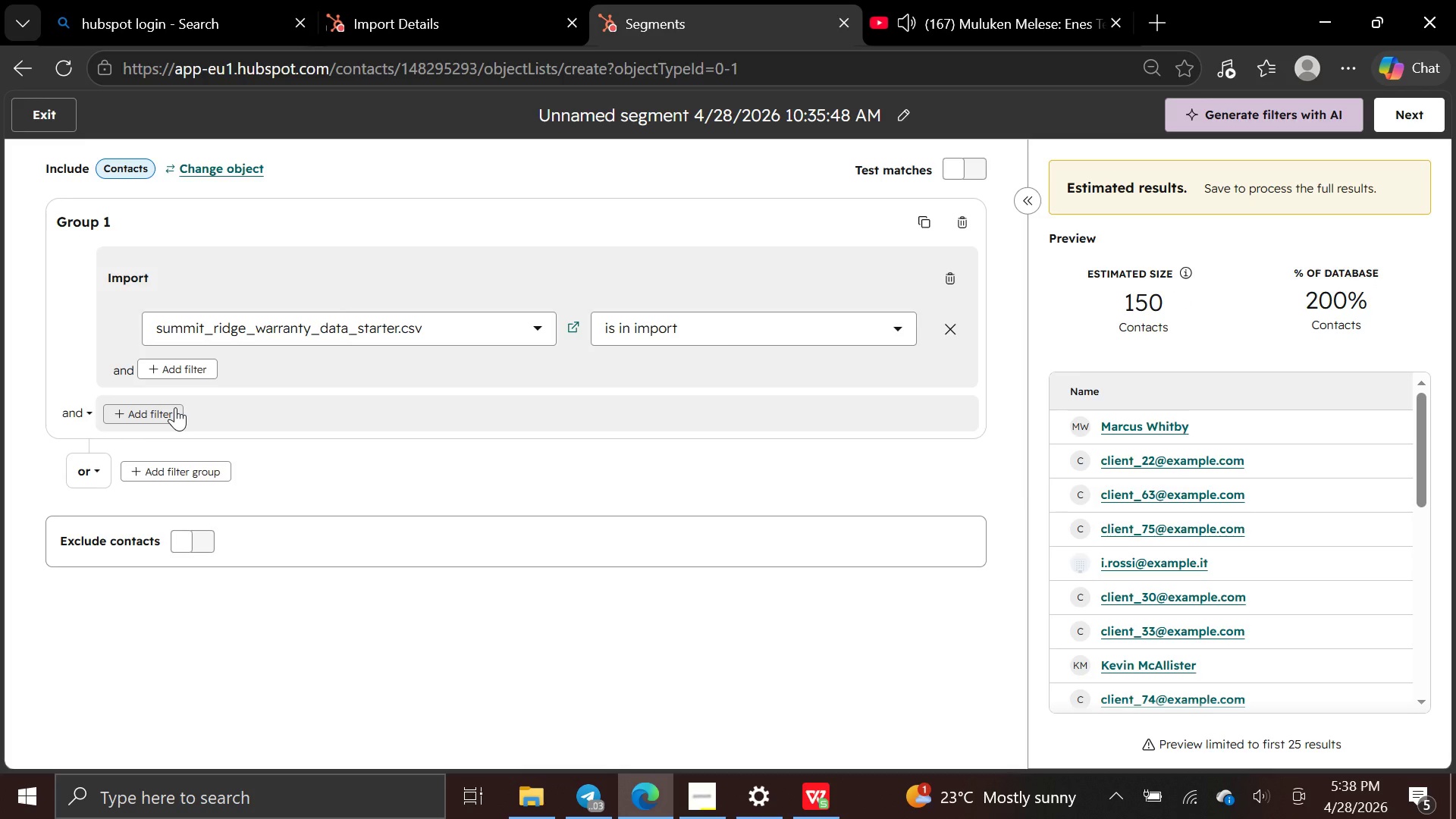 
left_click([17, 70])
 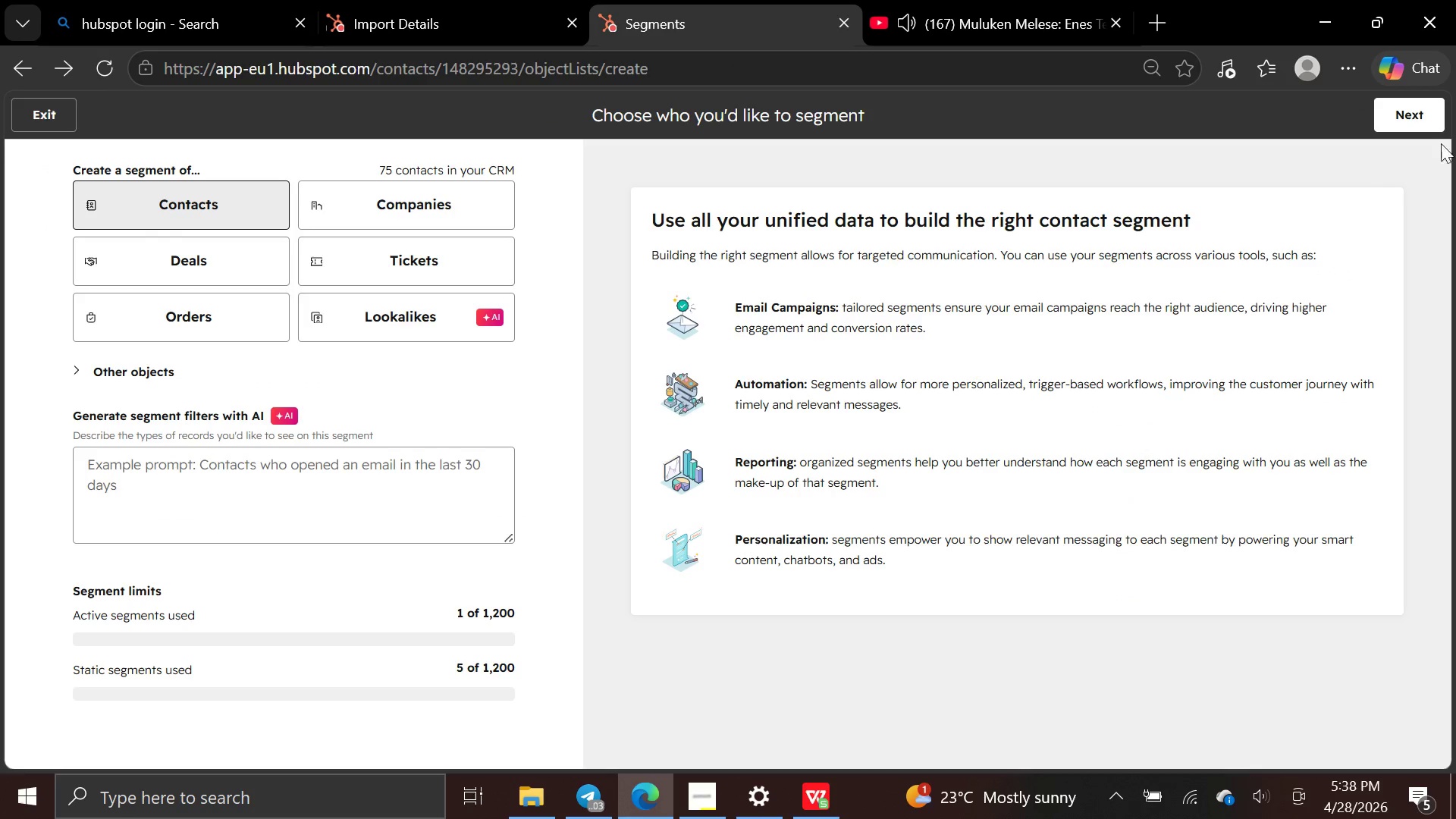 
left_click([1434, 114])
 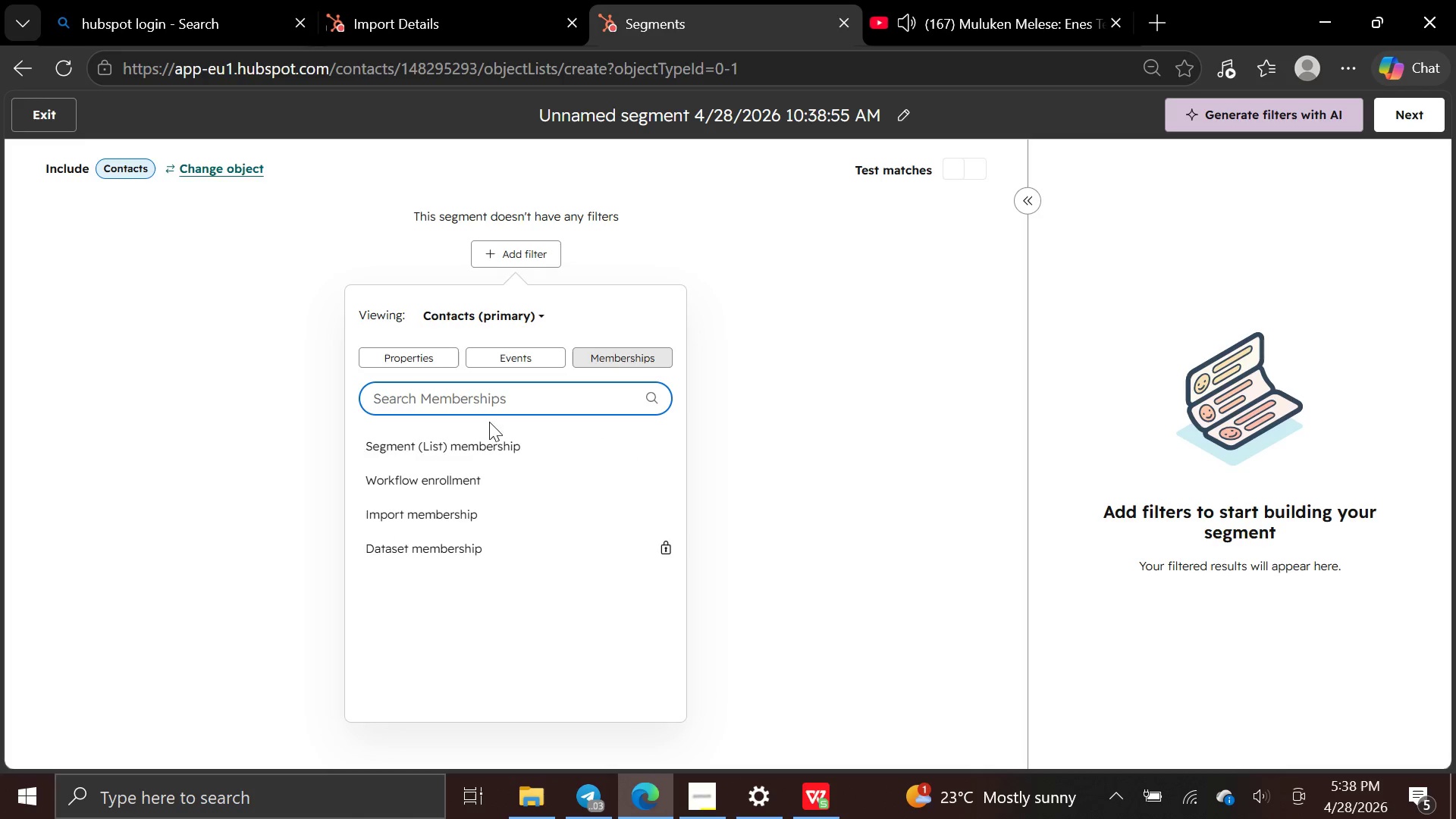 
wait(5.64)
 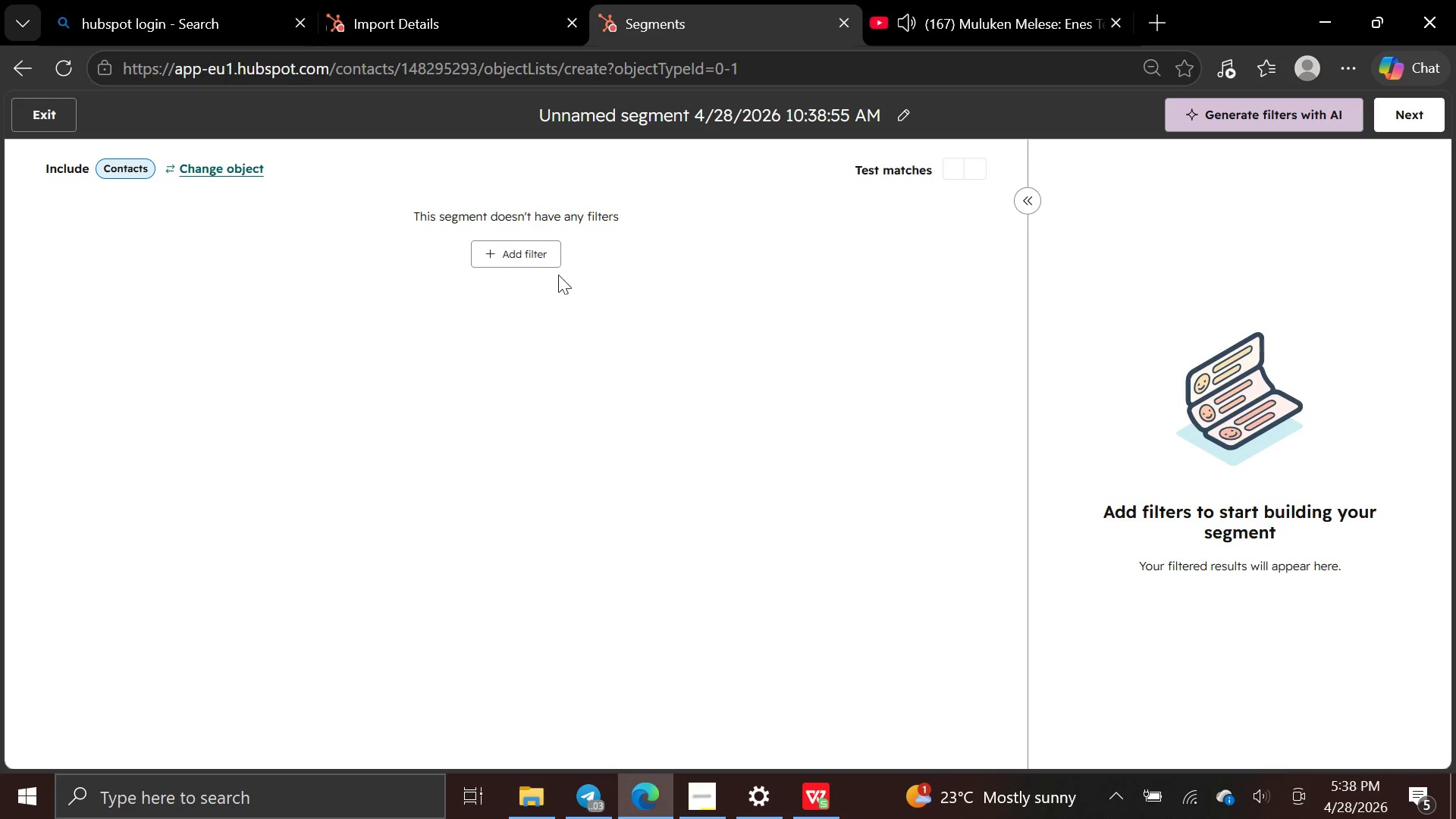 
left_click_drag(start_coordinate=[403, 513], to_coordinate=[412, 510])
 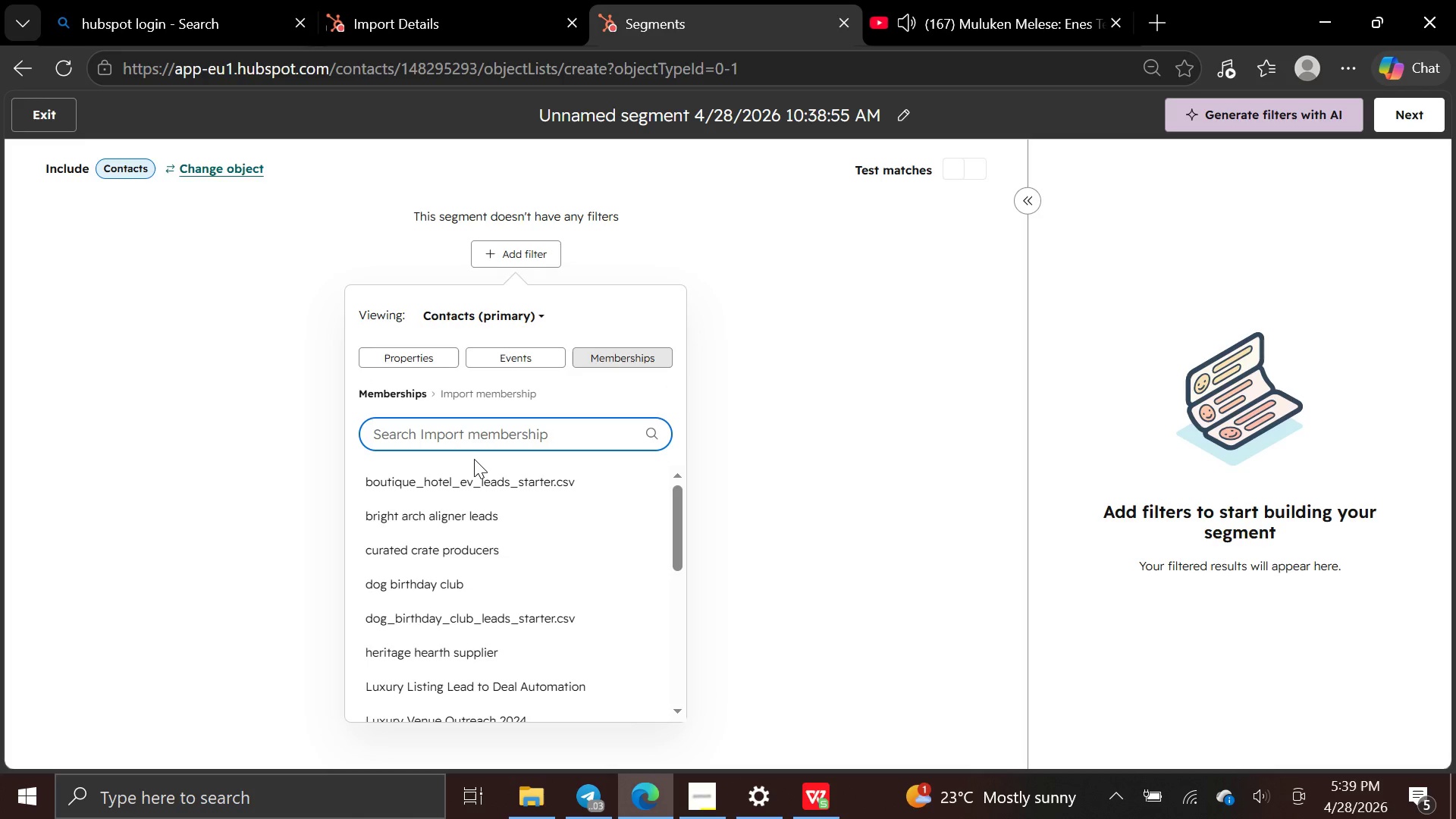 
type(su)
 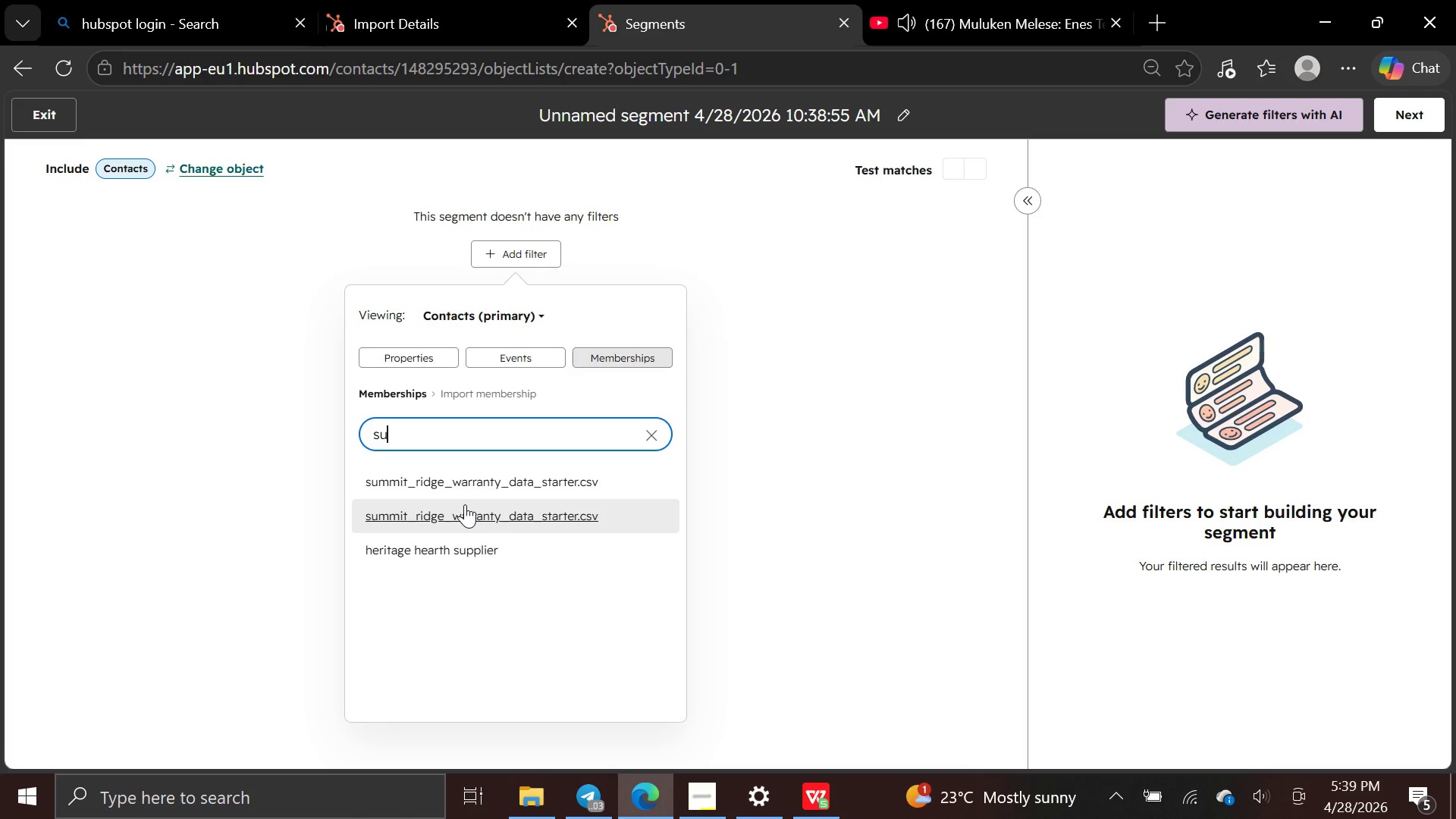 
left_click([464, 485])
 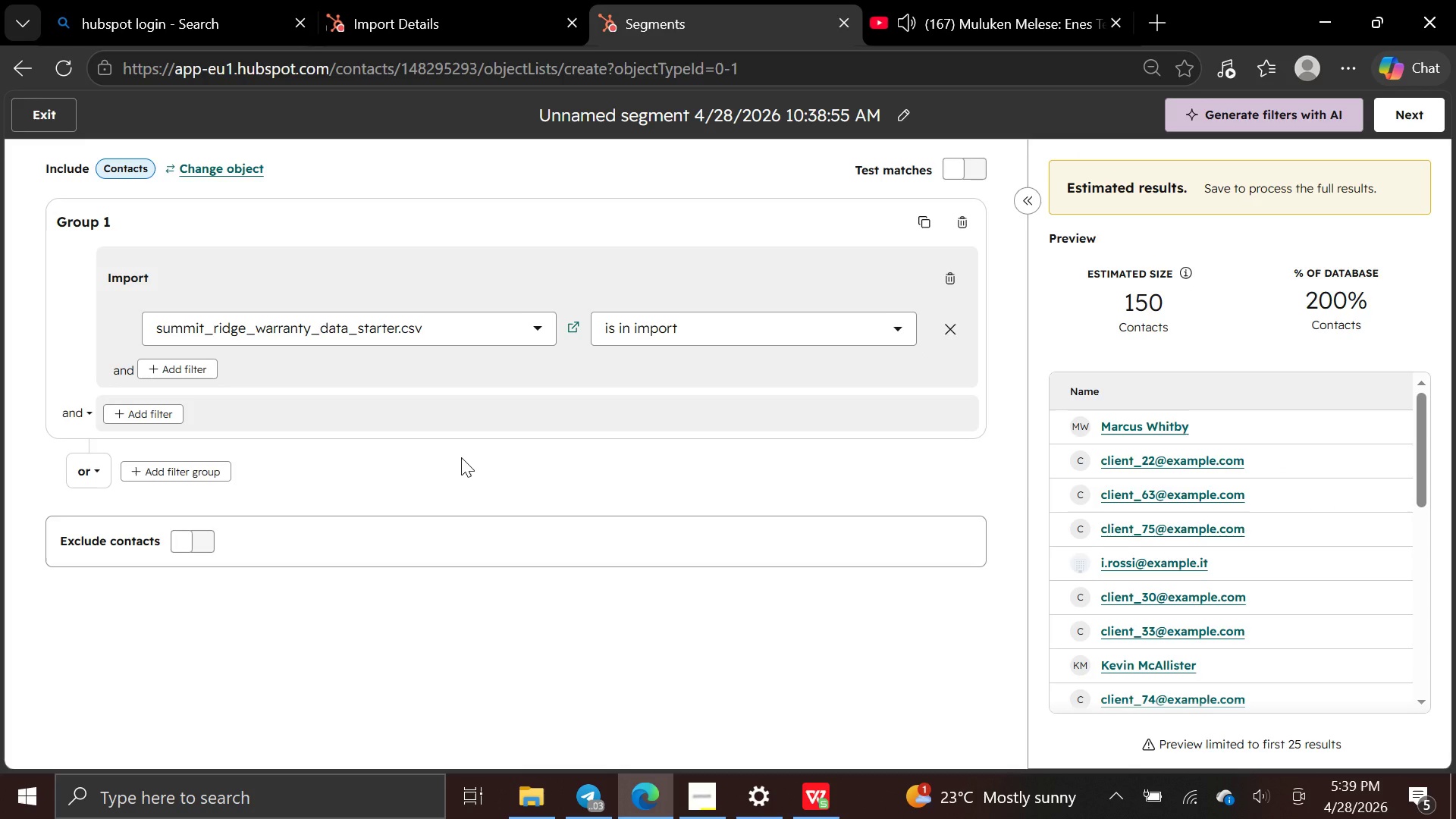 
wait(13.09)
 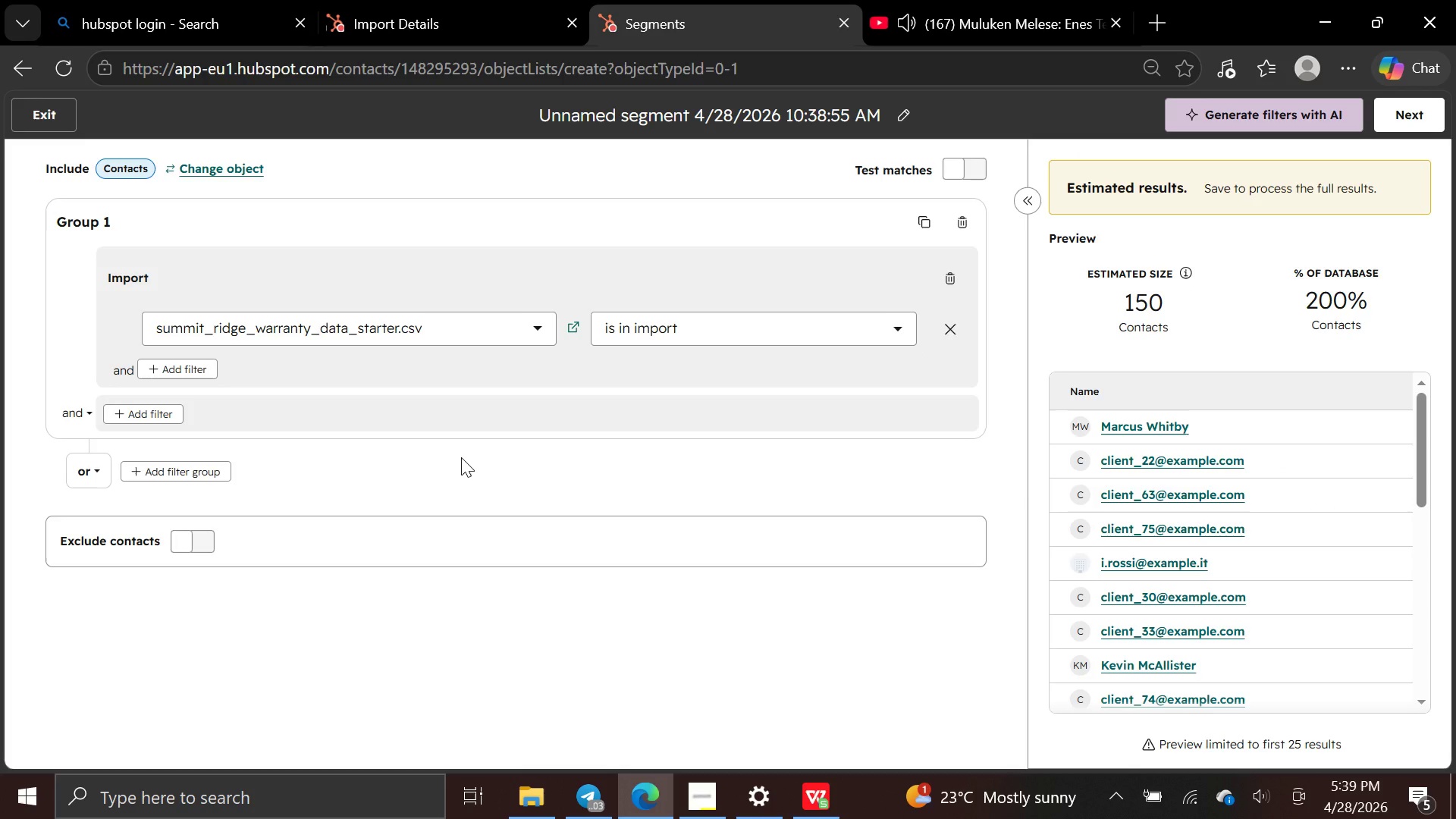 
left_click([171, 364])
 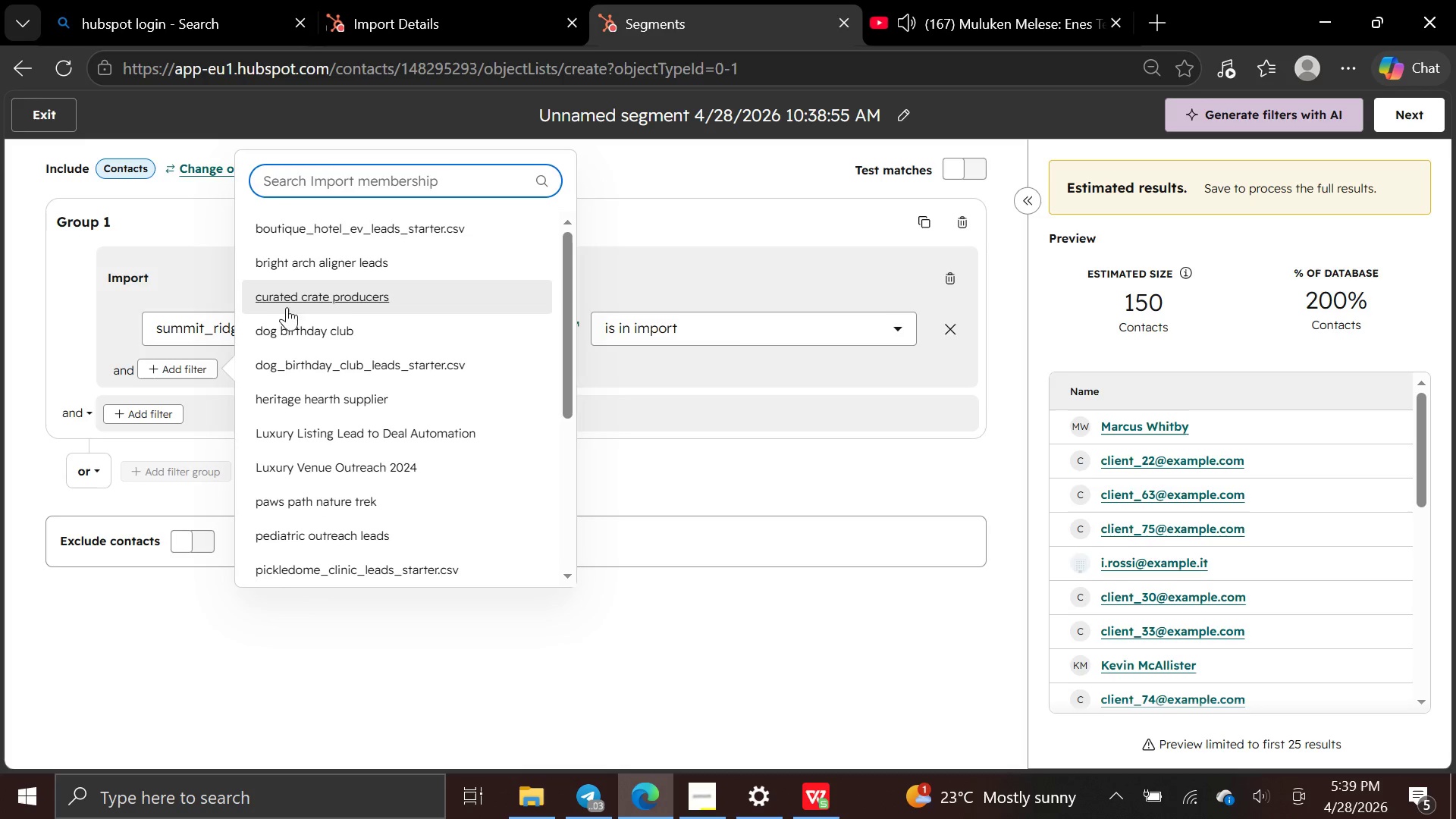 
left_click([162, 410])
 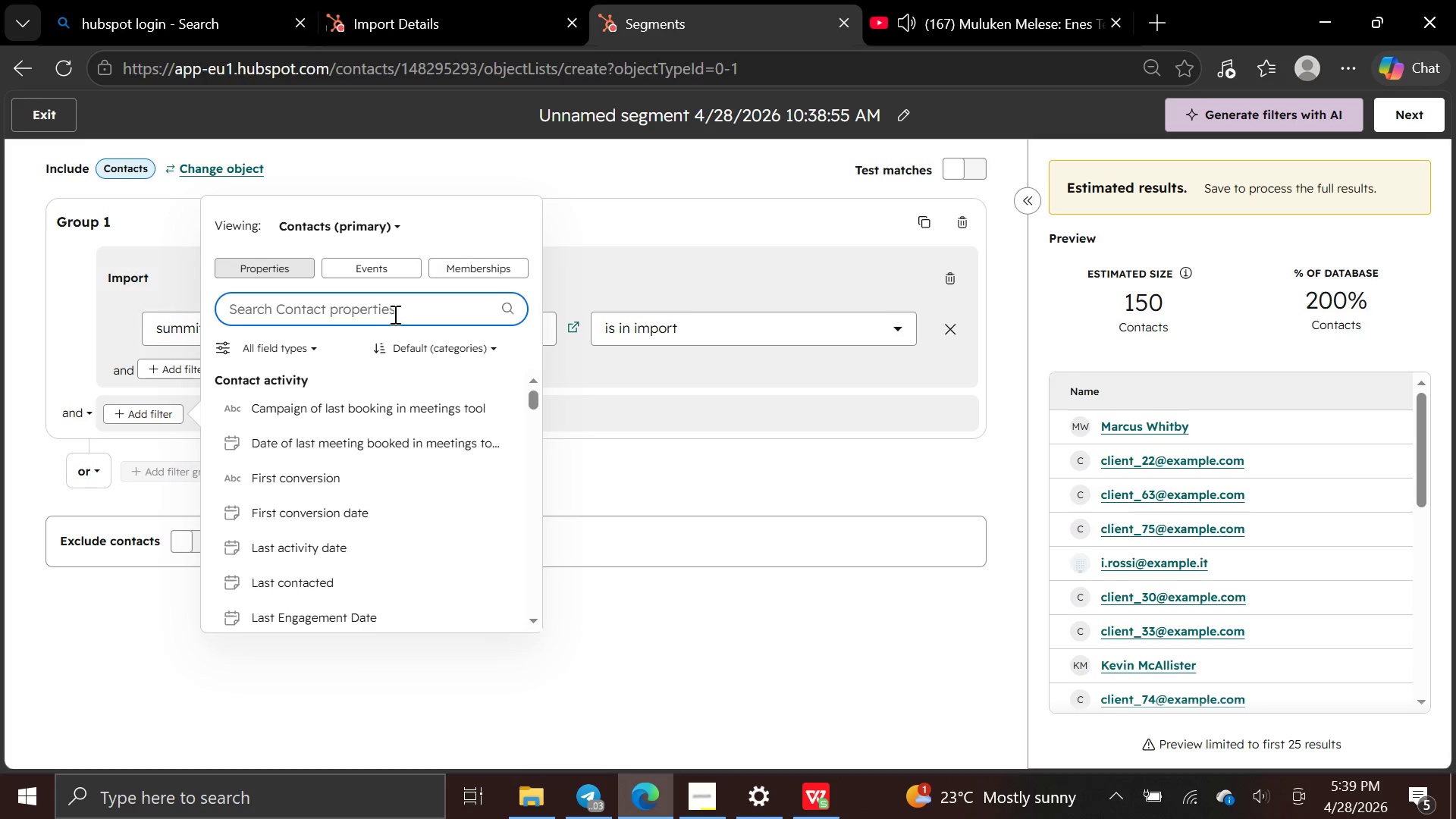 
type(proj)
 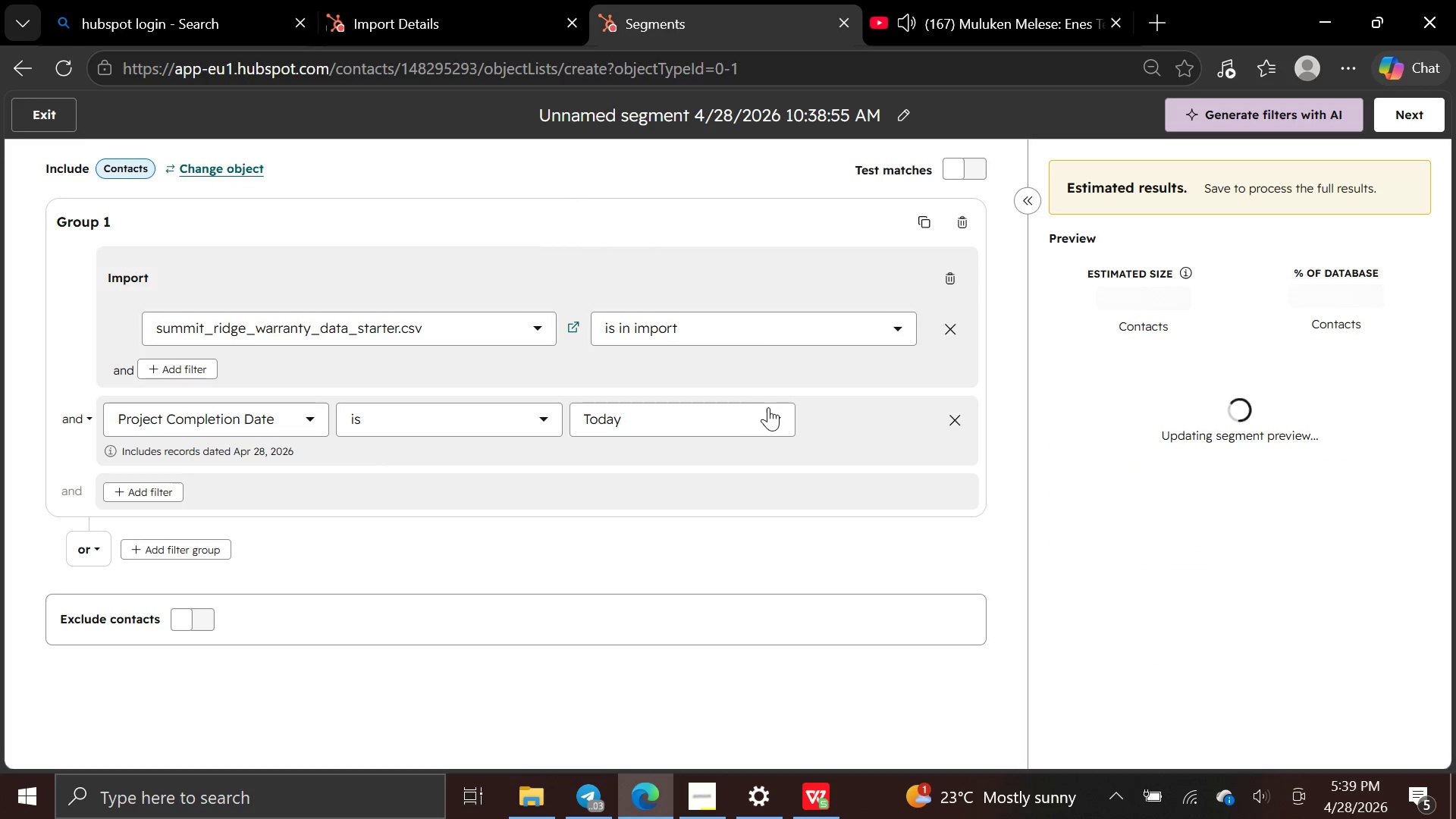 
scroll: coordinate [716, 502], scroll_direction: down, amount: 5.0
 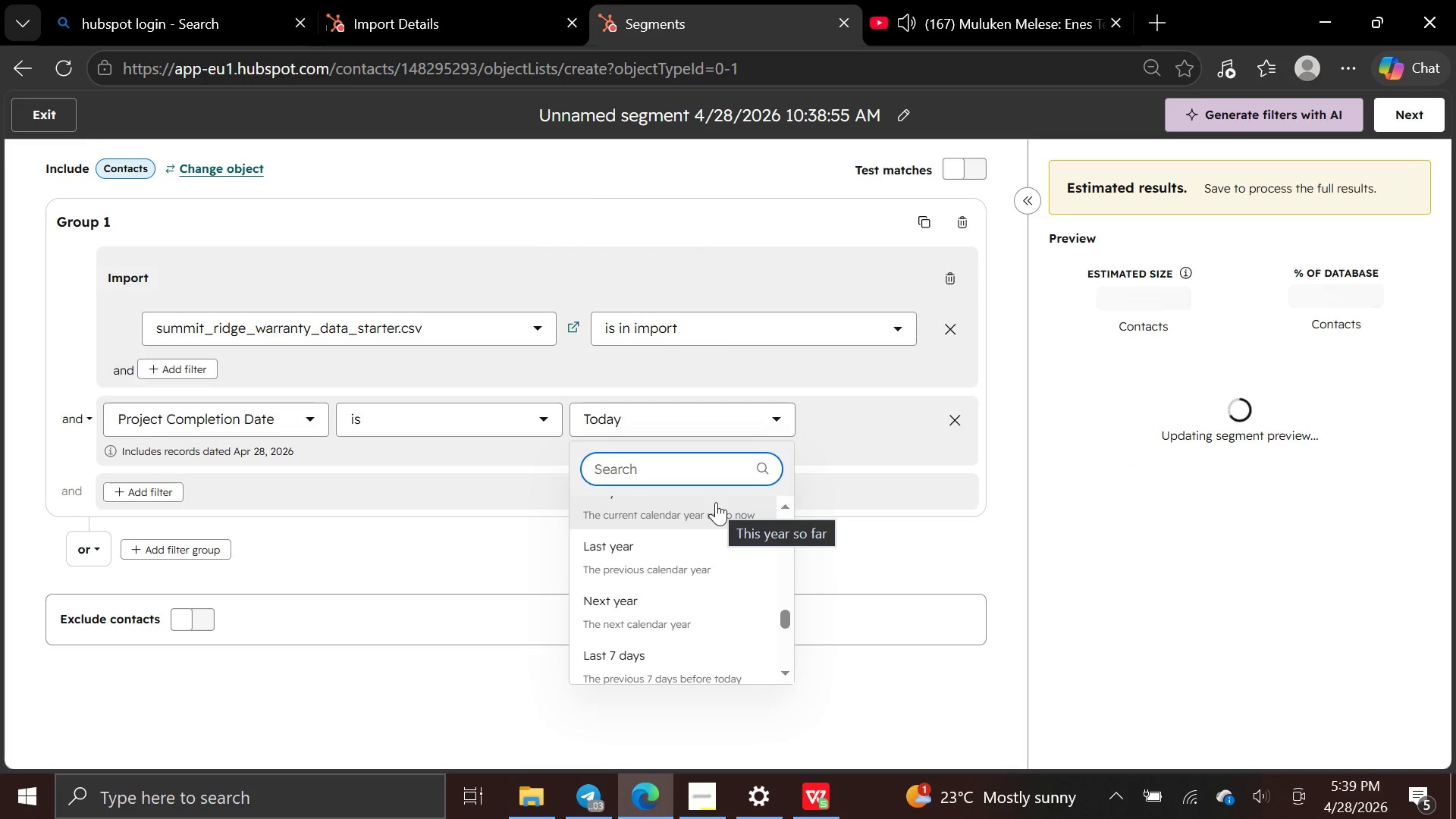 
scroll: coordinate [716, 502], scroll_direction: up, amount: 1.0
 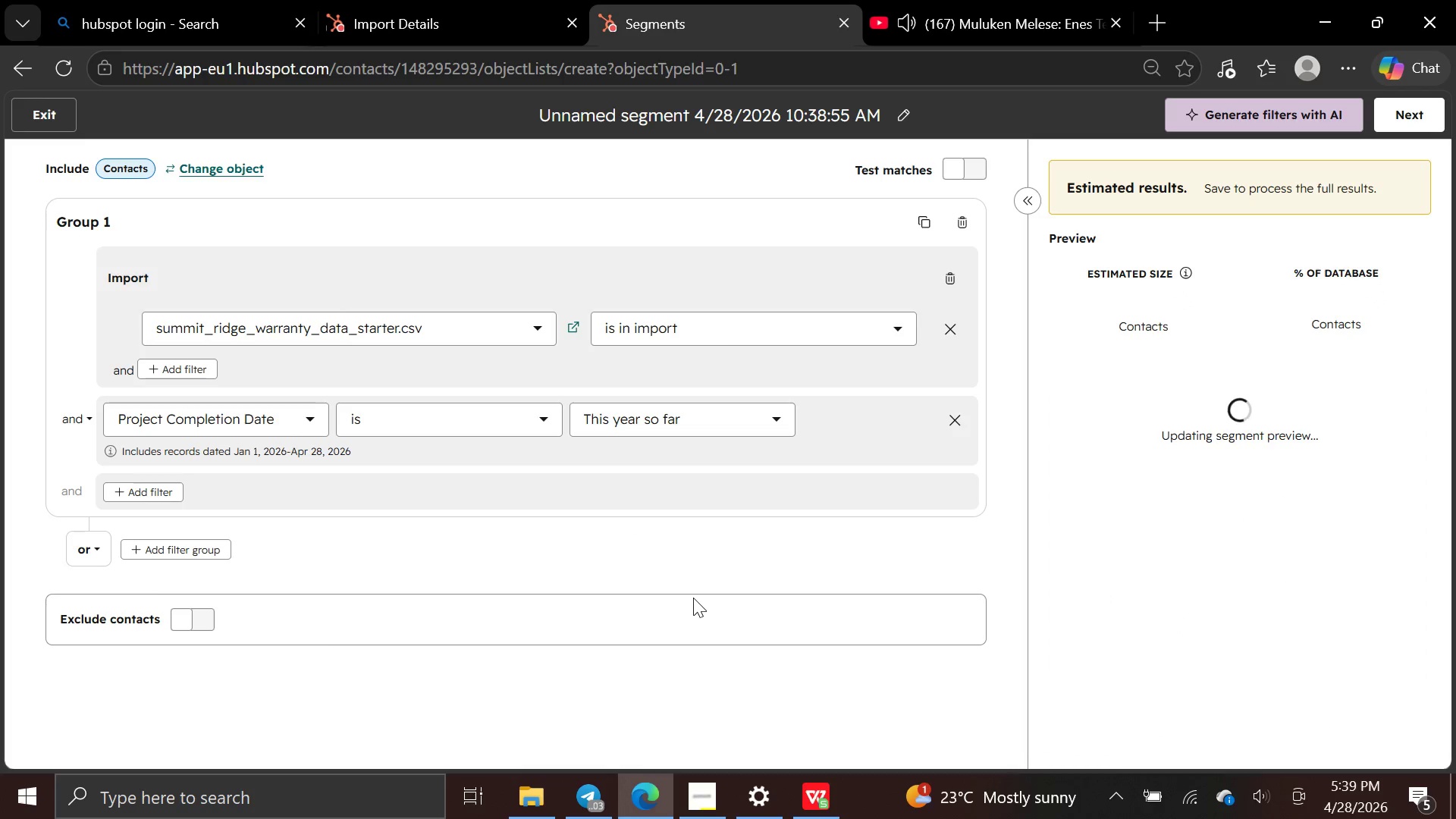 
wait(14.72)
 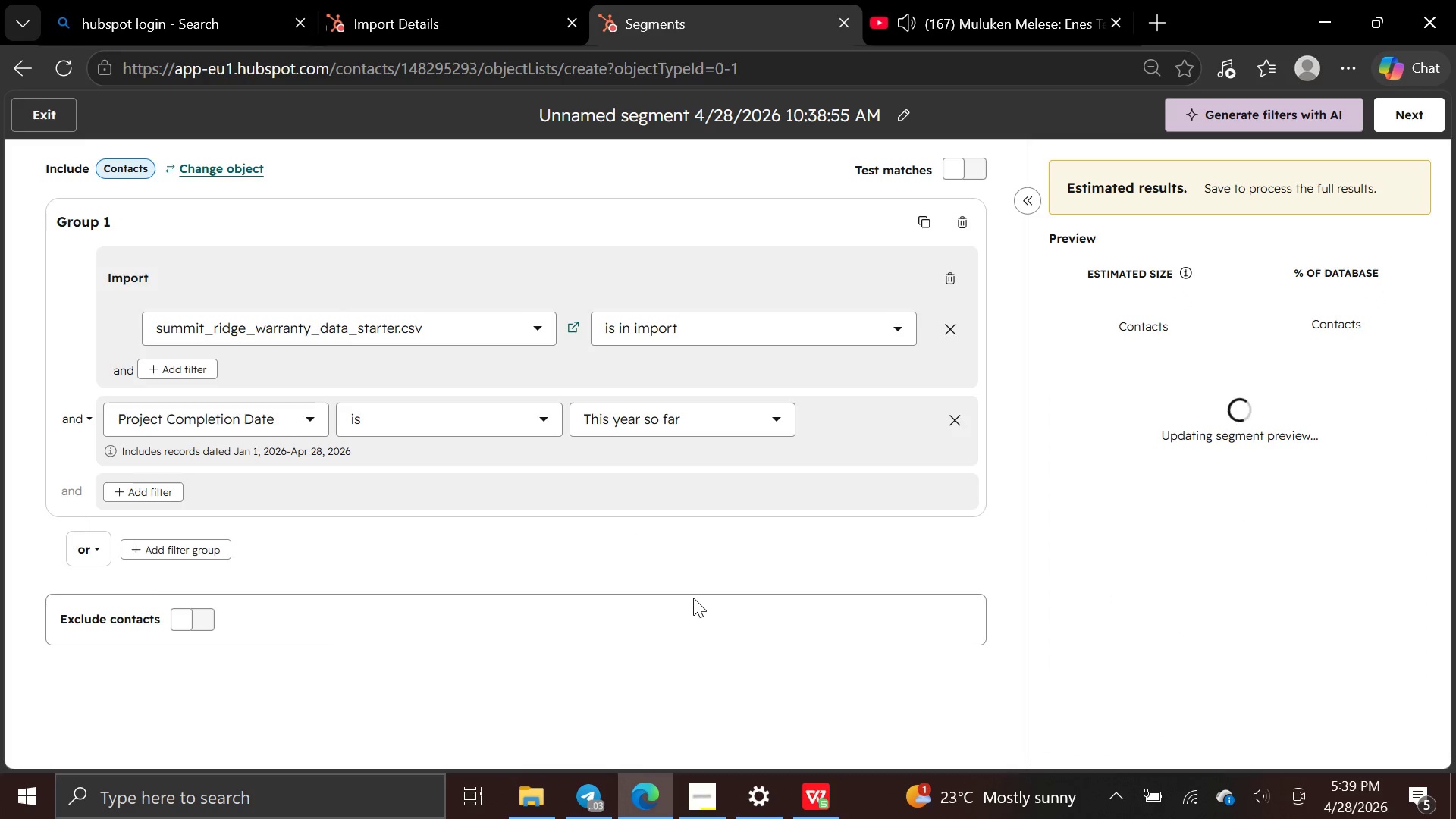 
left_click([773, 416])
 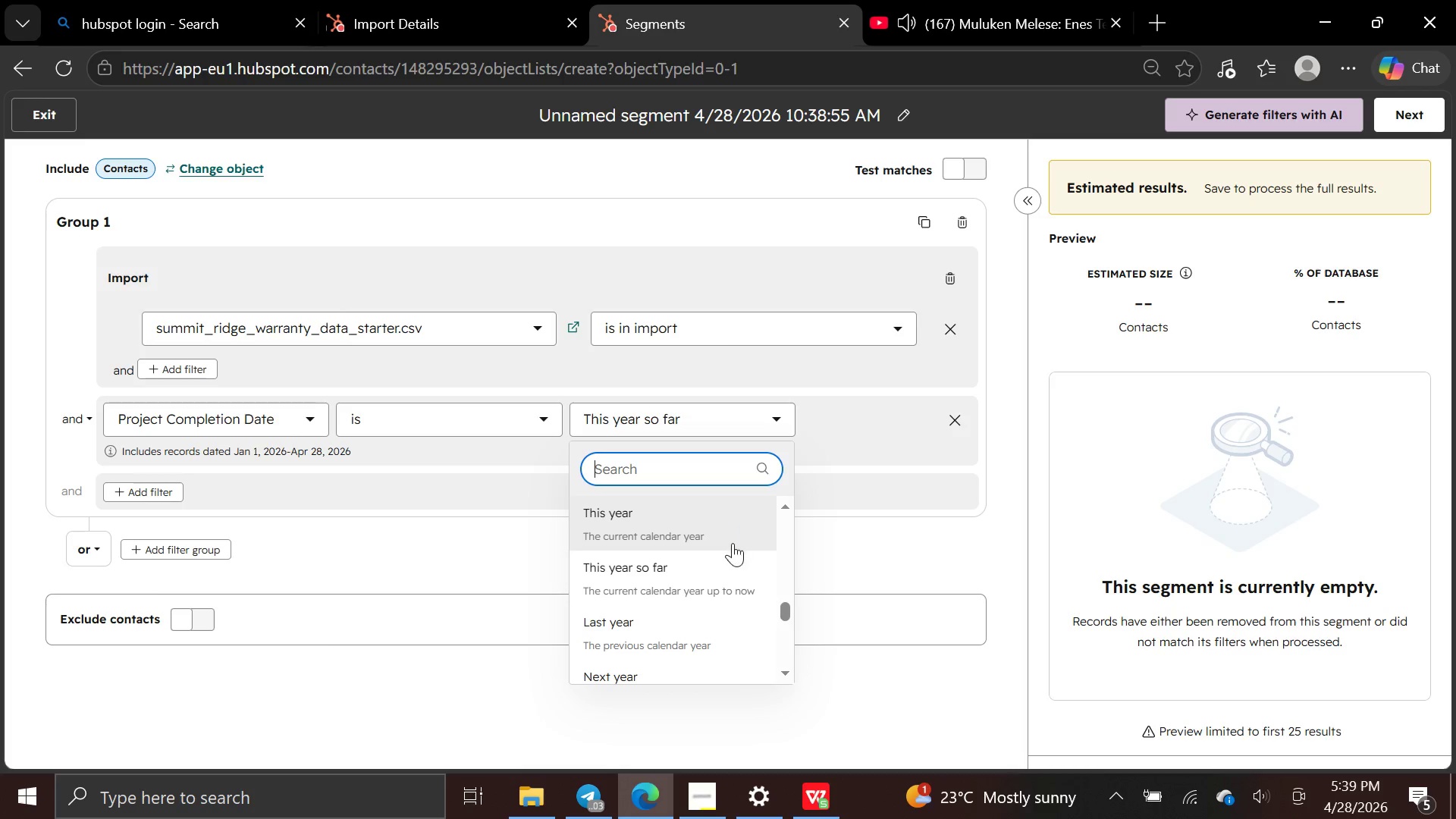 
scroll: coordinate [733, 543], scroll_direction: up, amount: 3.0
 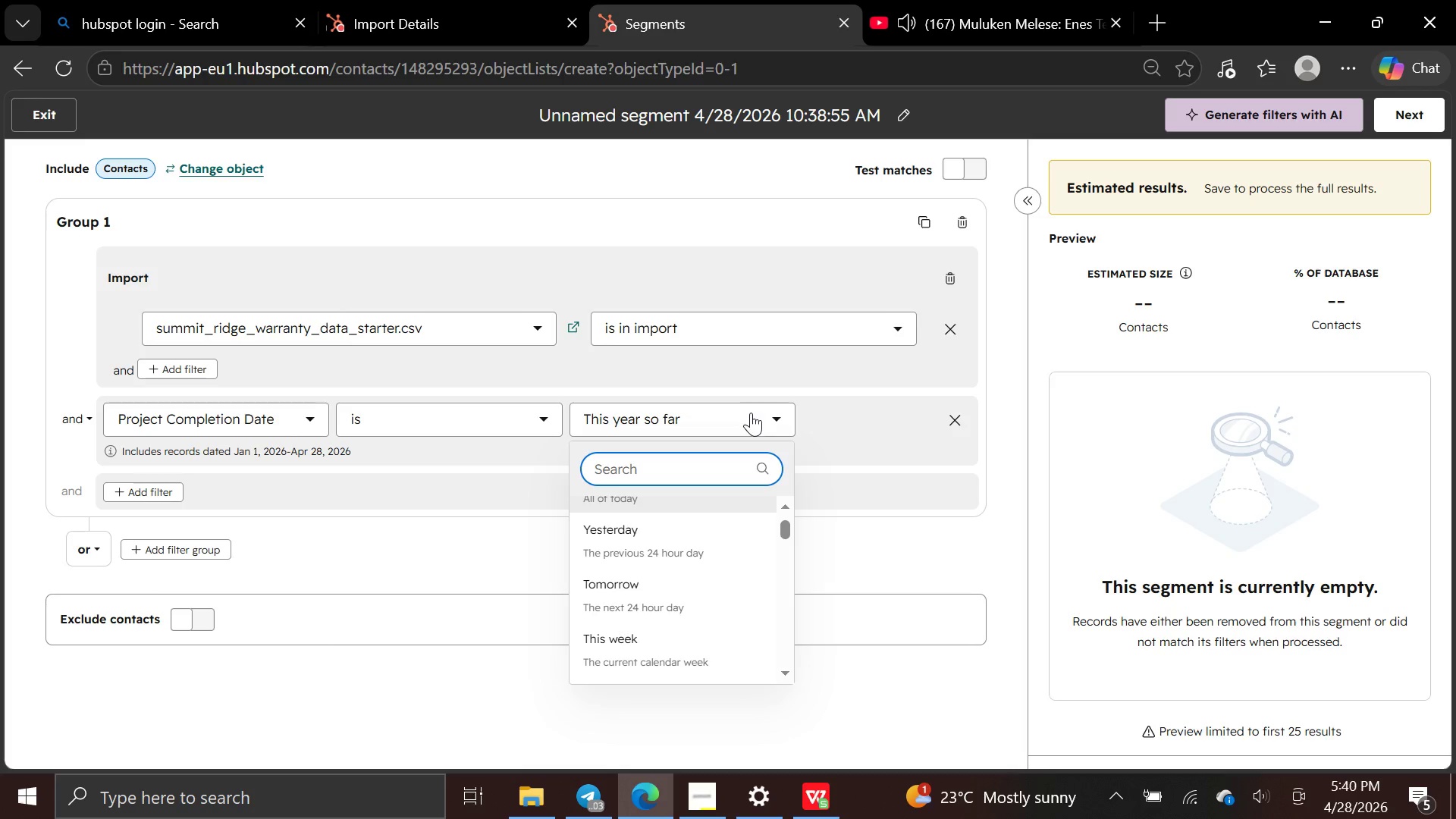 
wait(9.77)
 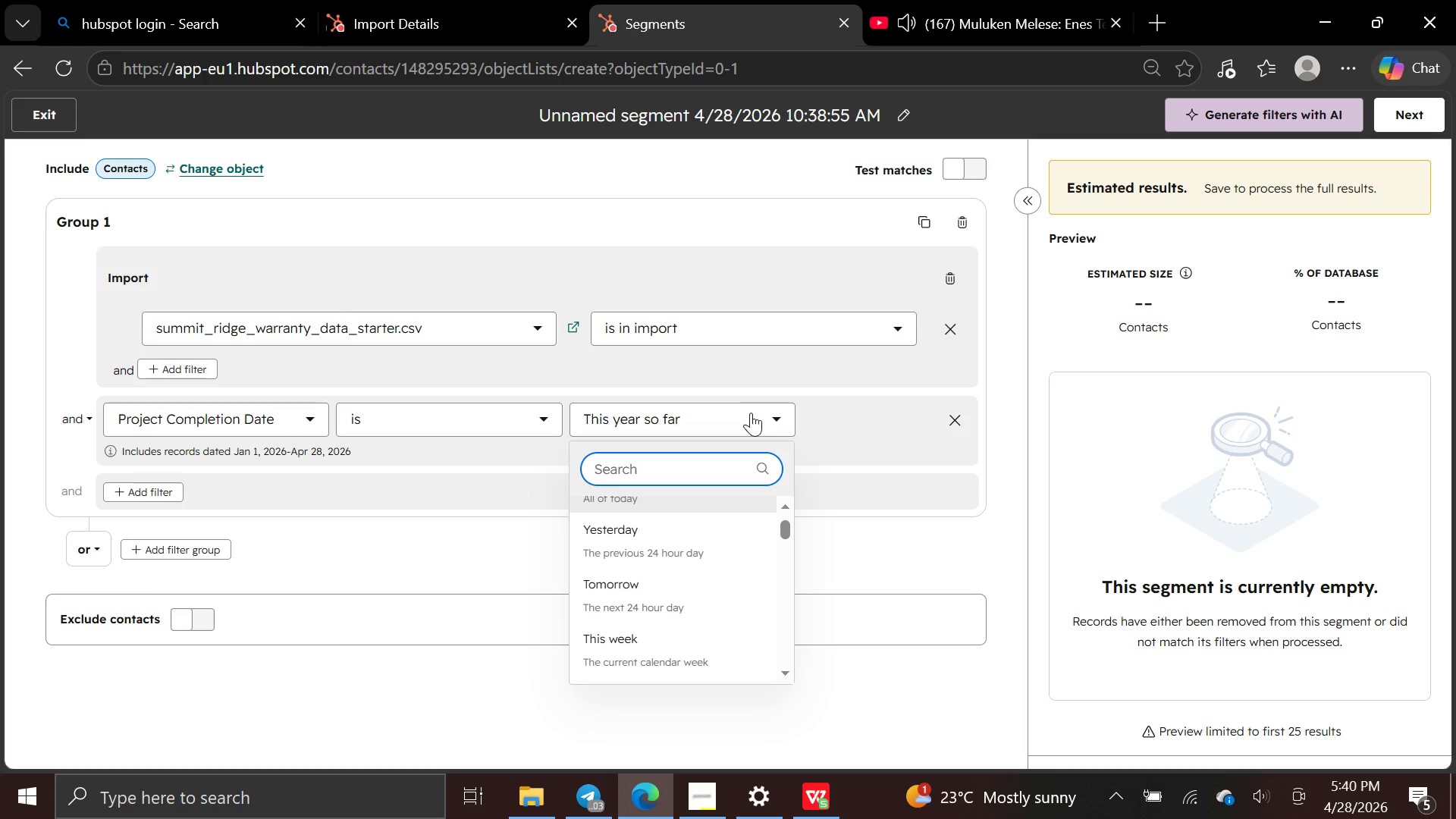 
left_click([535, 410])
 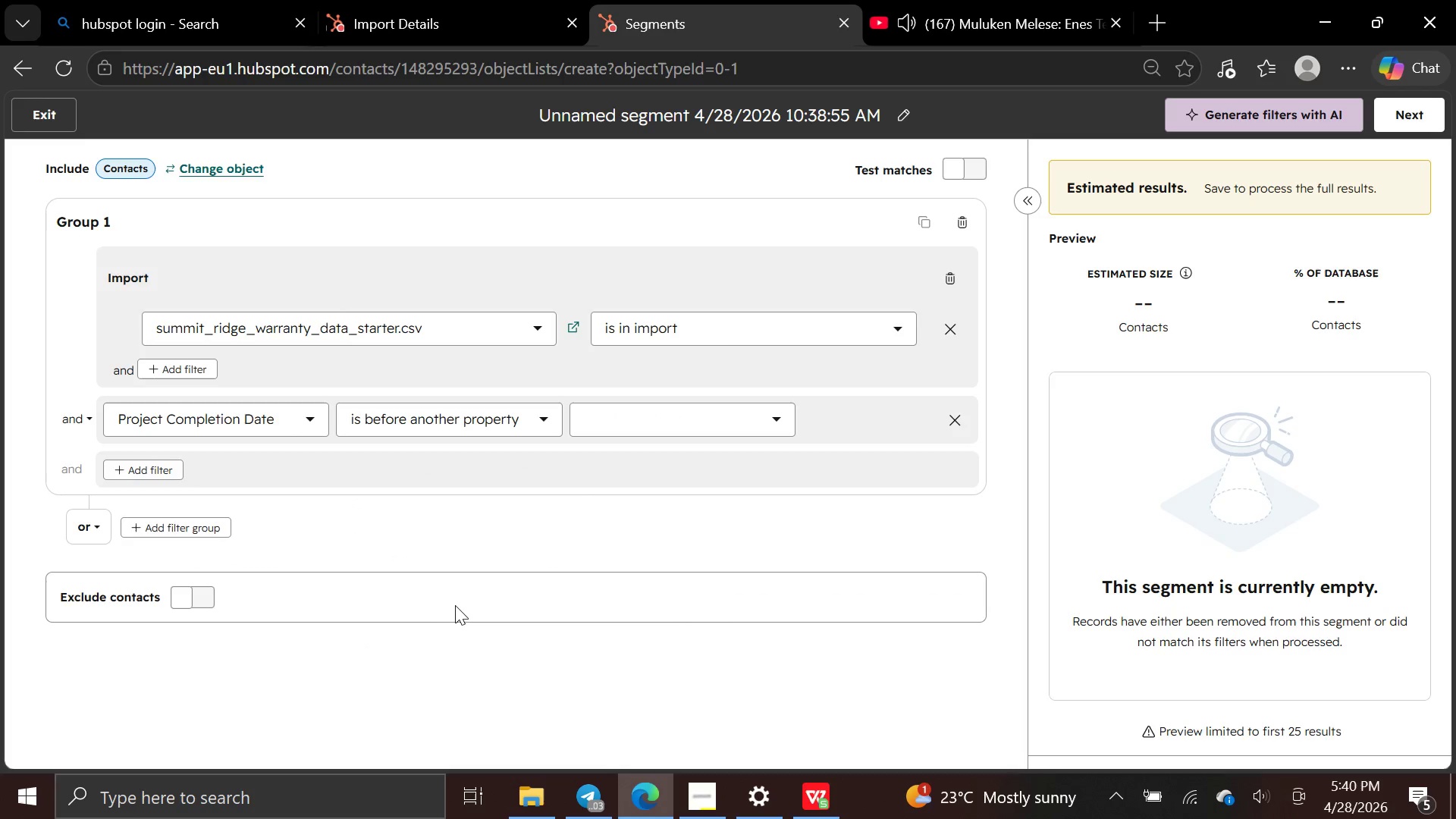 
wait(7.53)
 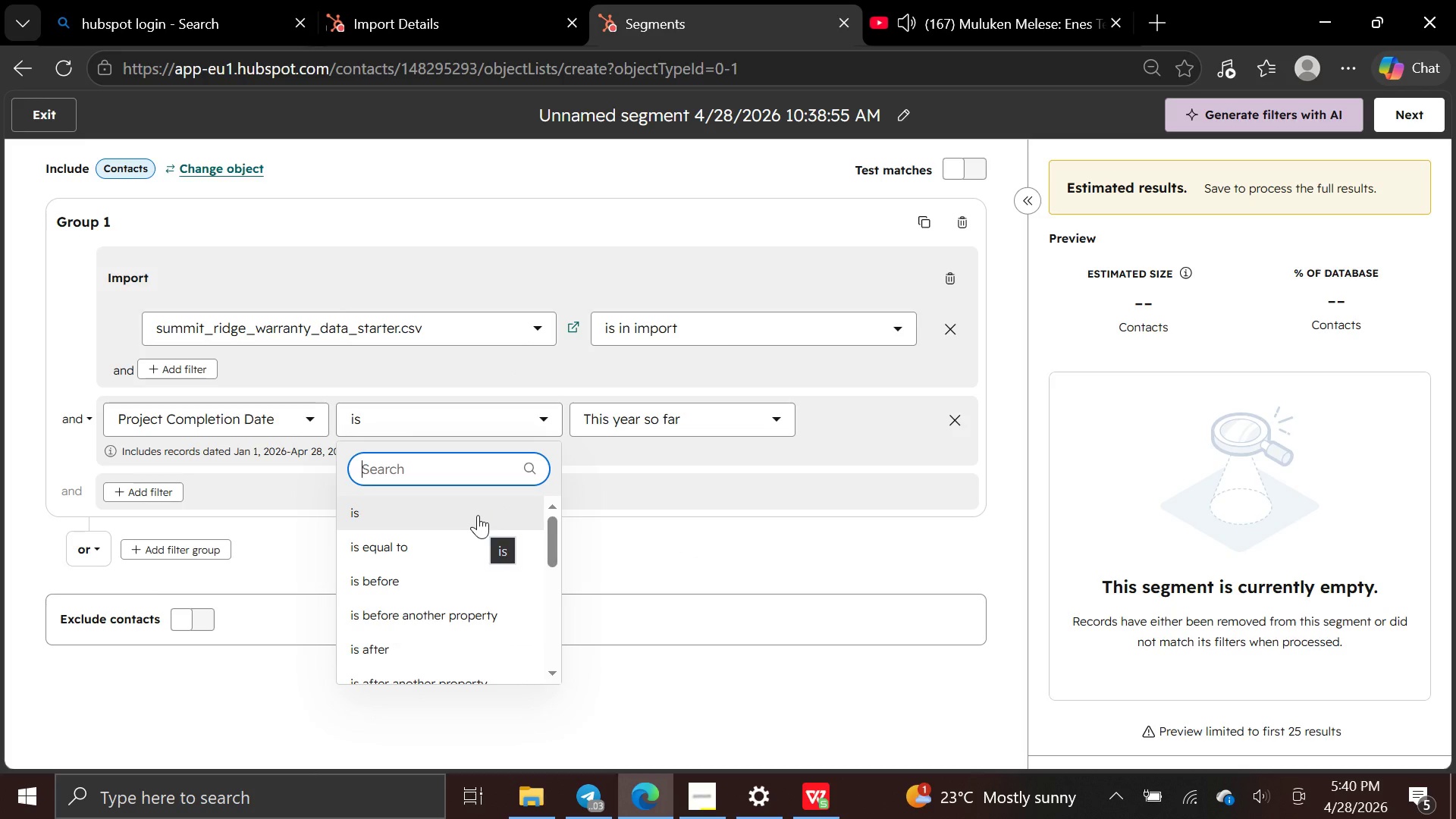 
left_click([780, 423])
 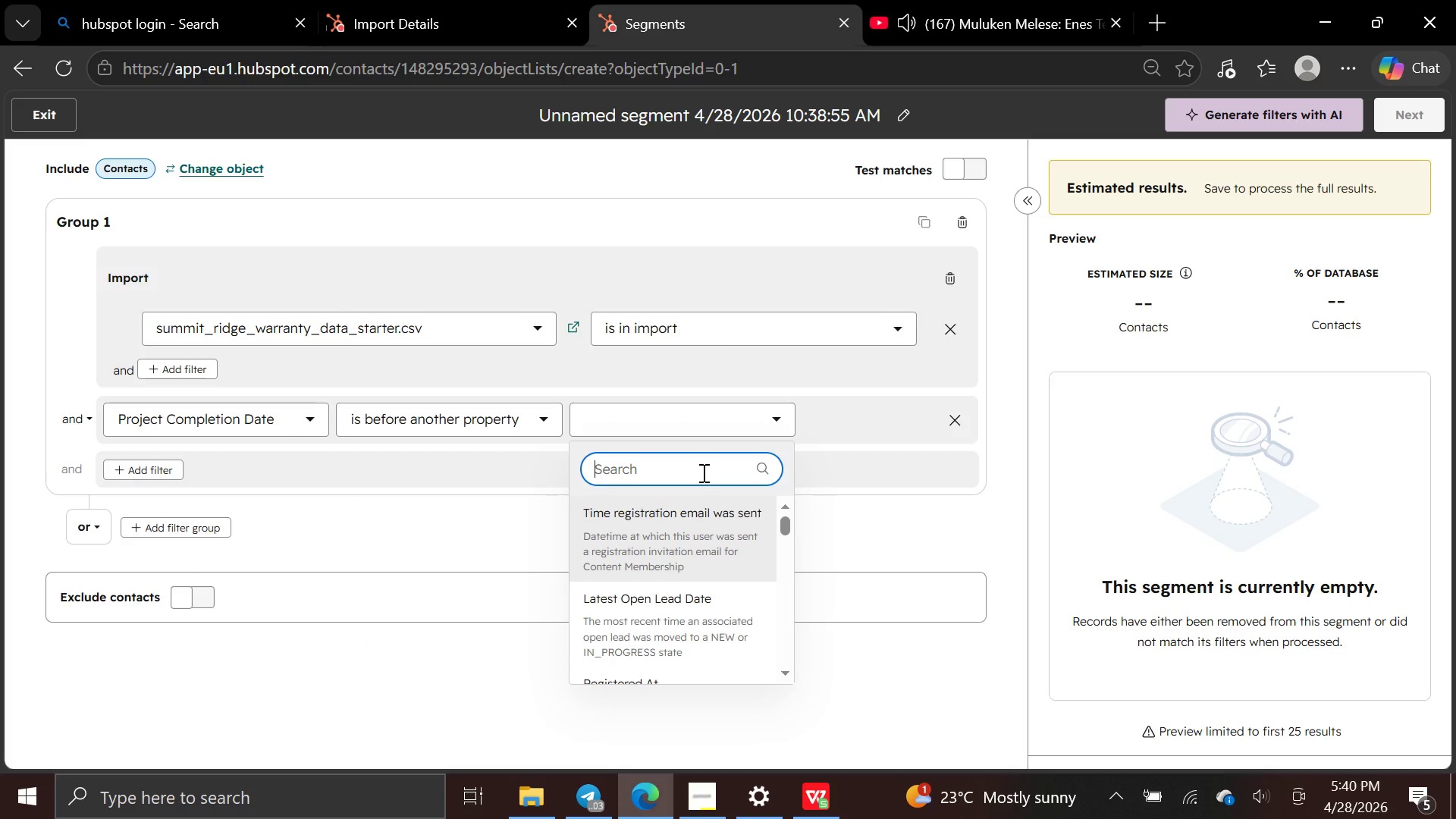 
left_click([538, 413])
 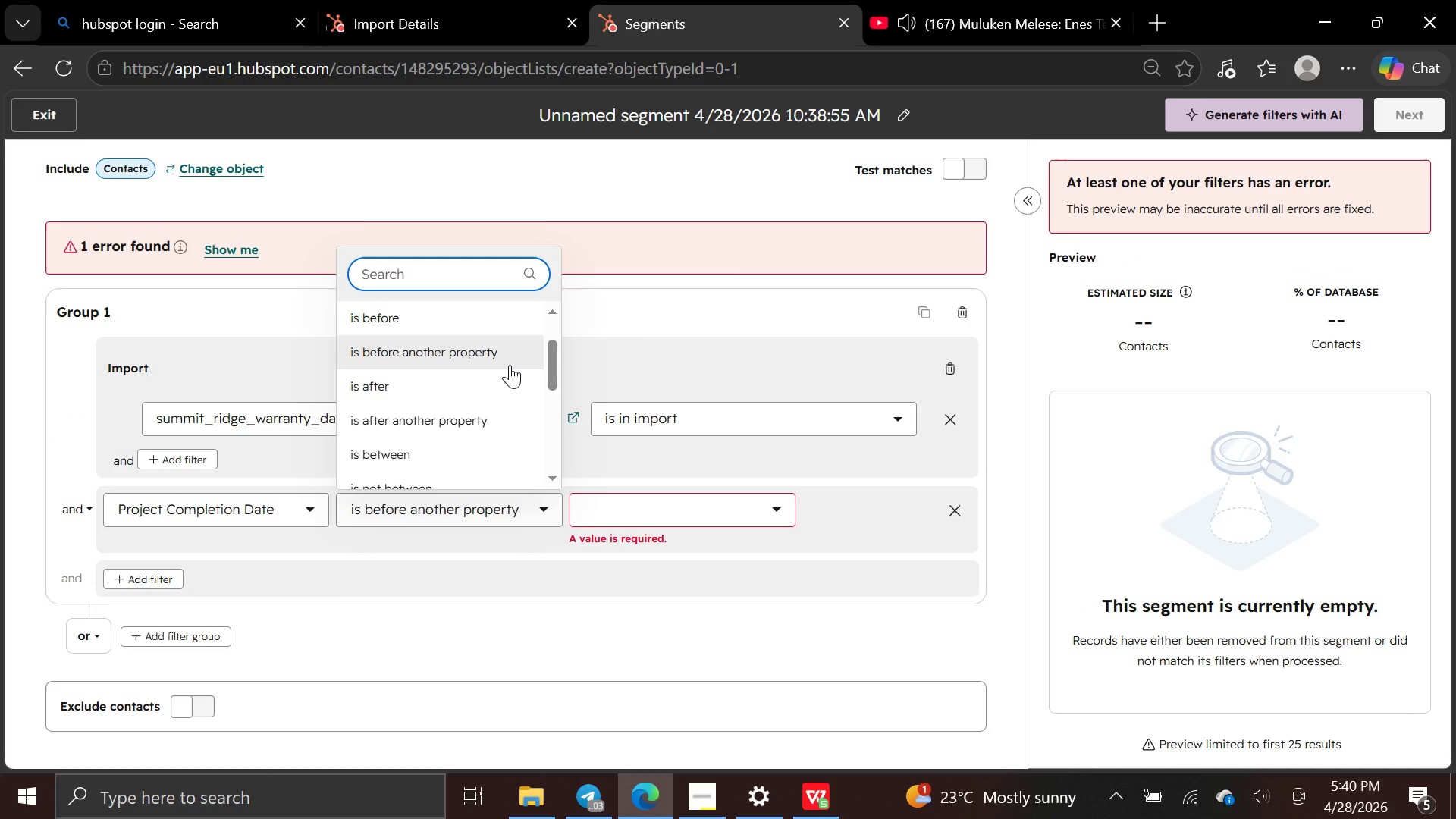 
left_click([502, 312])
 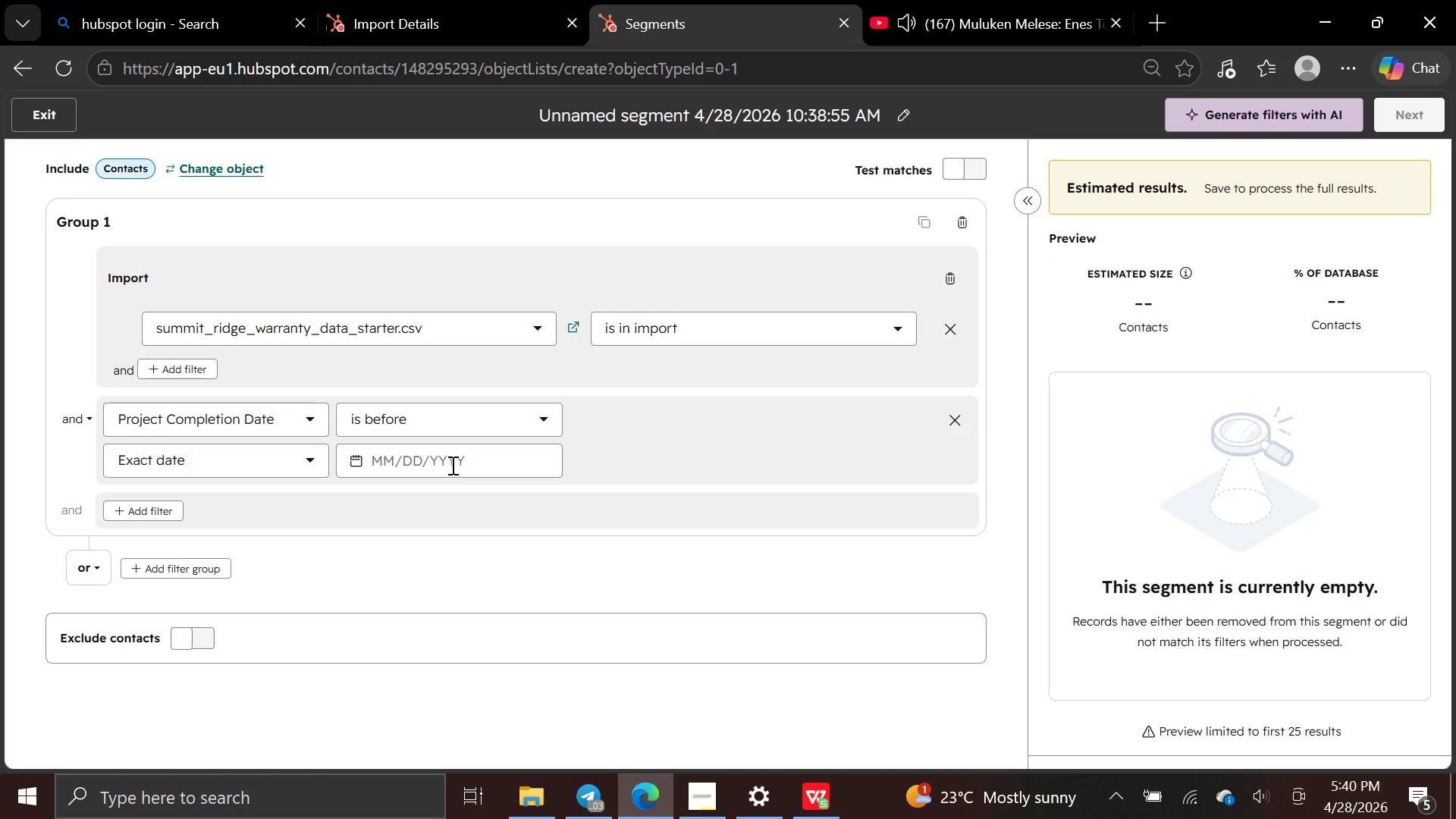 
left_click([451, 466])
 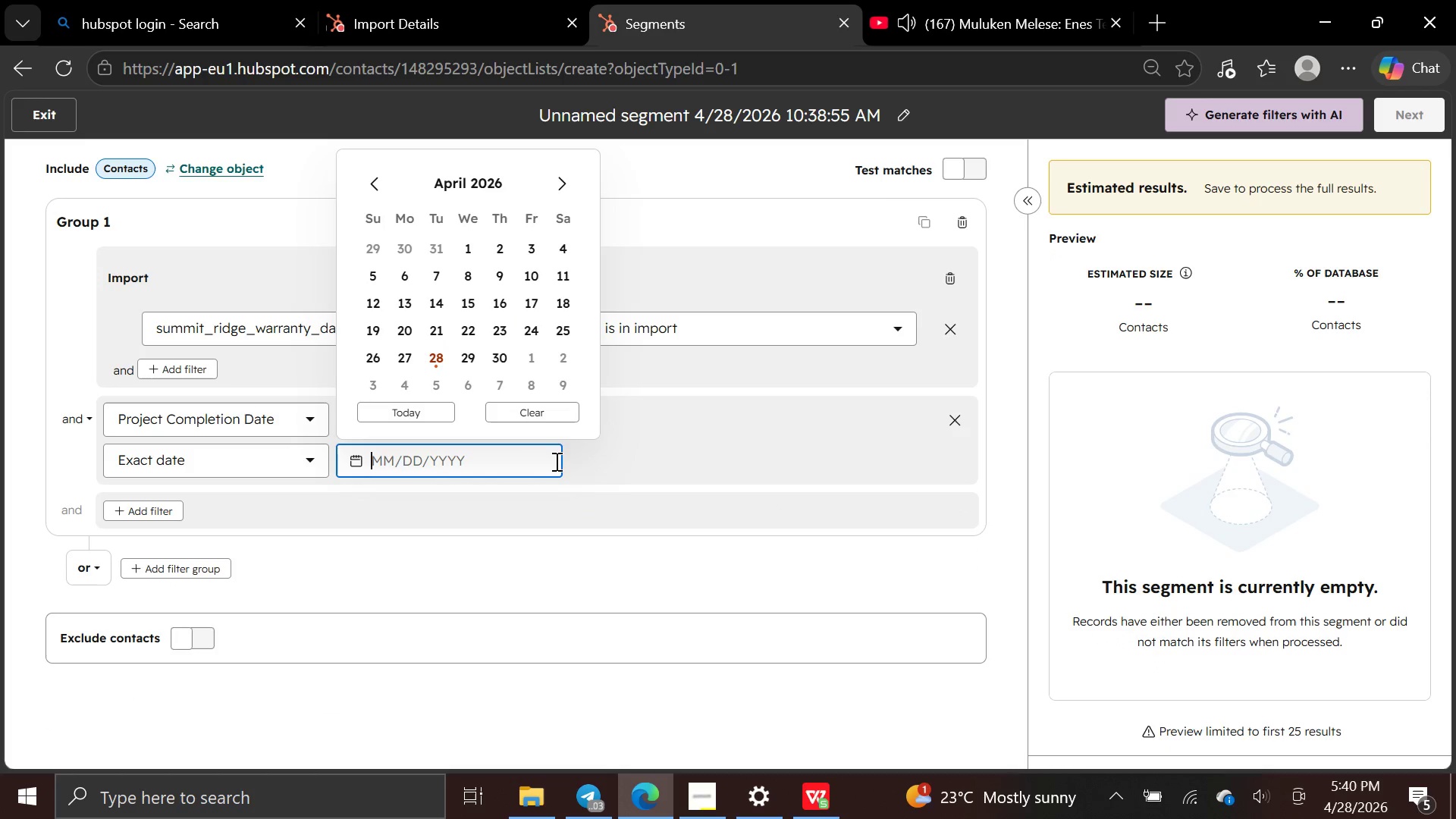 
wait(5.94)
 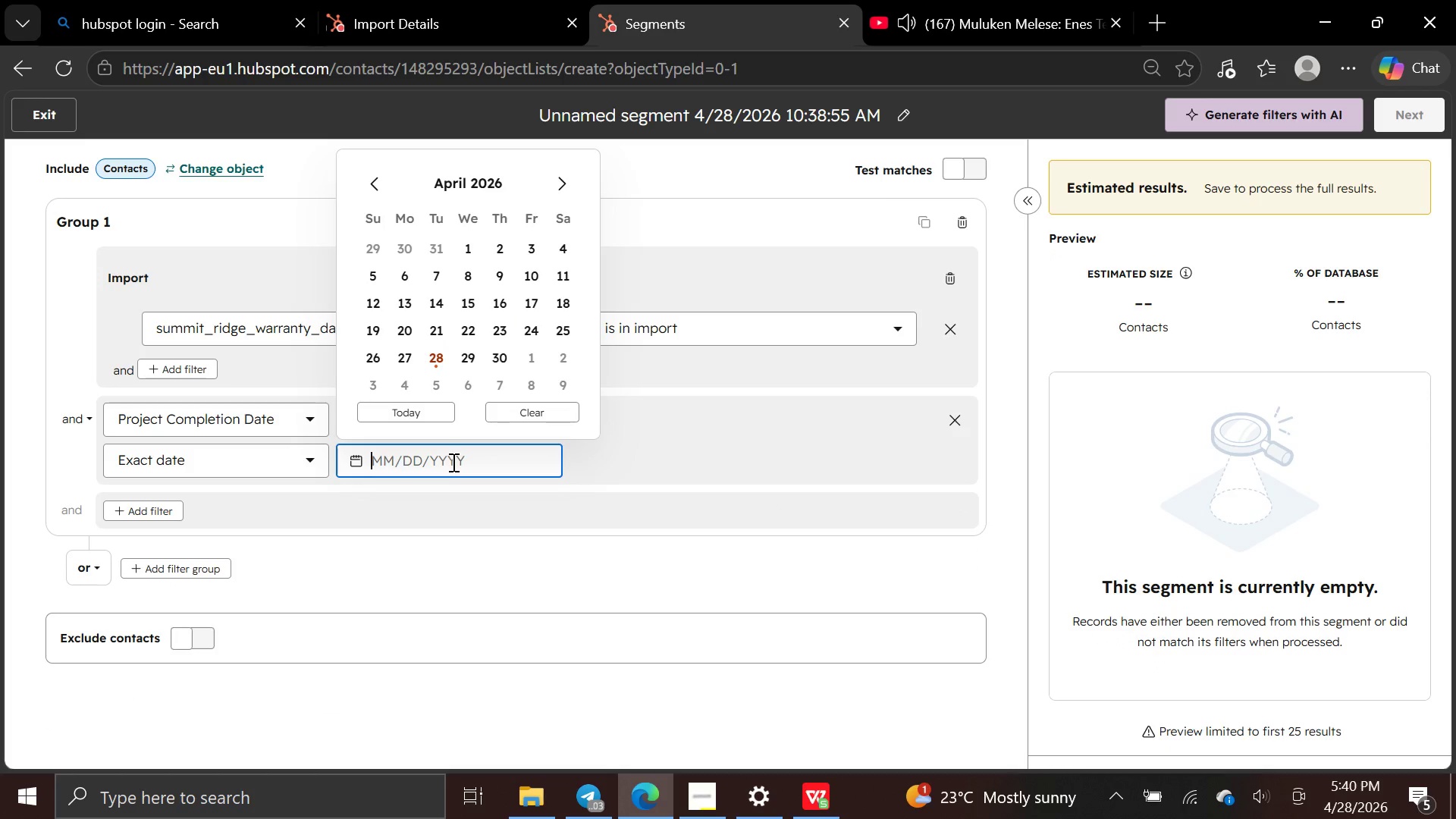 
left_click([627, 472])
 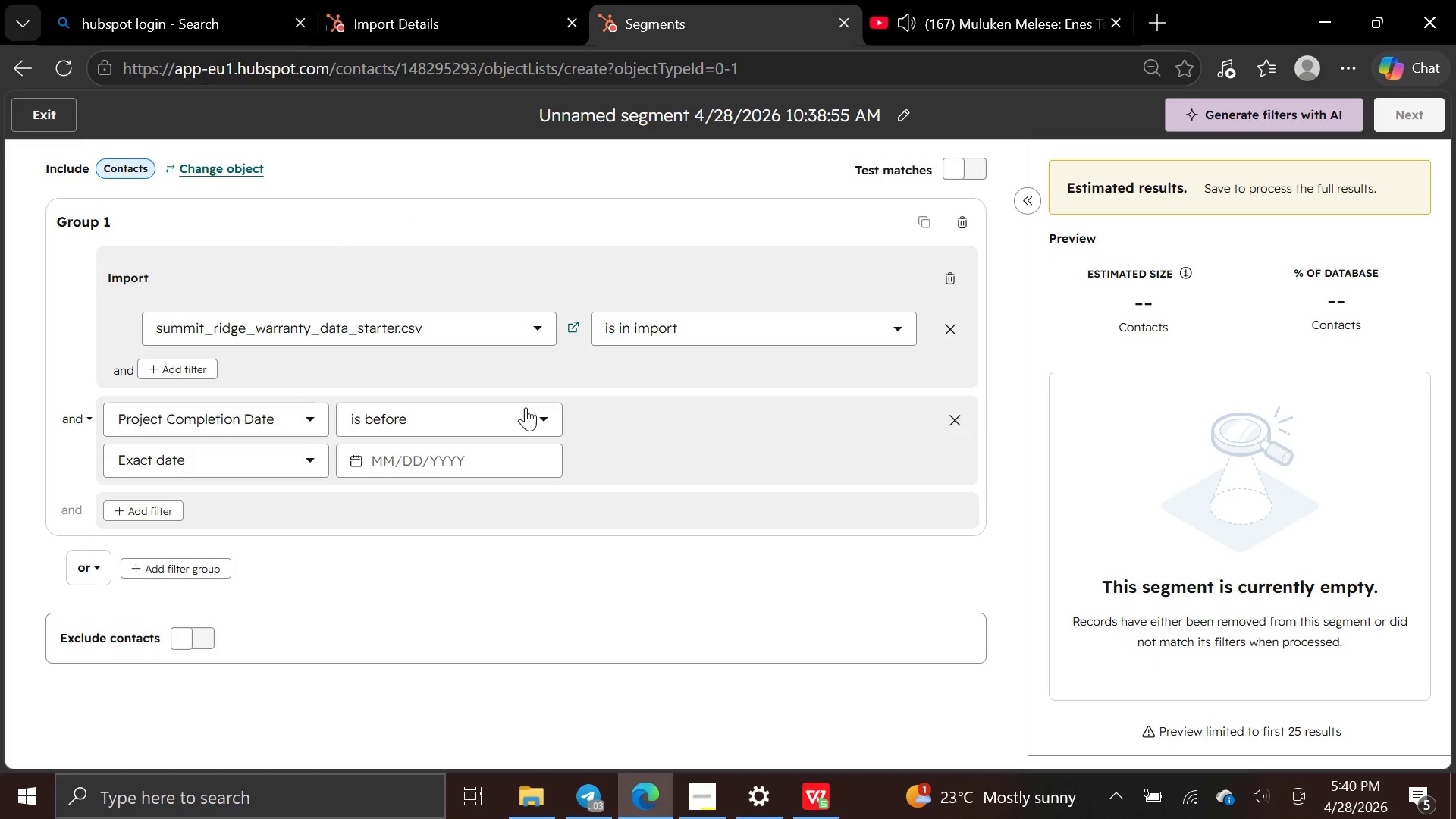 
left_click([547, 412])
 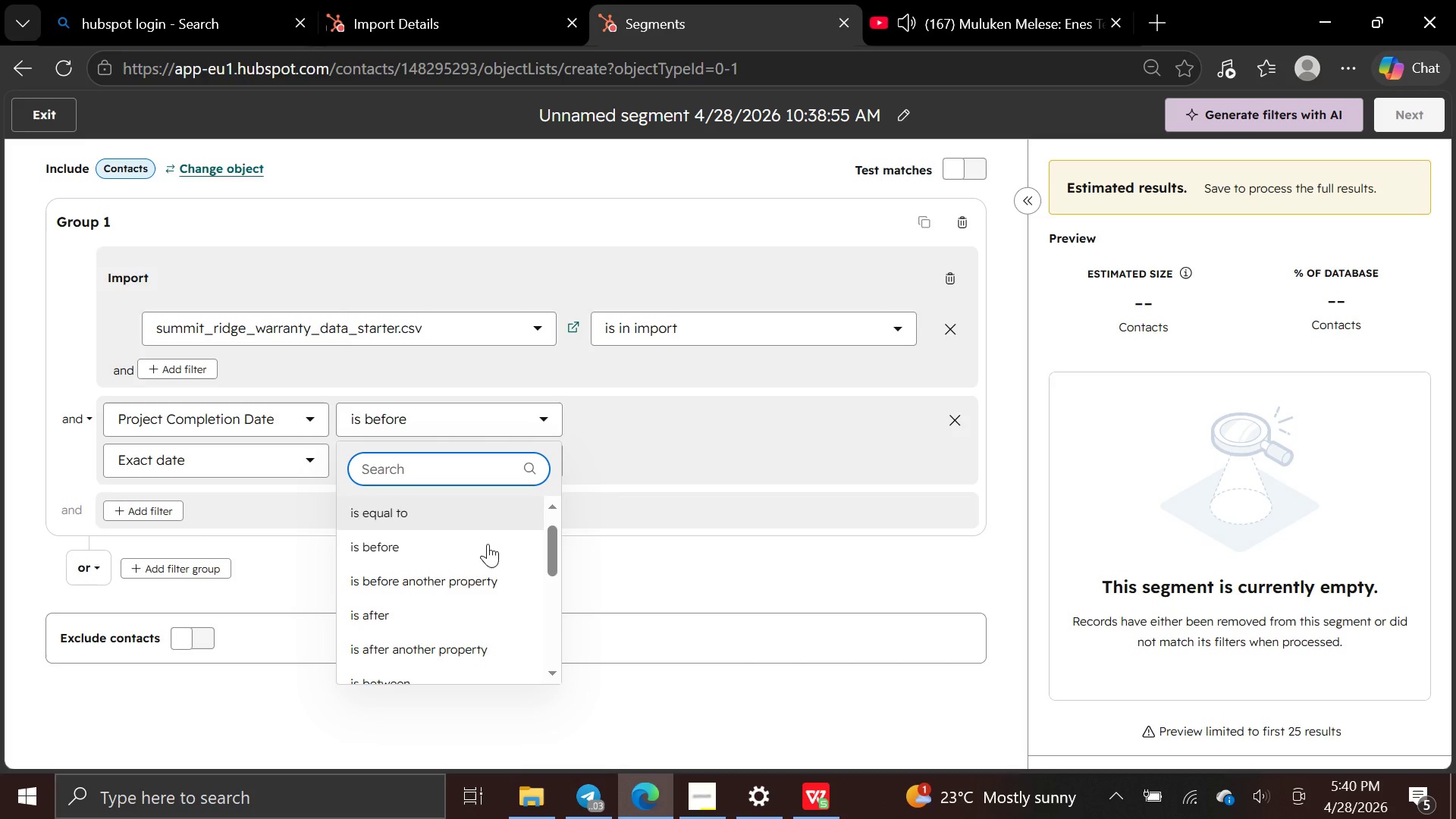 
scroll: coordinate [485, 568], scroll_direction: down, amount: 2.0
 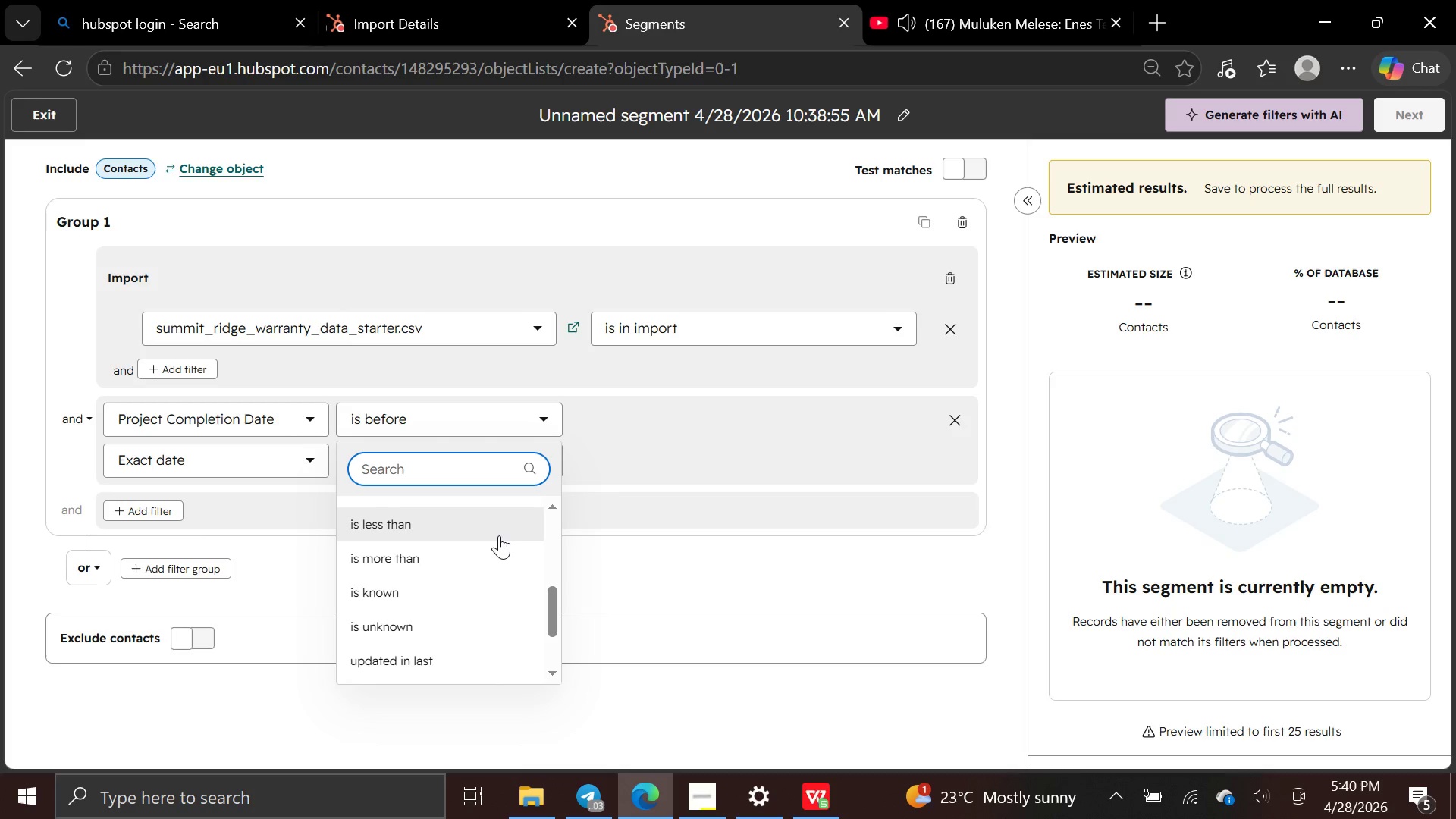 
left_click([499, 533])
 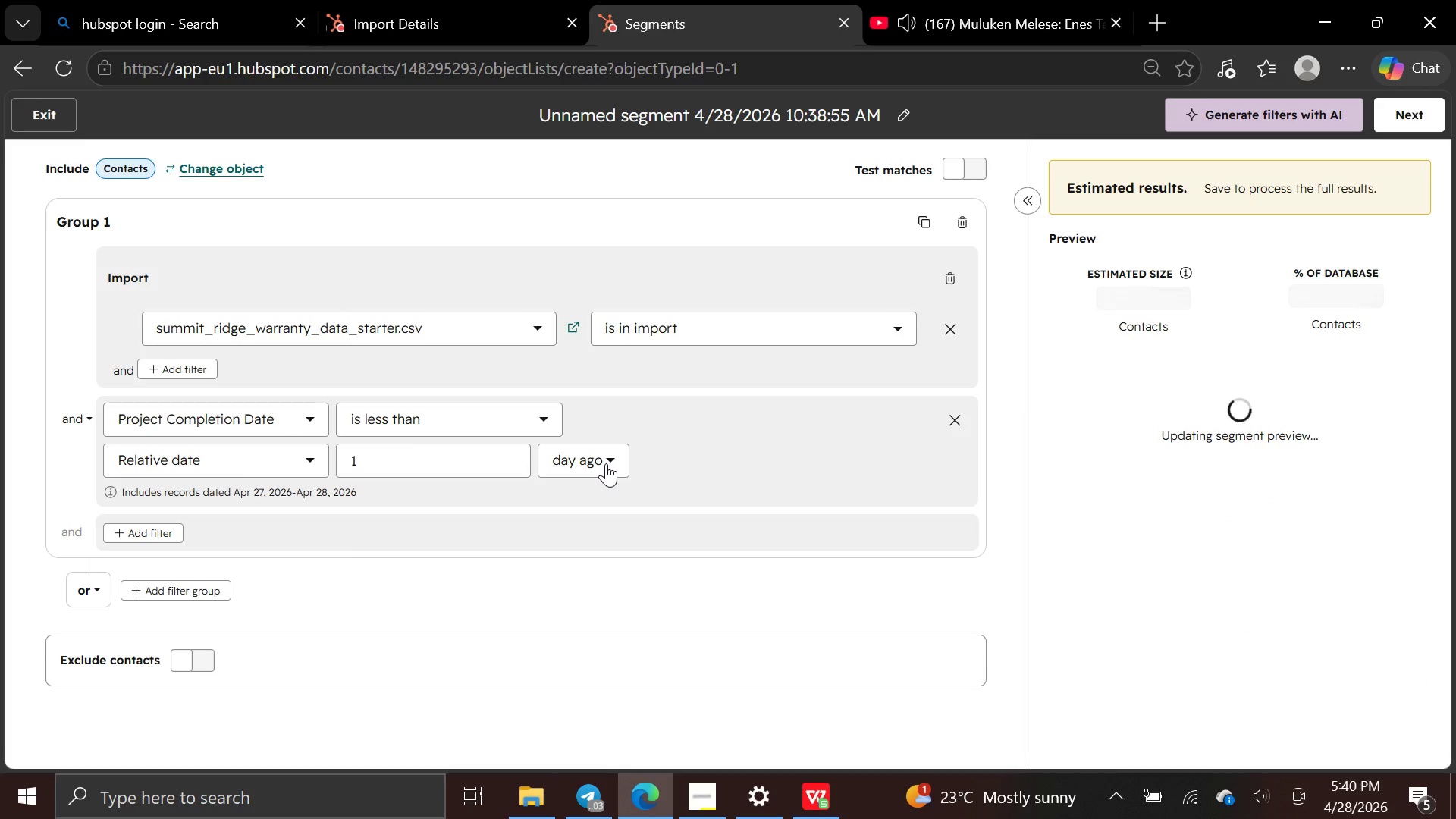 
wait(5.92)
 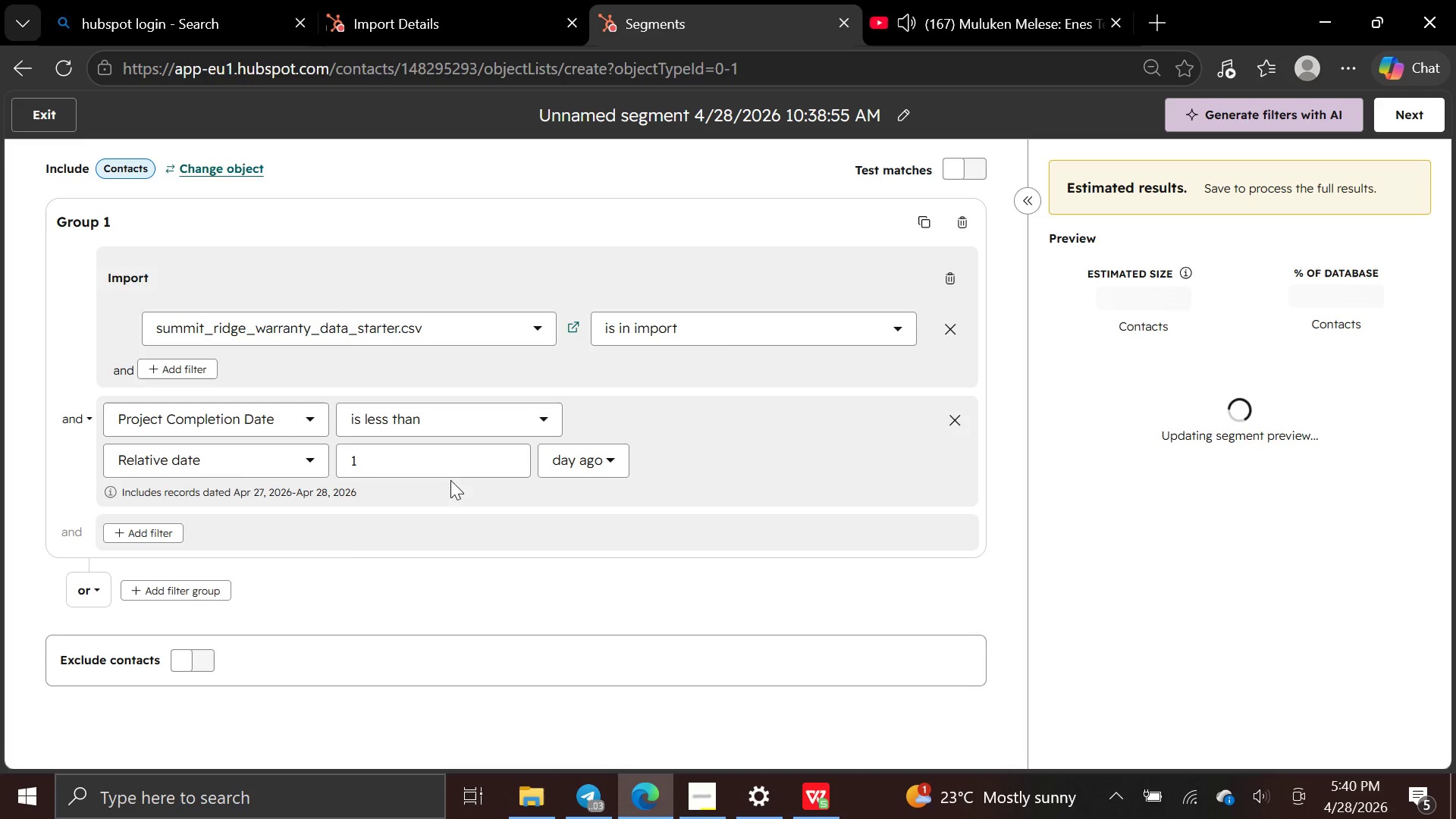 
left_click([438, 455])
 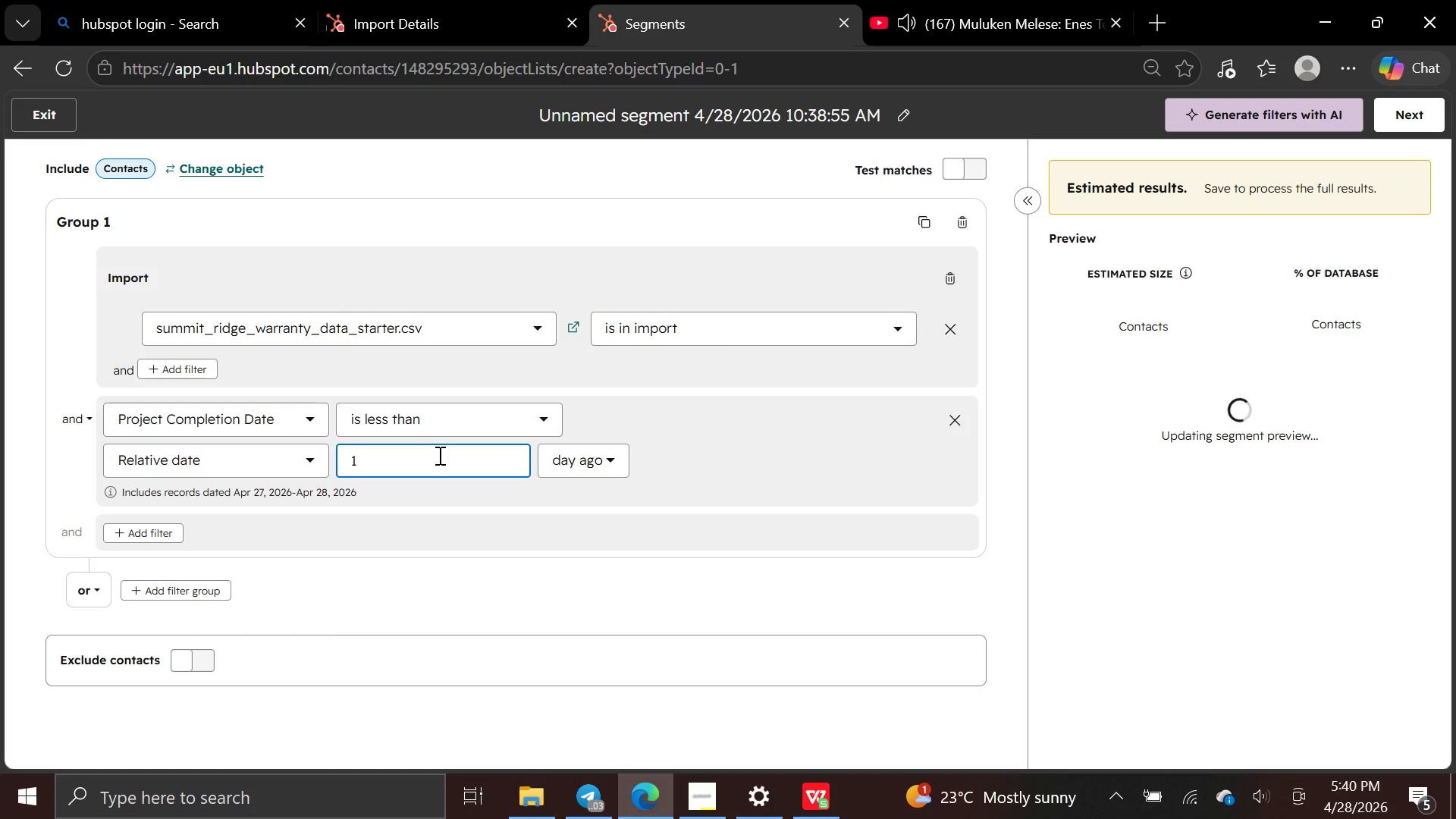 
key(Backspace)
type(365)
 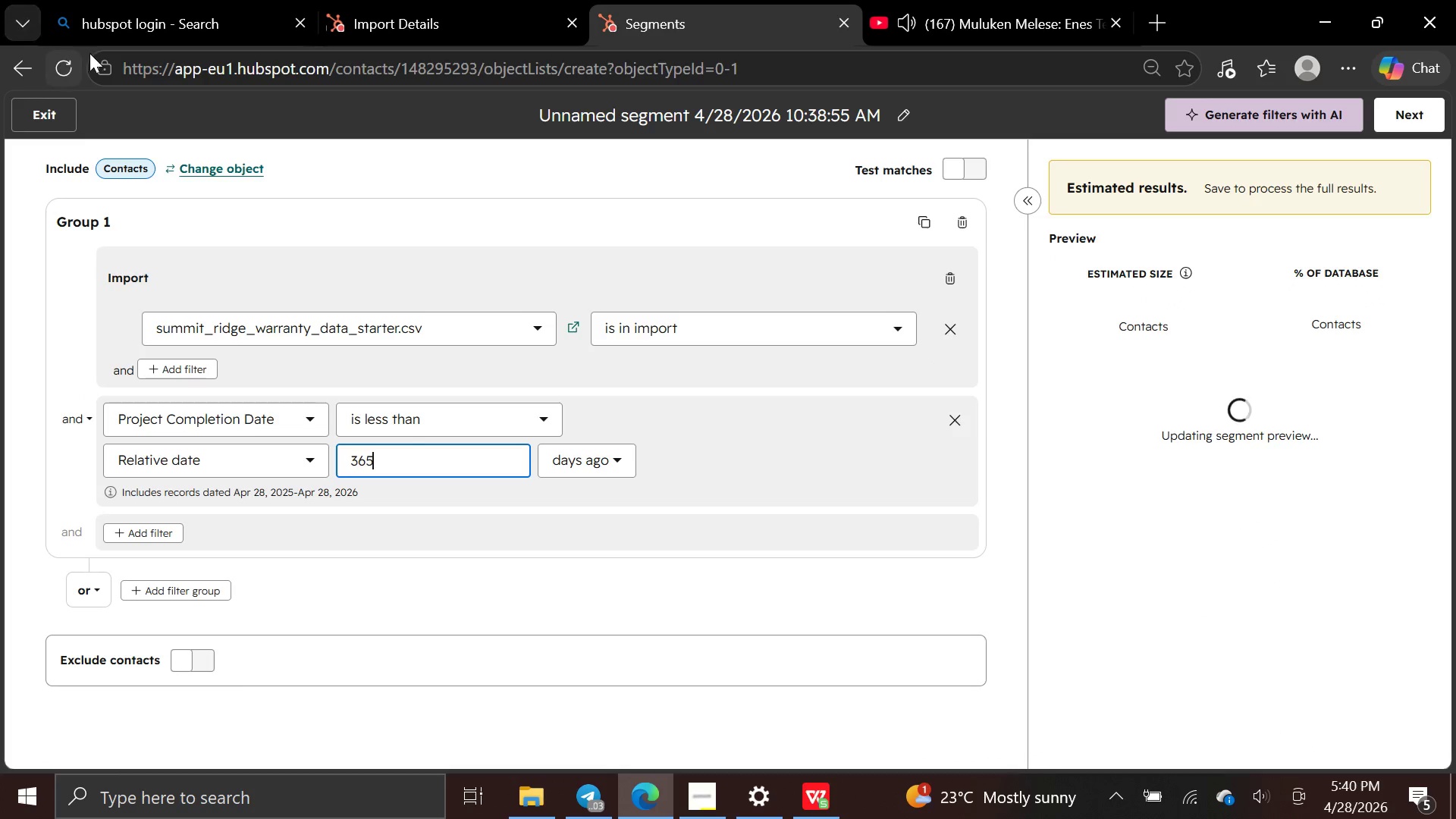 
wait(7.83)
 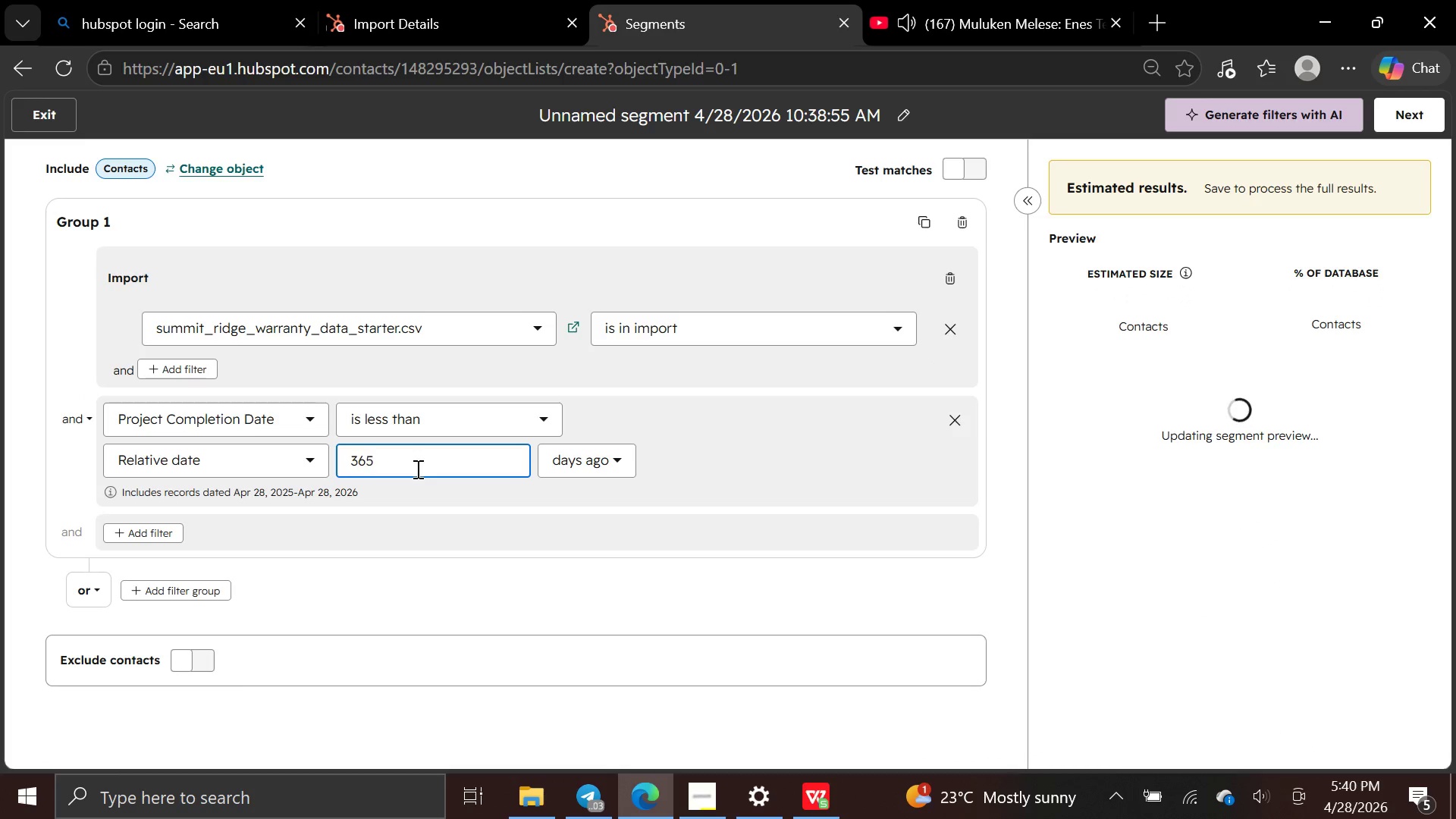 
left_click([624, 458])
 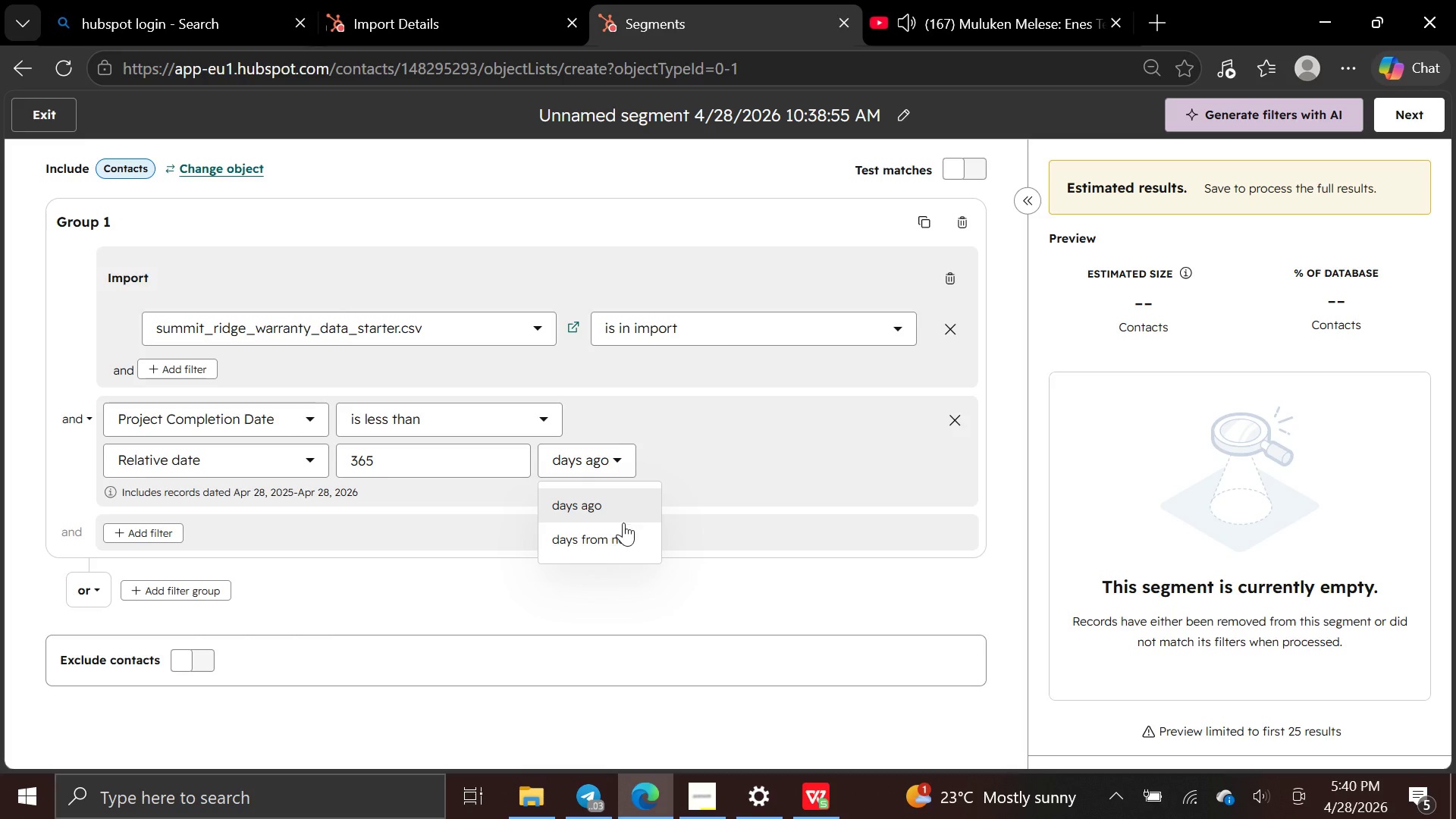 
left_click([622, 534])
 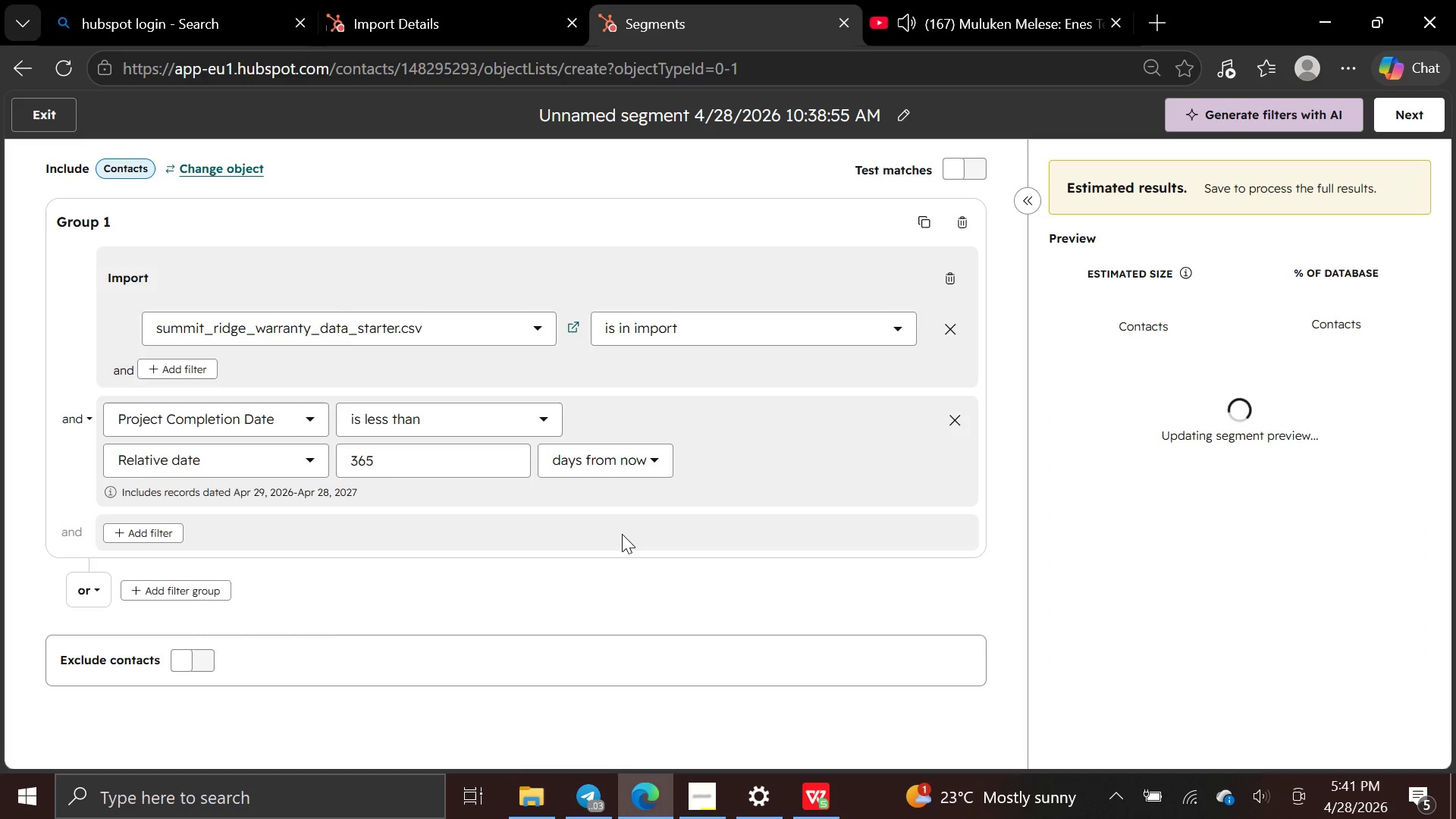 
wait(10.39)
 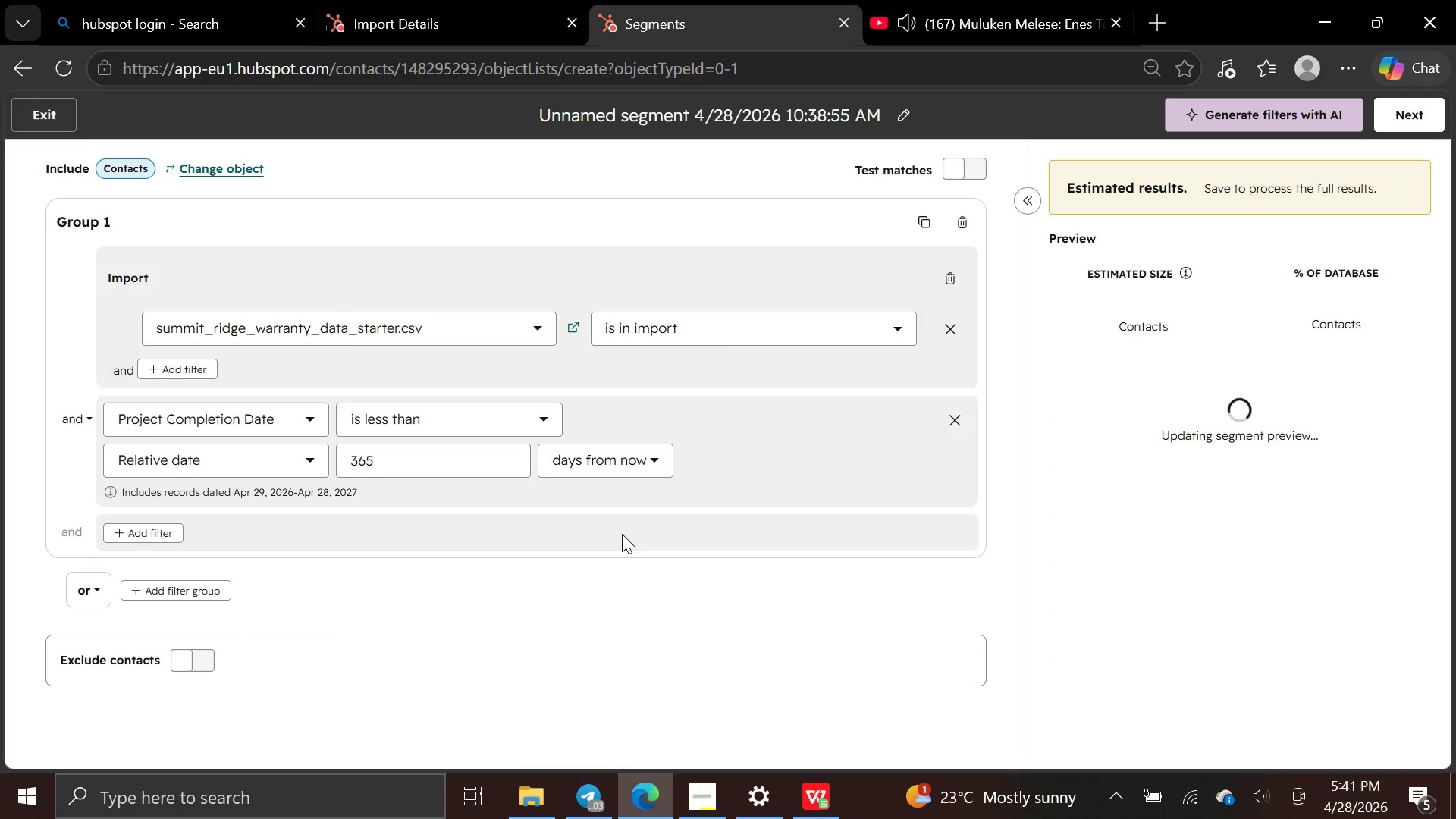 
left_click([546, 419])
 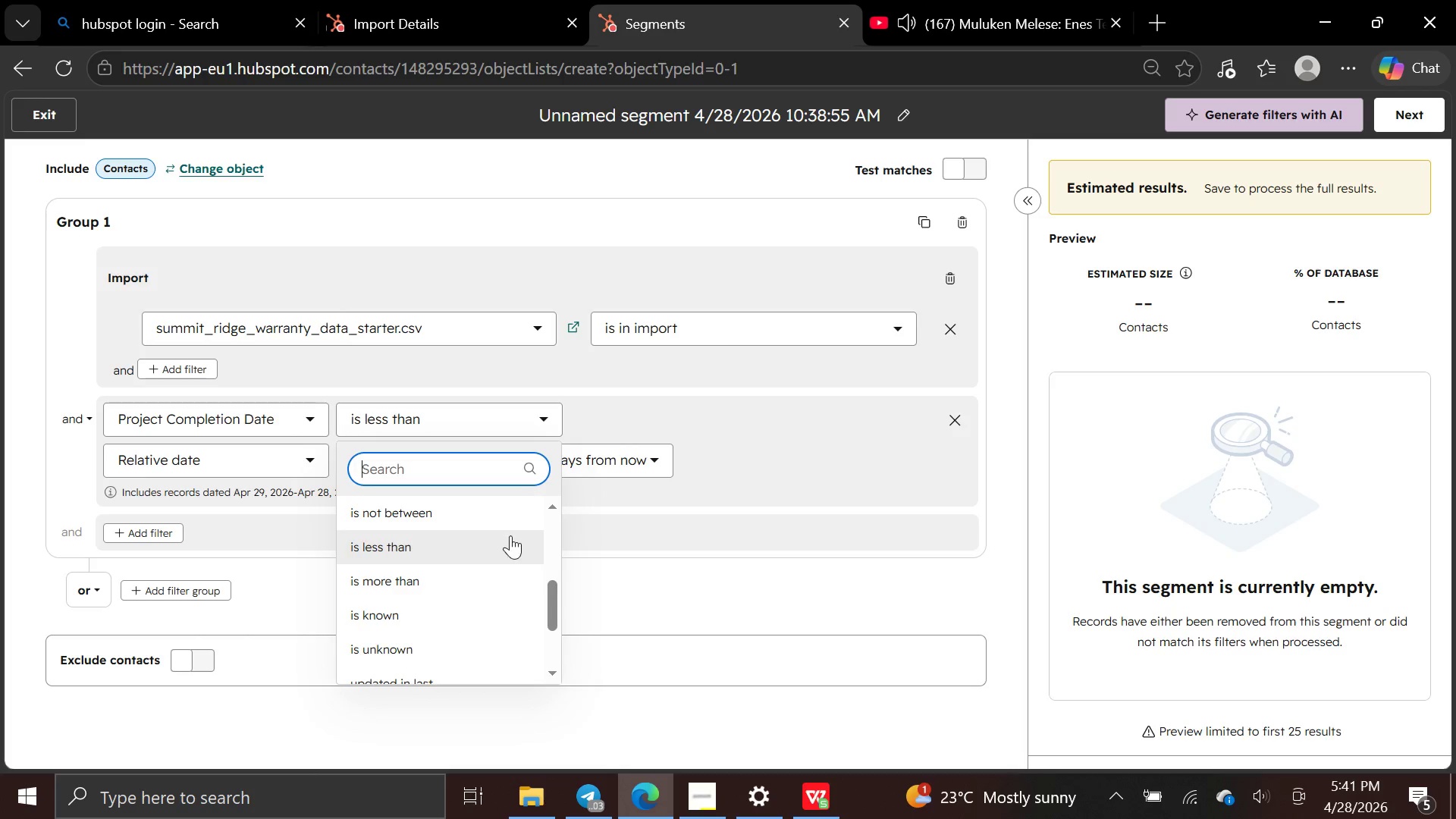 
scroll: coordinate [509, 539], scroll_direction: down, amount: 7.0
 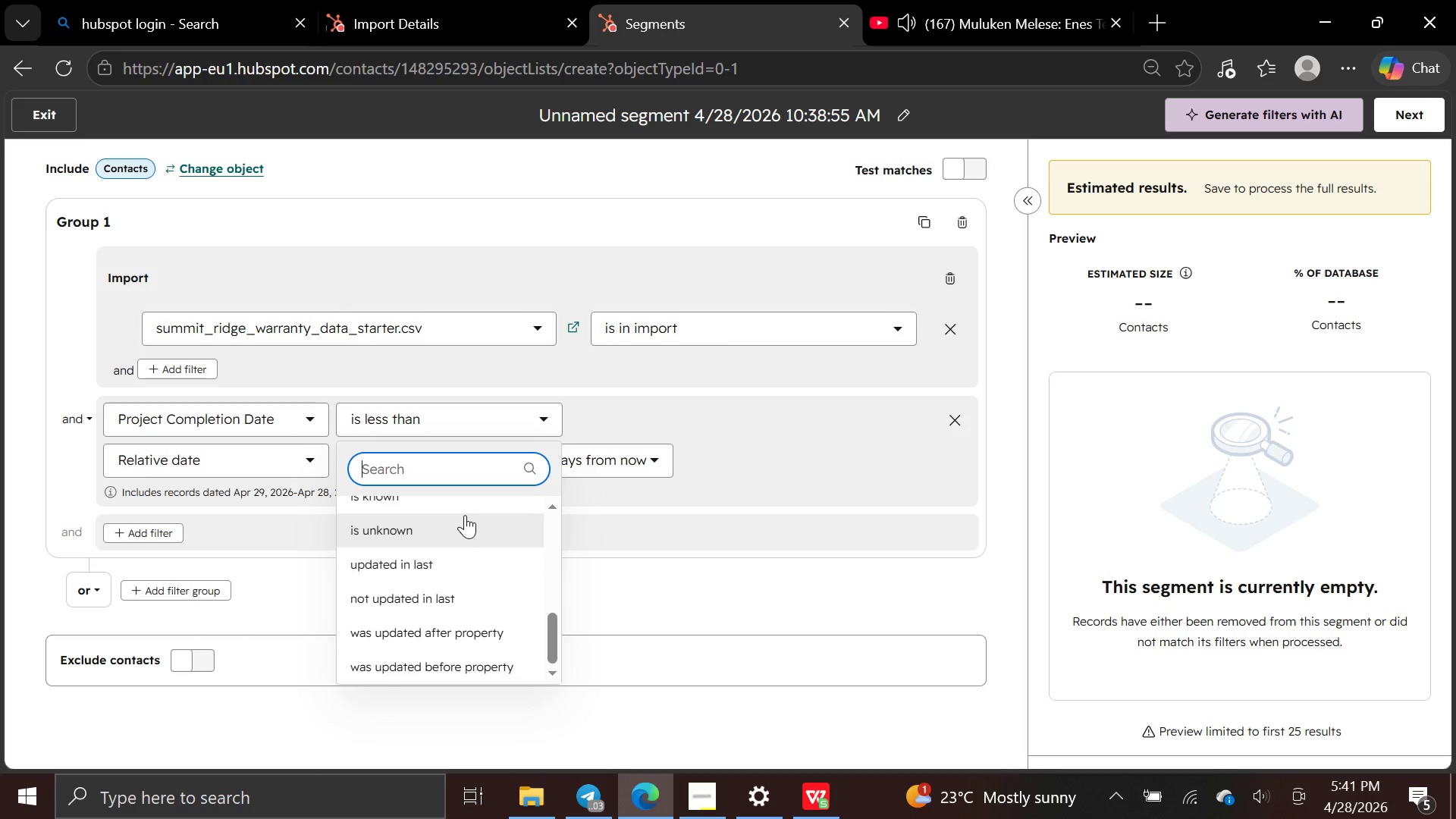 
scroll: coordinate [465, 515], scroll_direction: up, amount: 1.0
 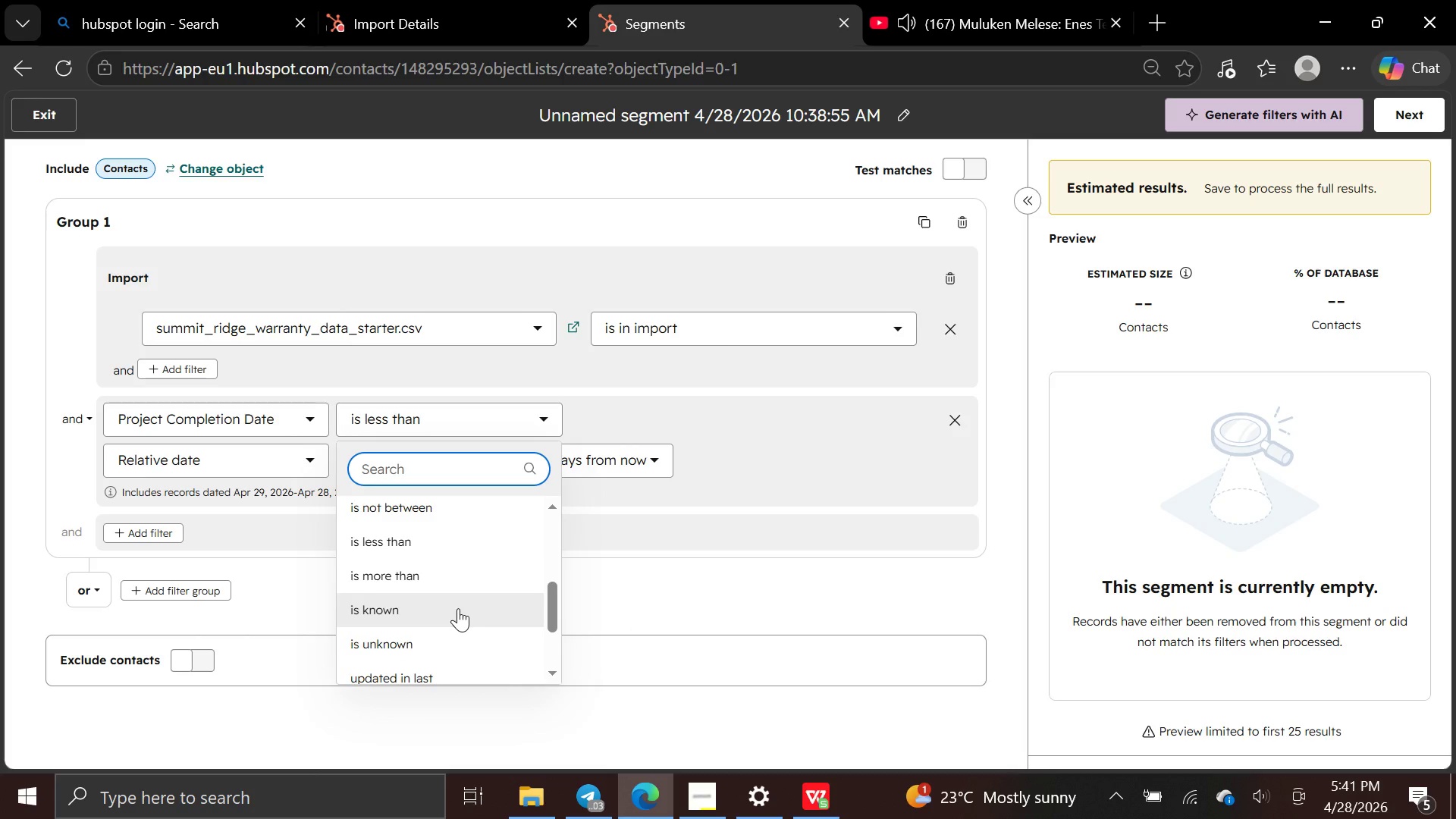 
left_click([458, 608])
 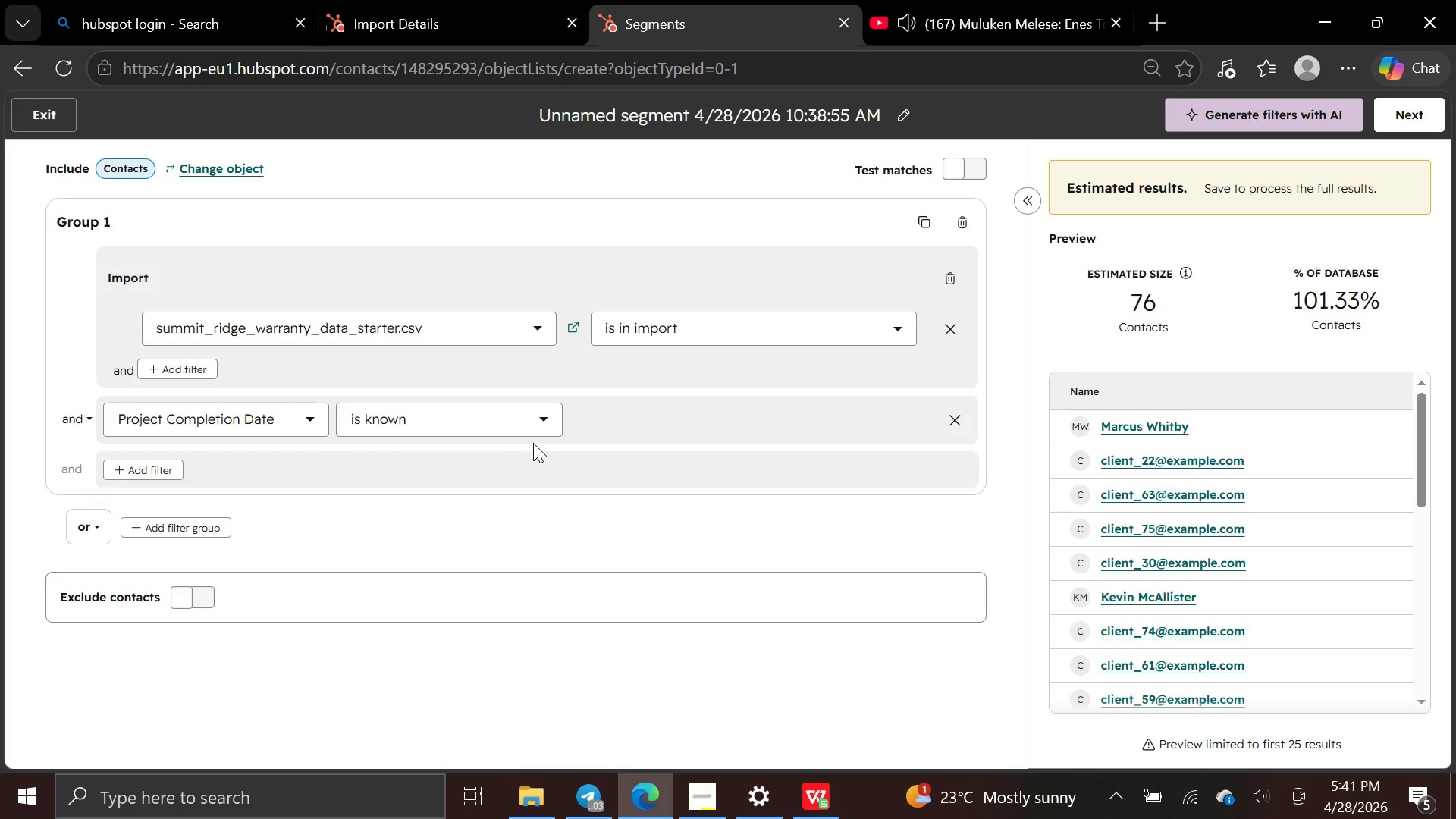 
wait(24.34)
 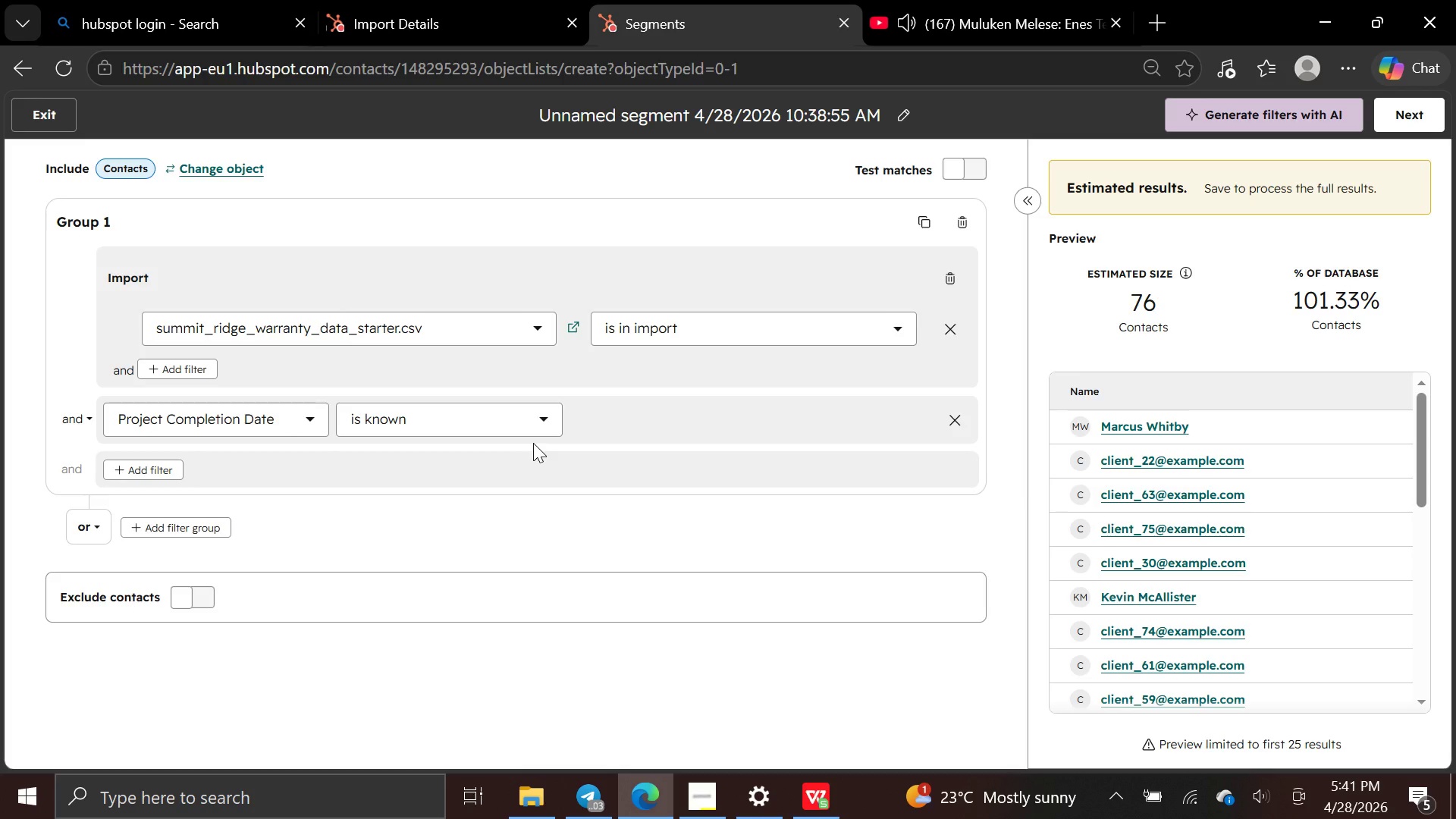 
left_click([168, 466])
 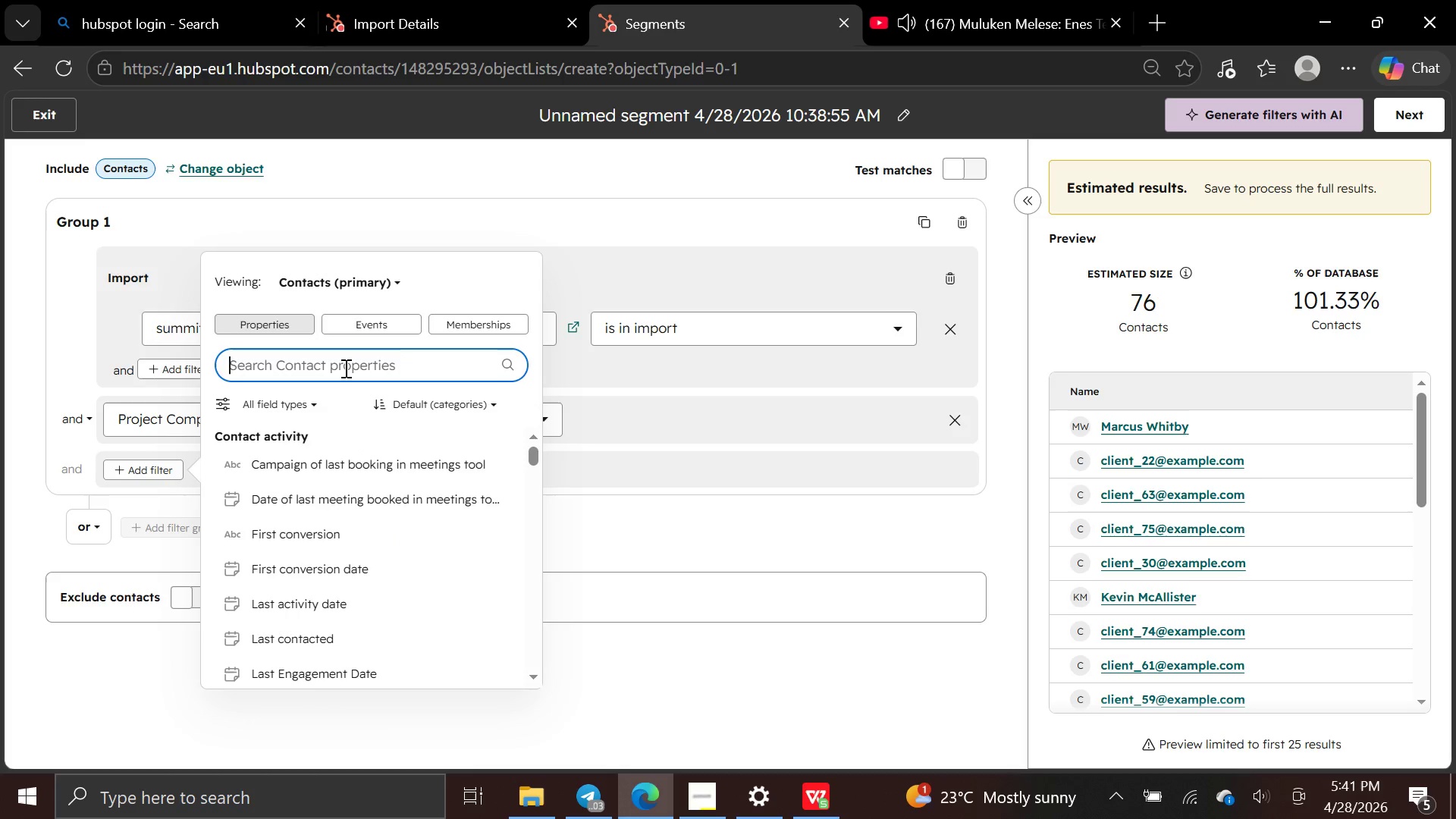 
type(email)
 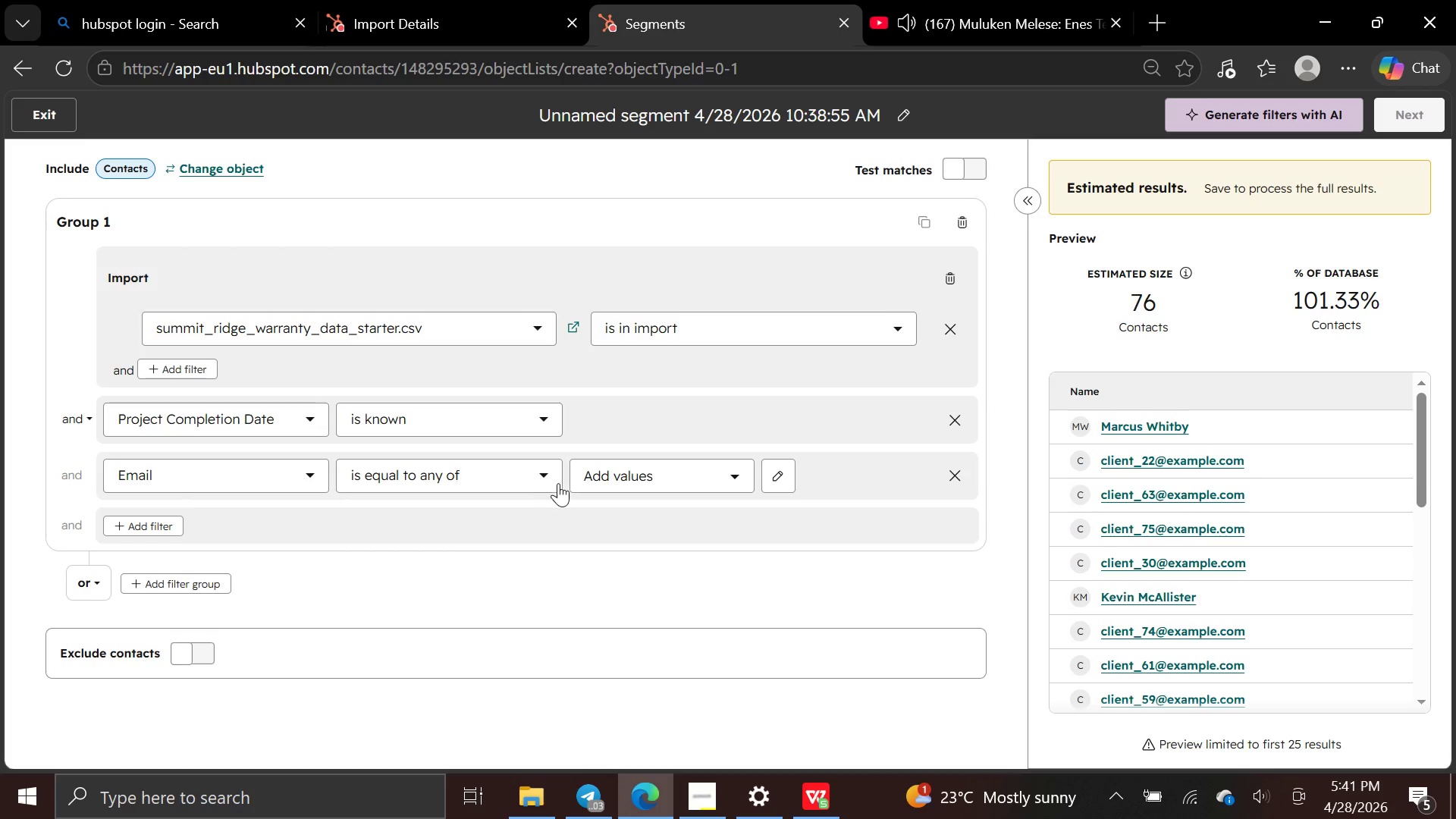 
wait(5.61)
 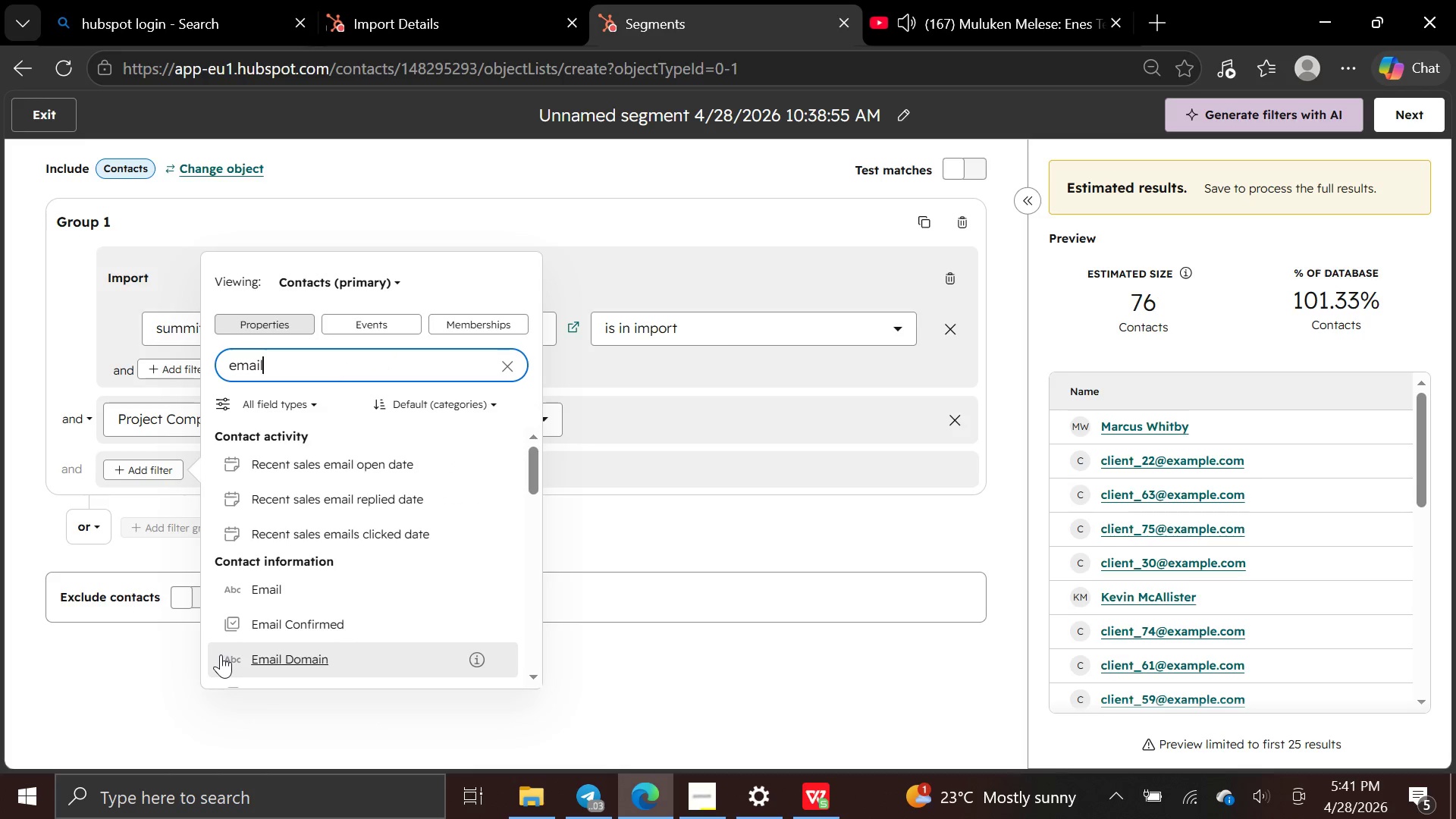 
left_click([555, 465])
 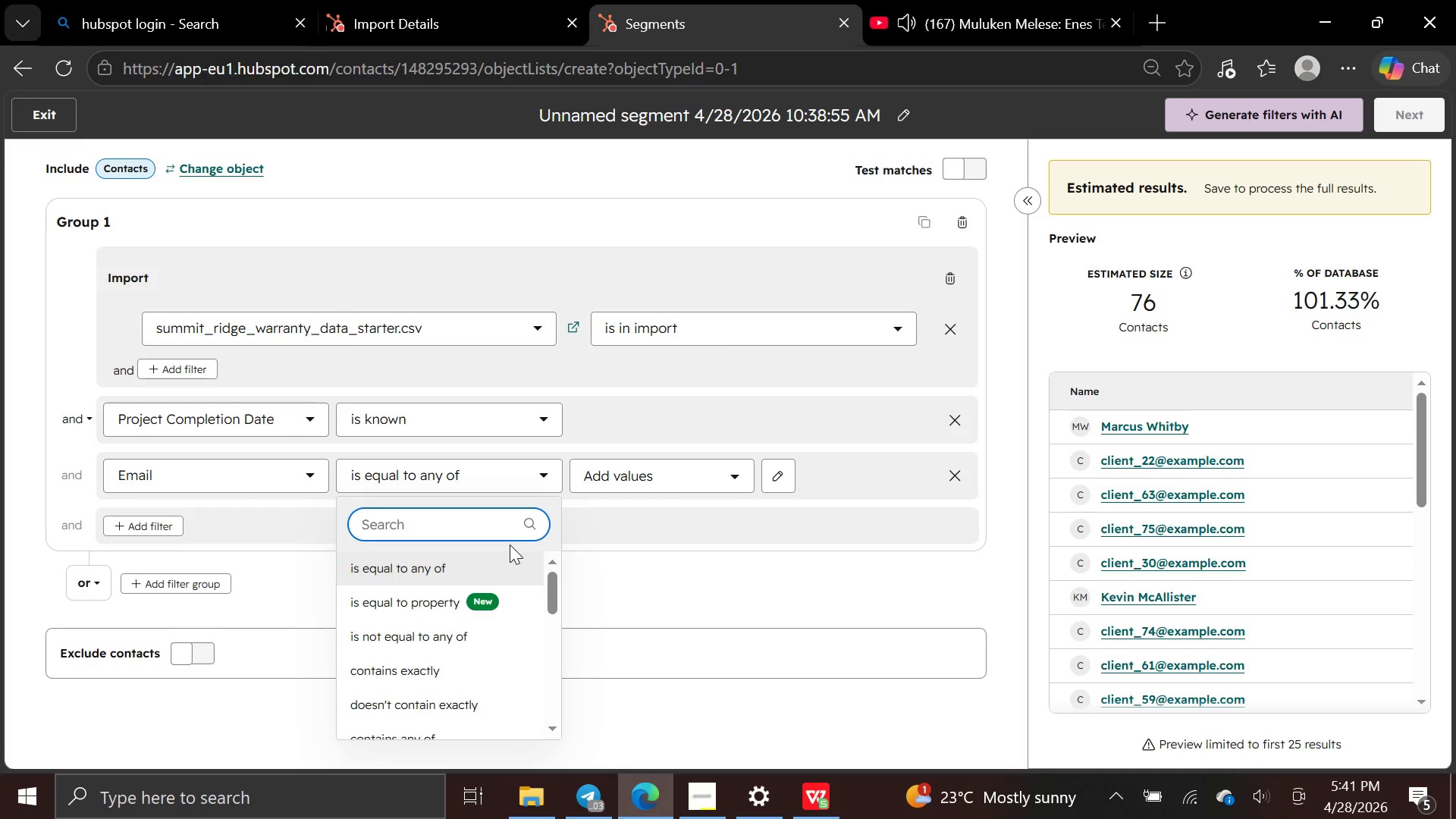 
scroll: coordinate [489, 639], scroll_direction: down, amount: 7.0
 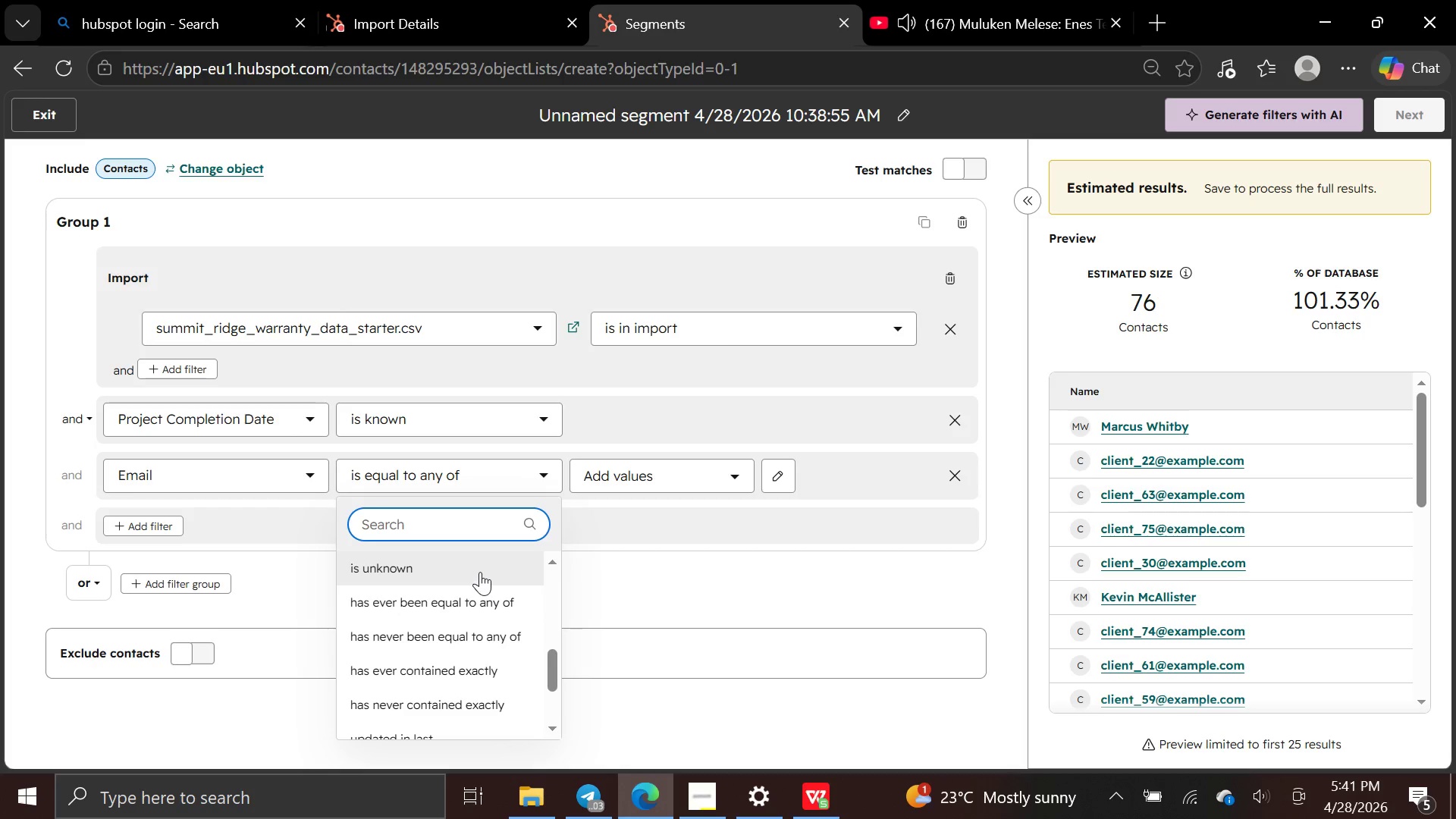 
scroll: coordinate [479, 567], scroll_direction: up, amount: 1.0
 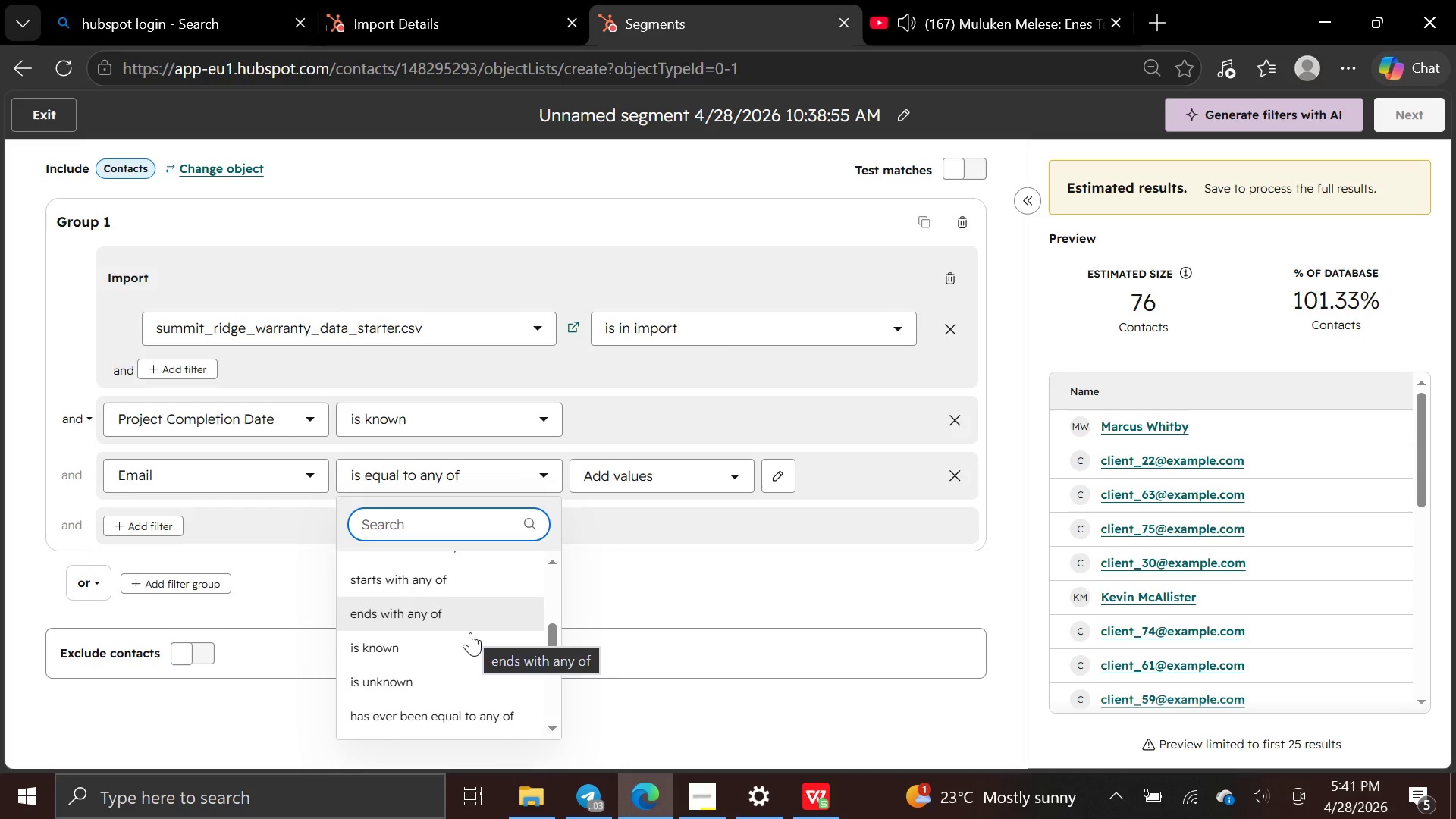 
left_click([469, 638])
 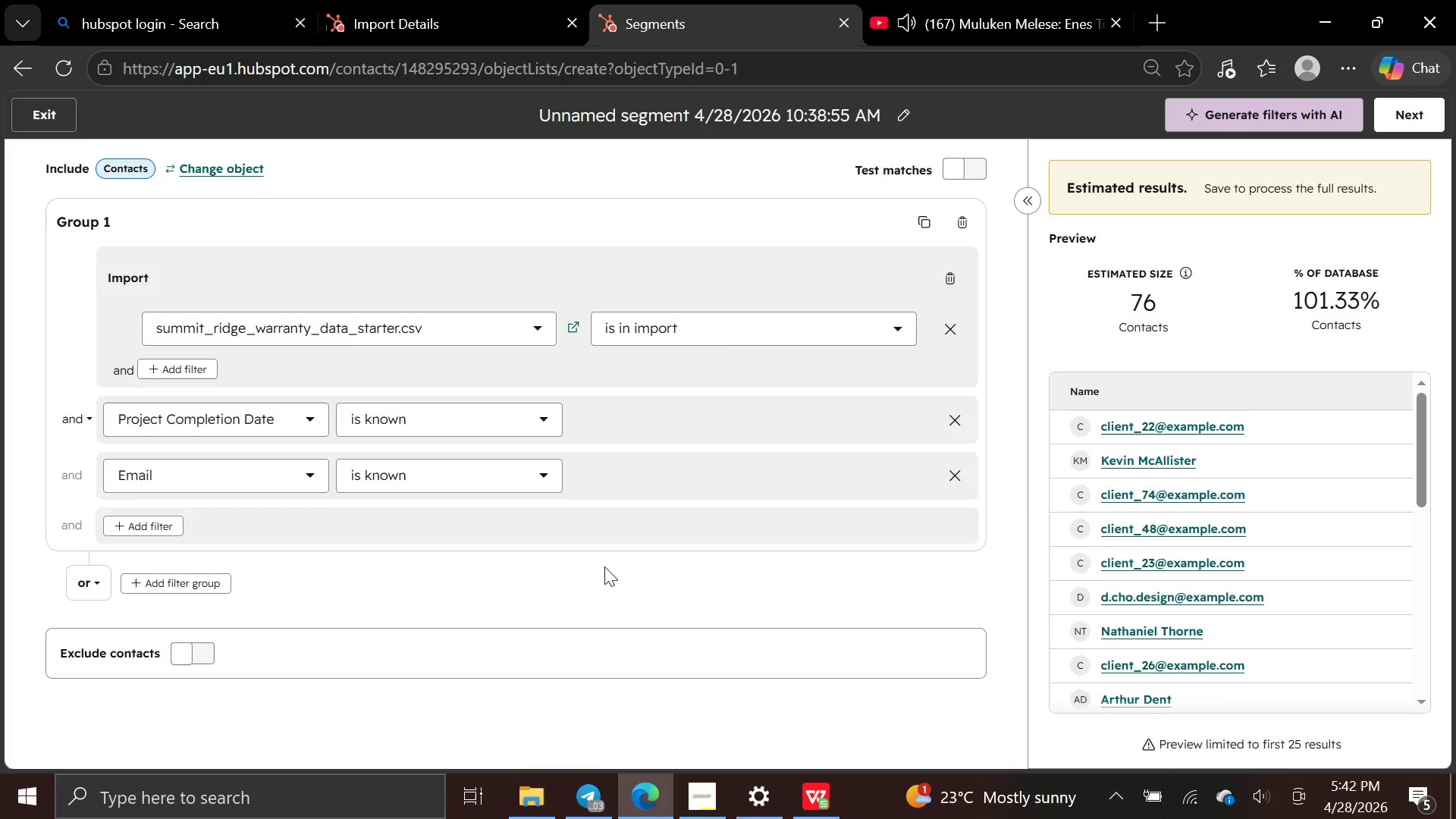 
wait(13.0)
 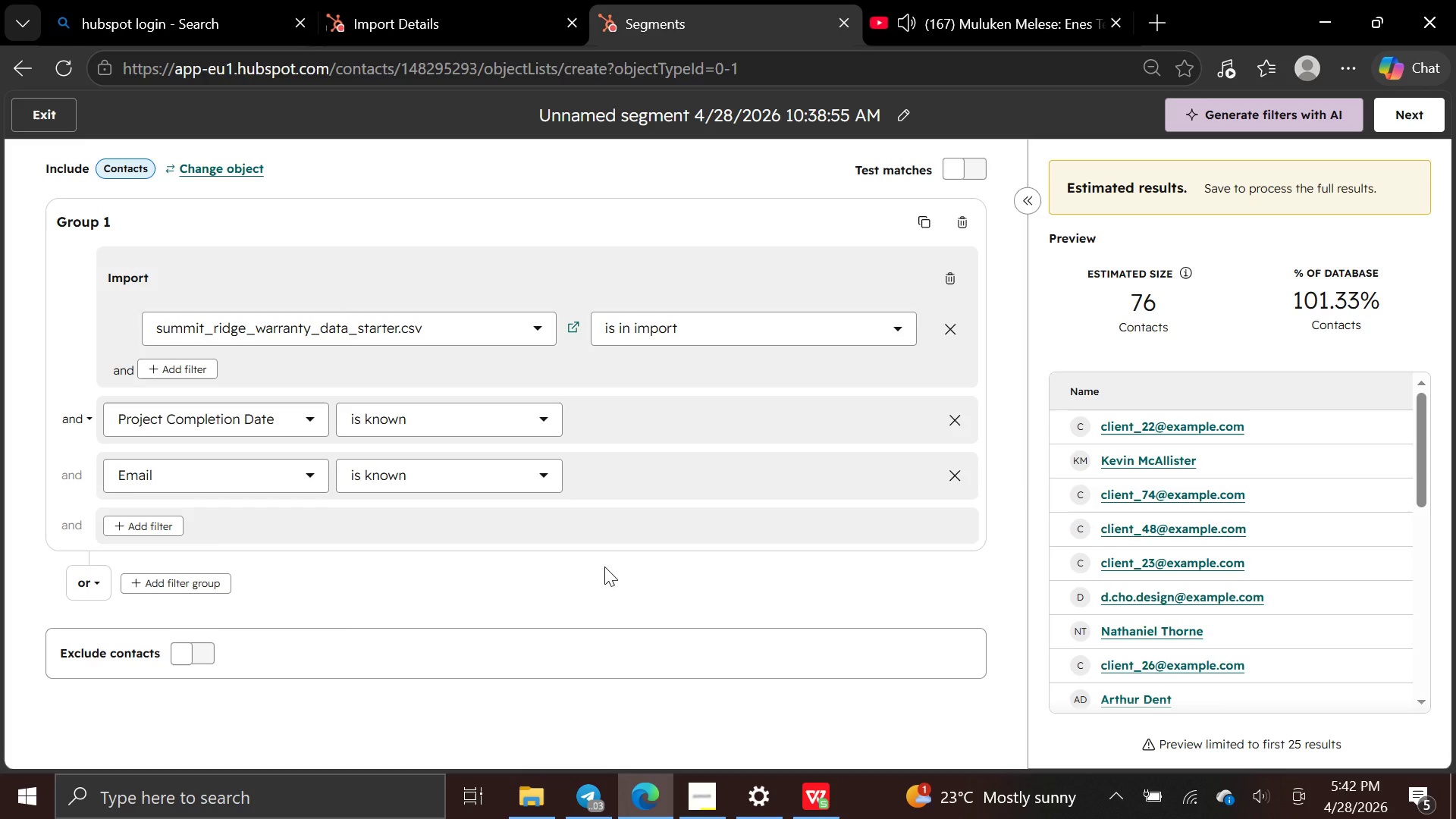 
left_click([158, 526])
 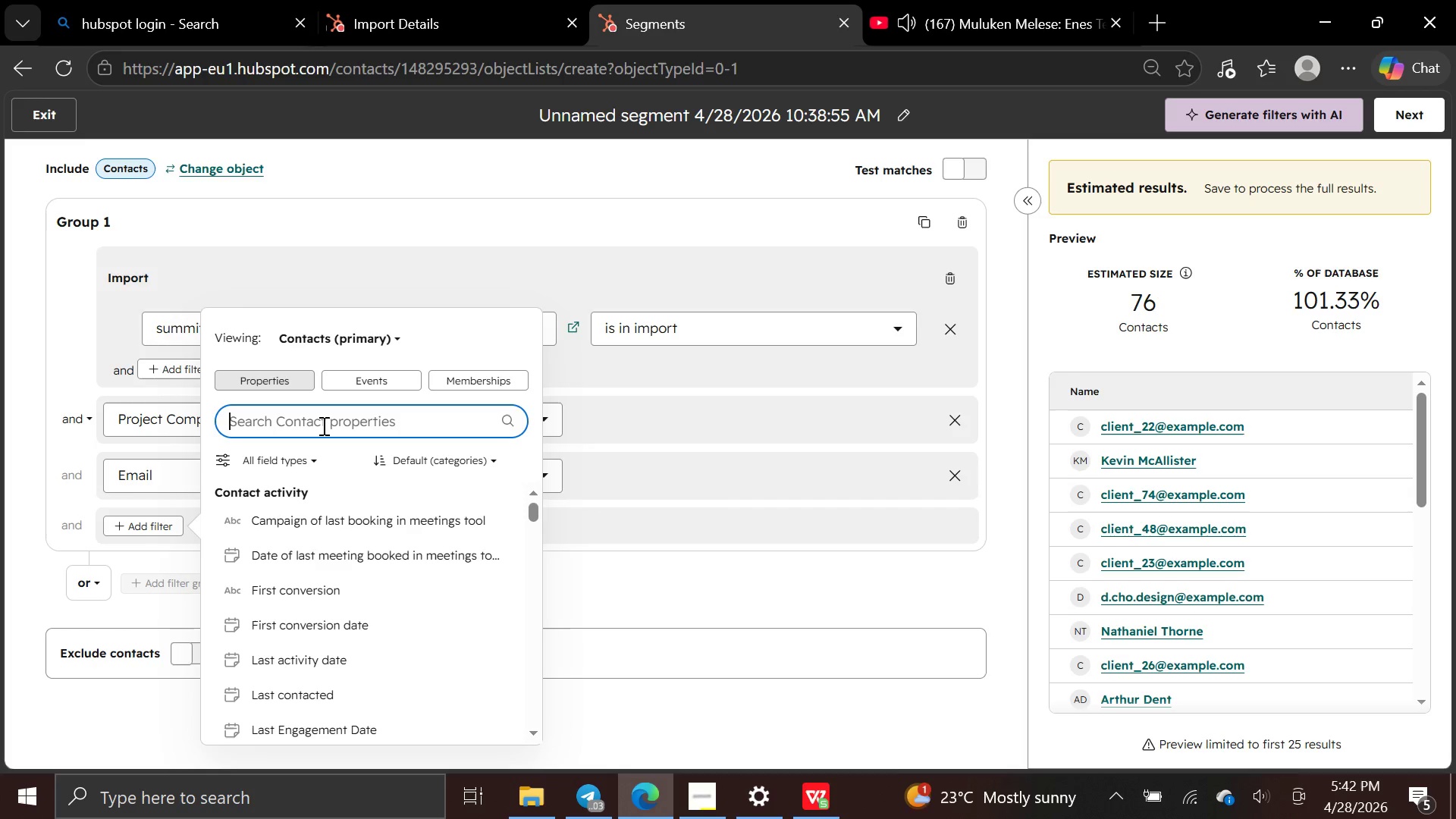 
type(mark)
 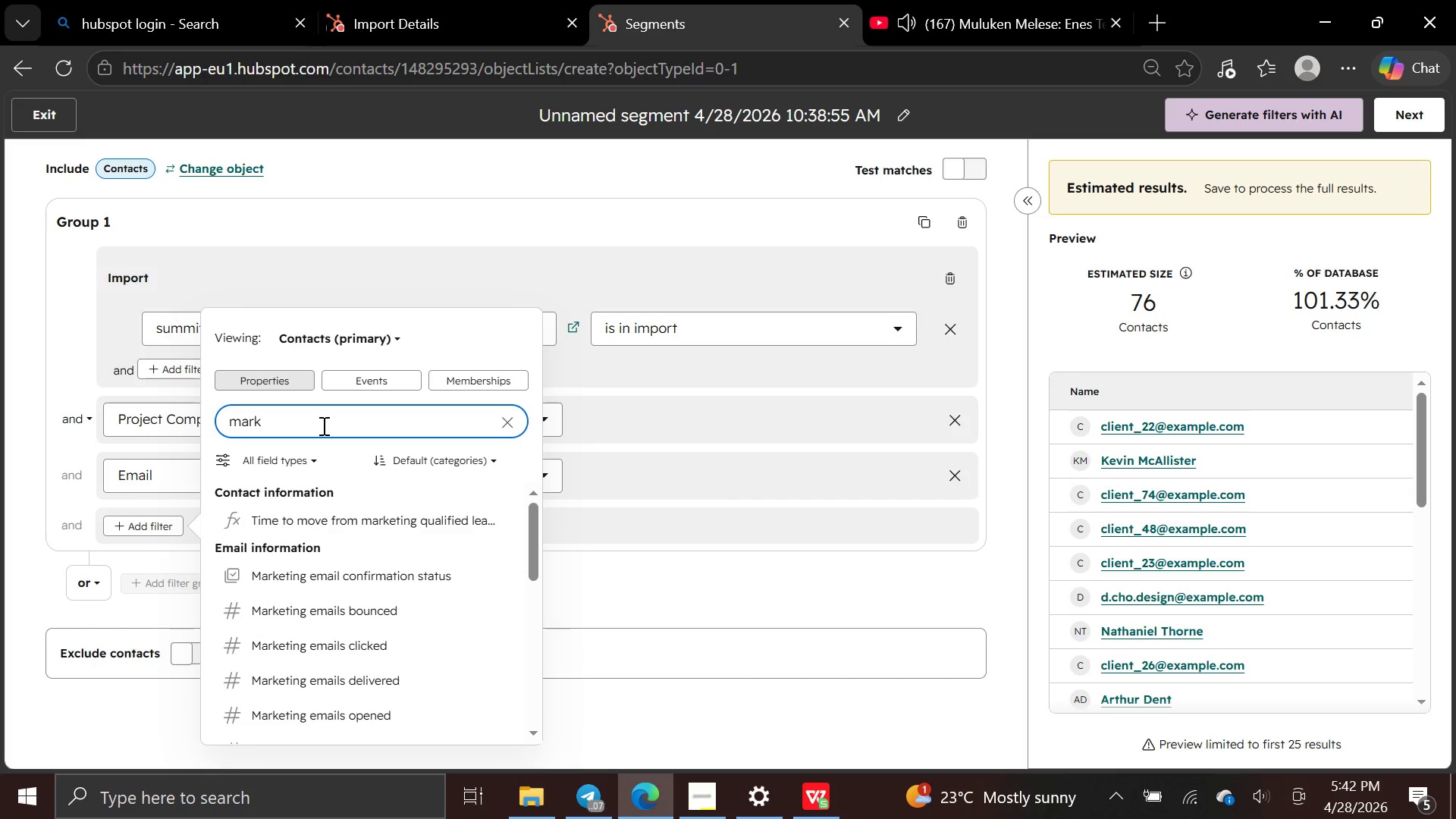 
wait(6.31)
 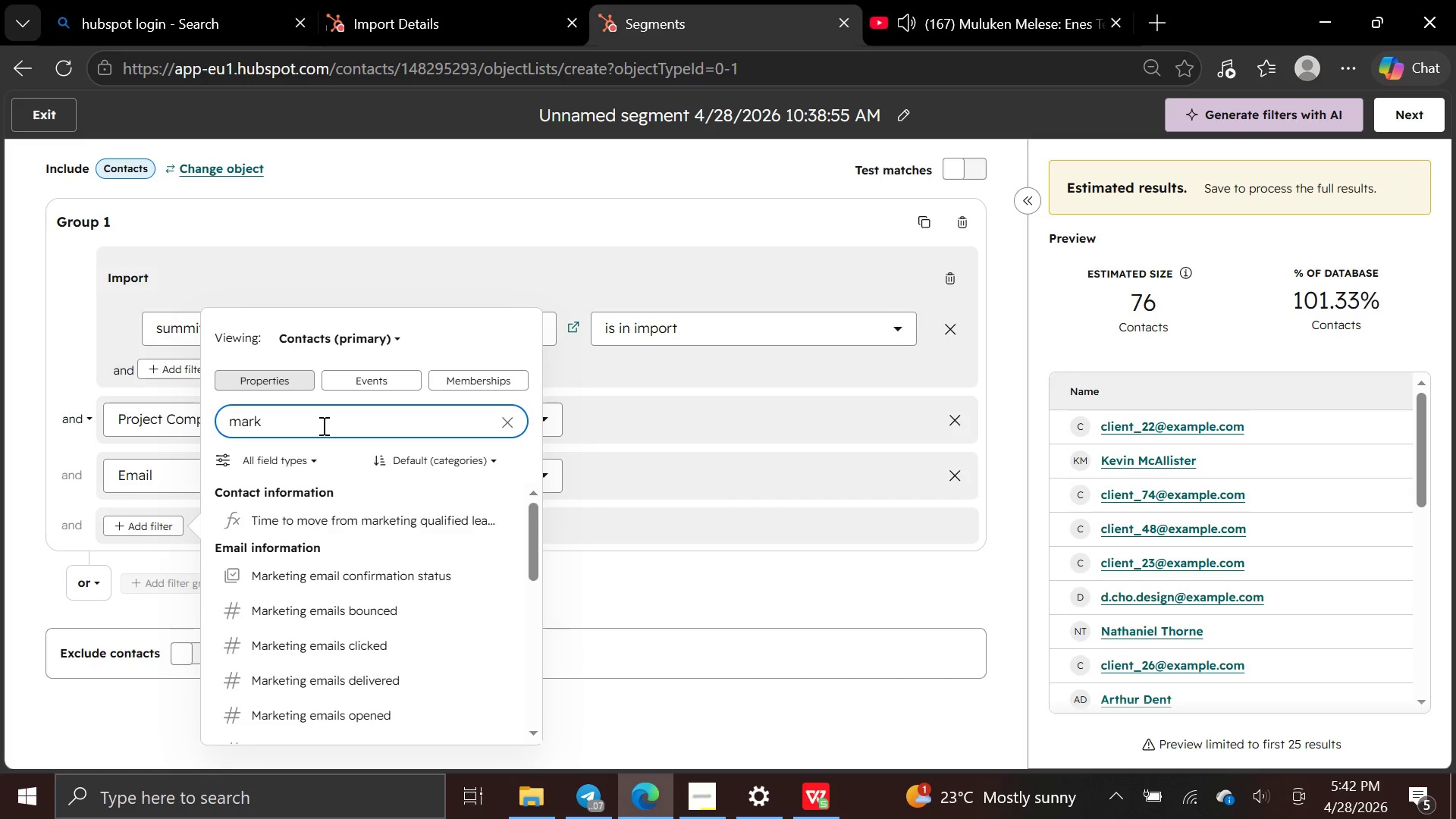 
type(eting e)
 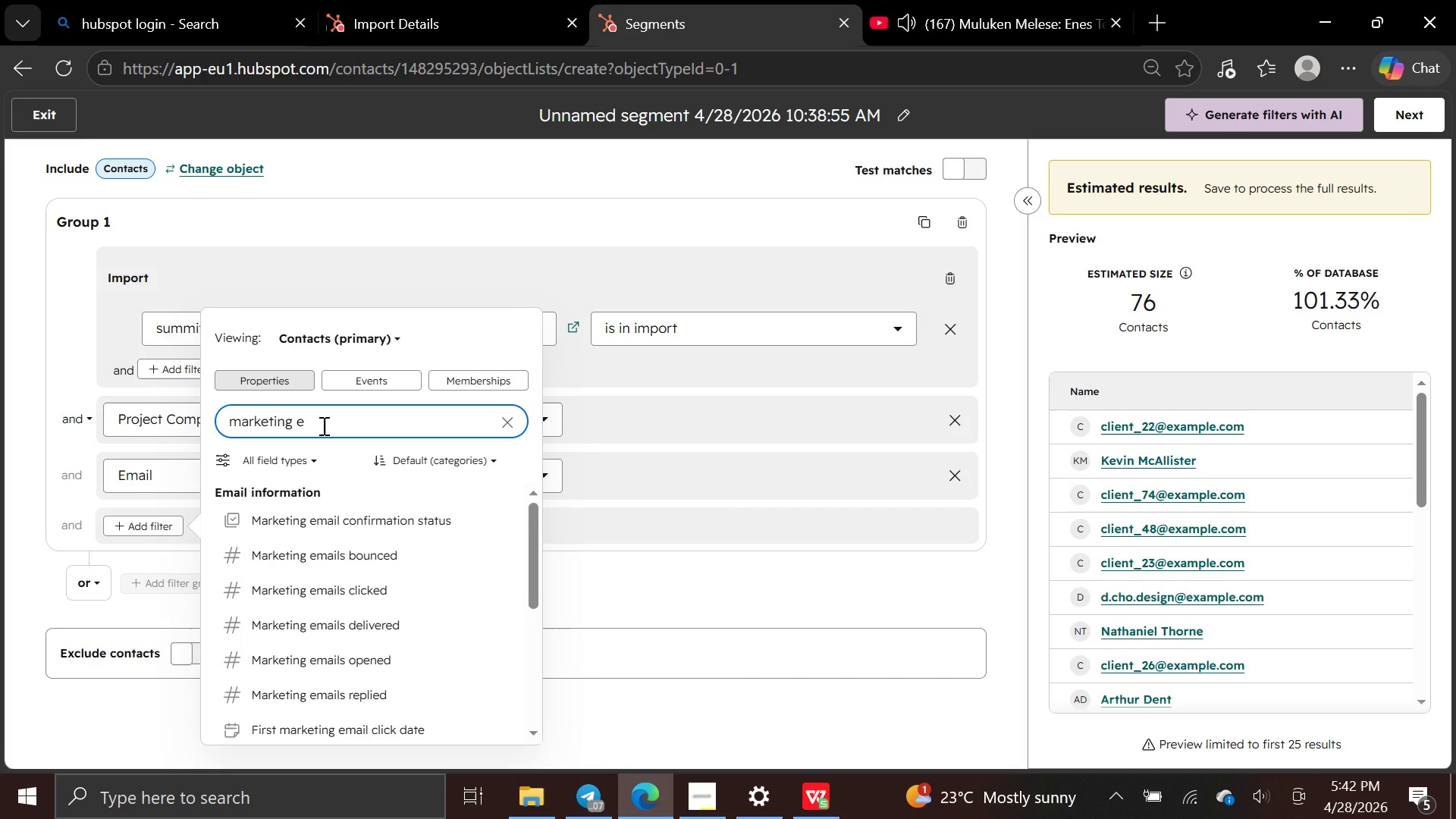 
wait(5.06)
 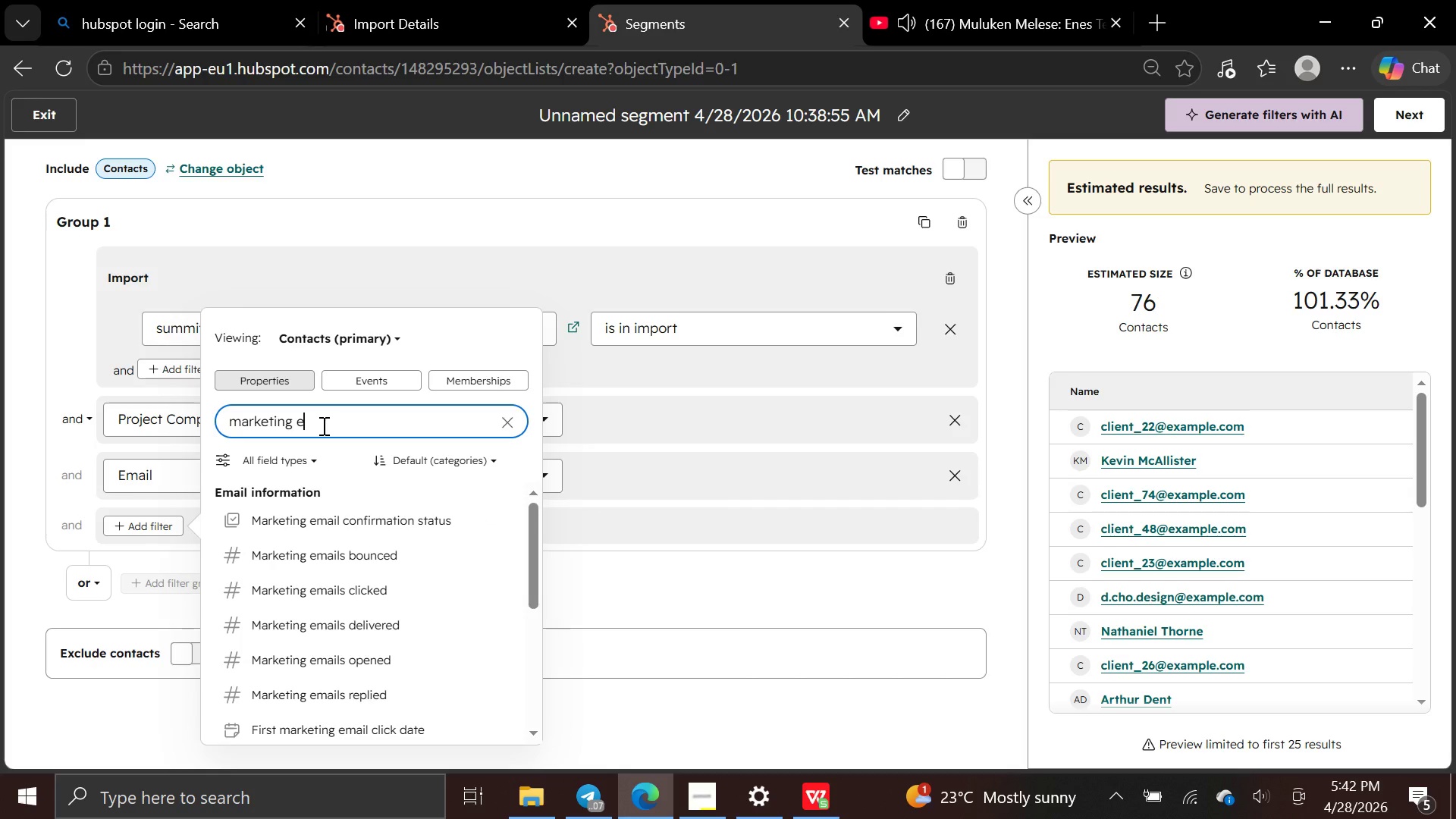 
scroll: coordinate [330, 672], scroll_direction: down, amount: 2.0
 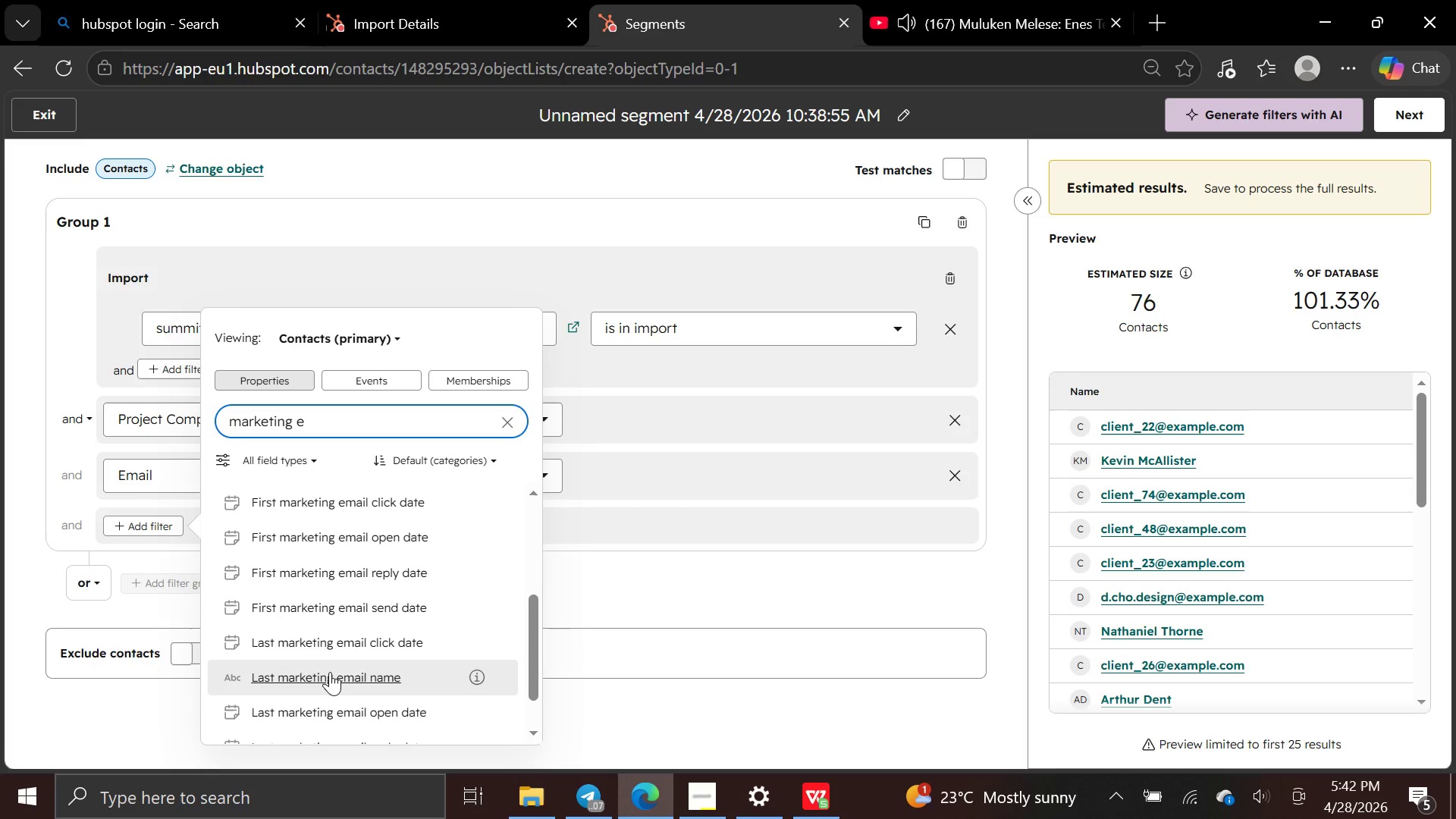 
scroll: coordinate [330, 672], scroll_direction: up, amount: 2.0
 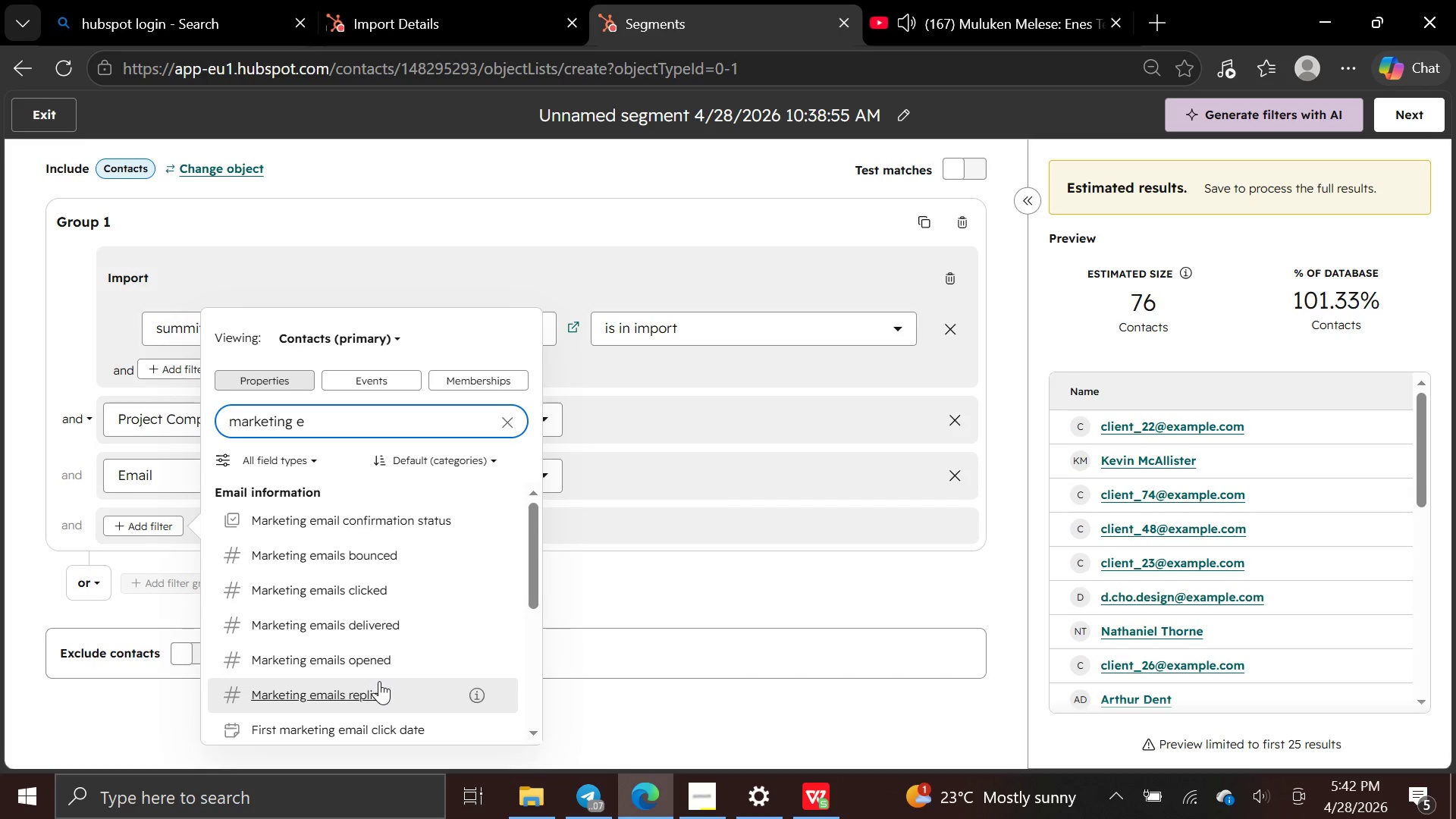 
left_click([393, 527])
 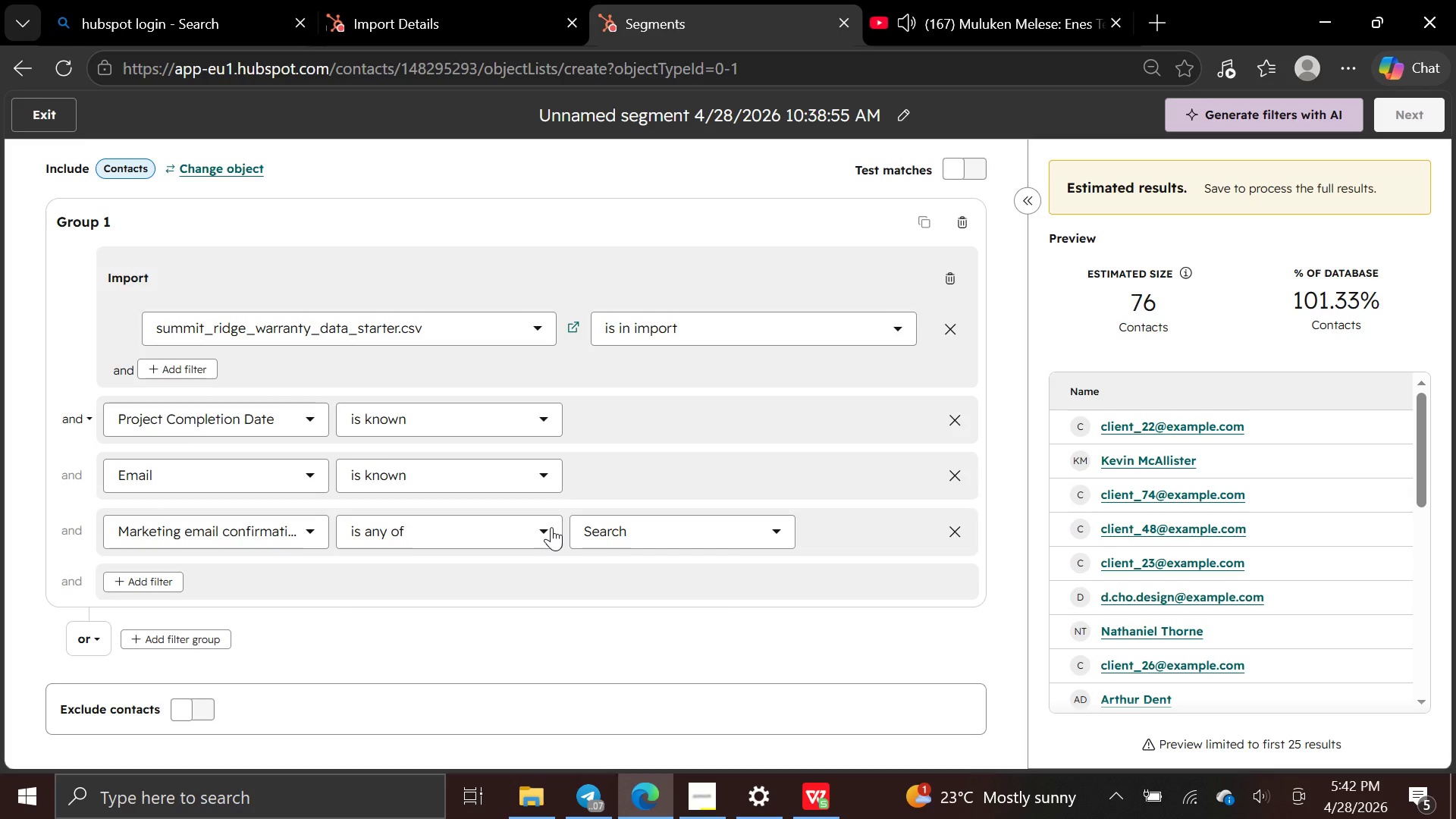 
left_click([551, 527])
 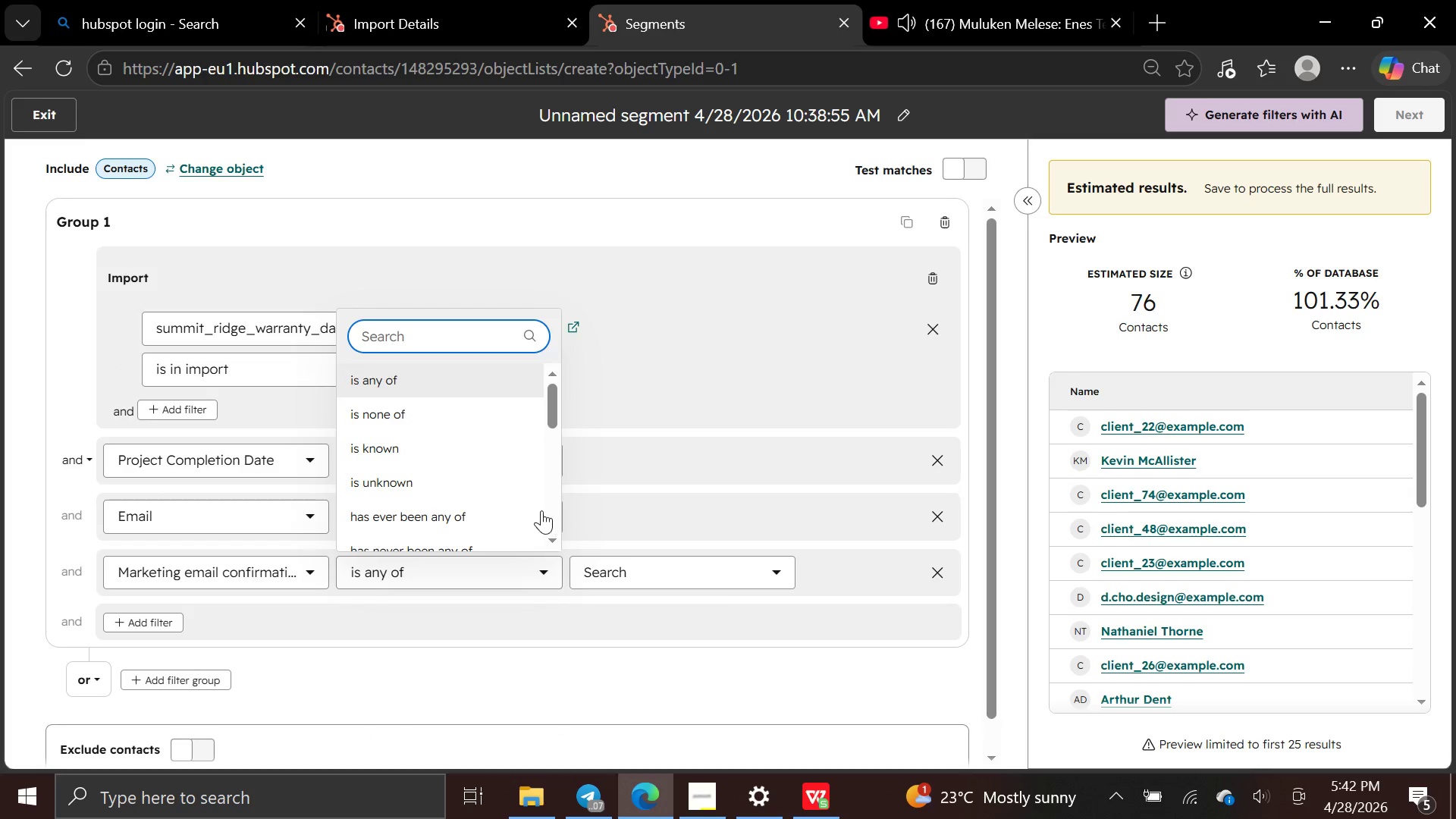 
scroll: coordinate [533, 506], scroll_direction: down, amount: 3.0
 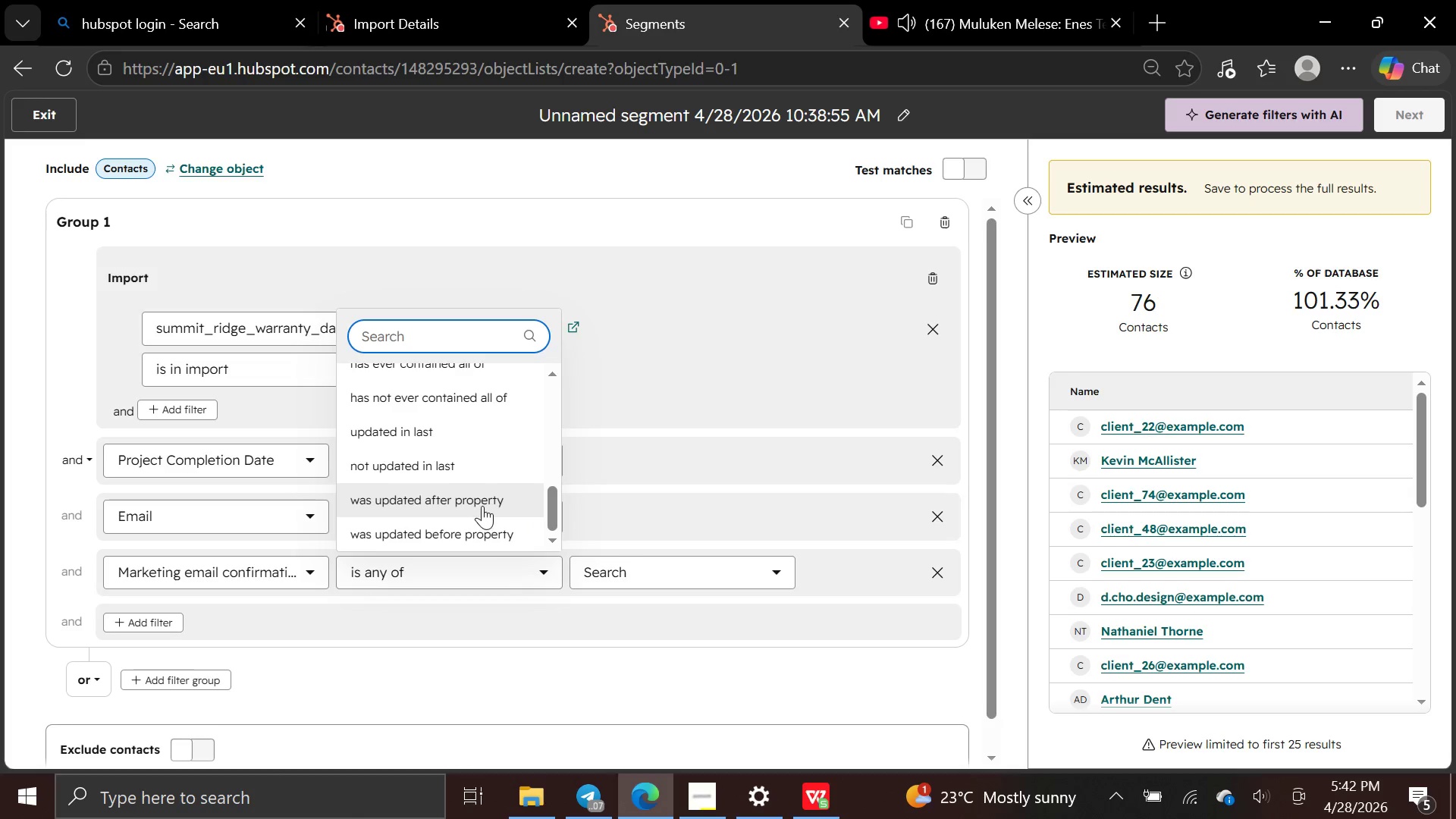 
scroll: coordinate [481, 507], scroll_direction: up, amount: 3.0
 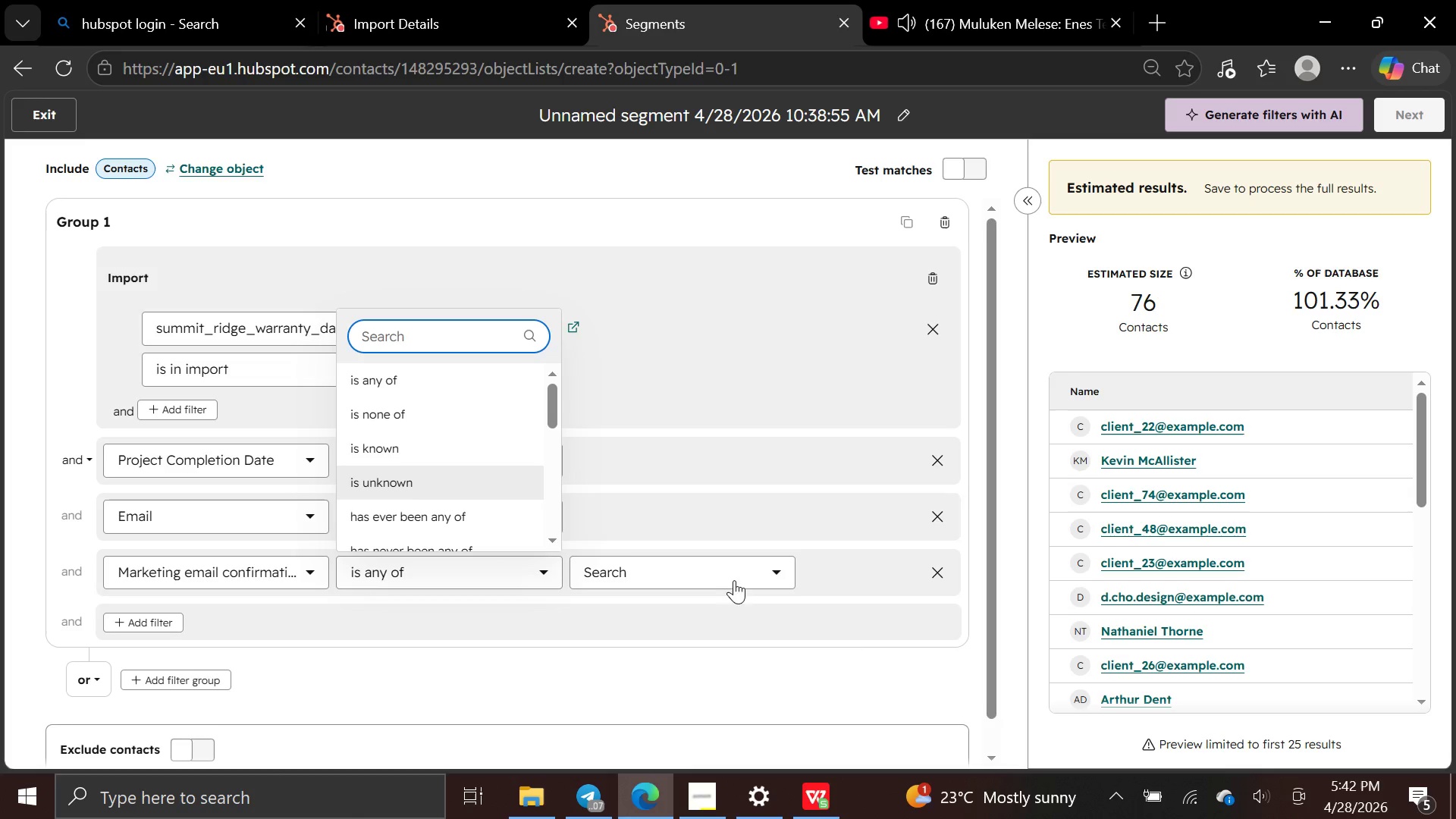 
left_click([946, 573])
 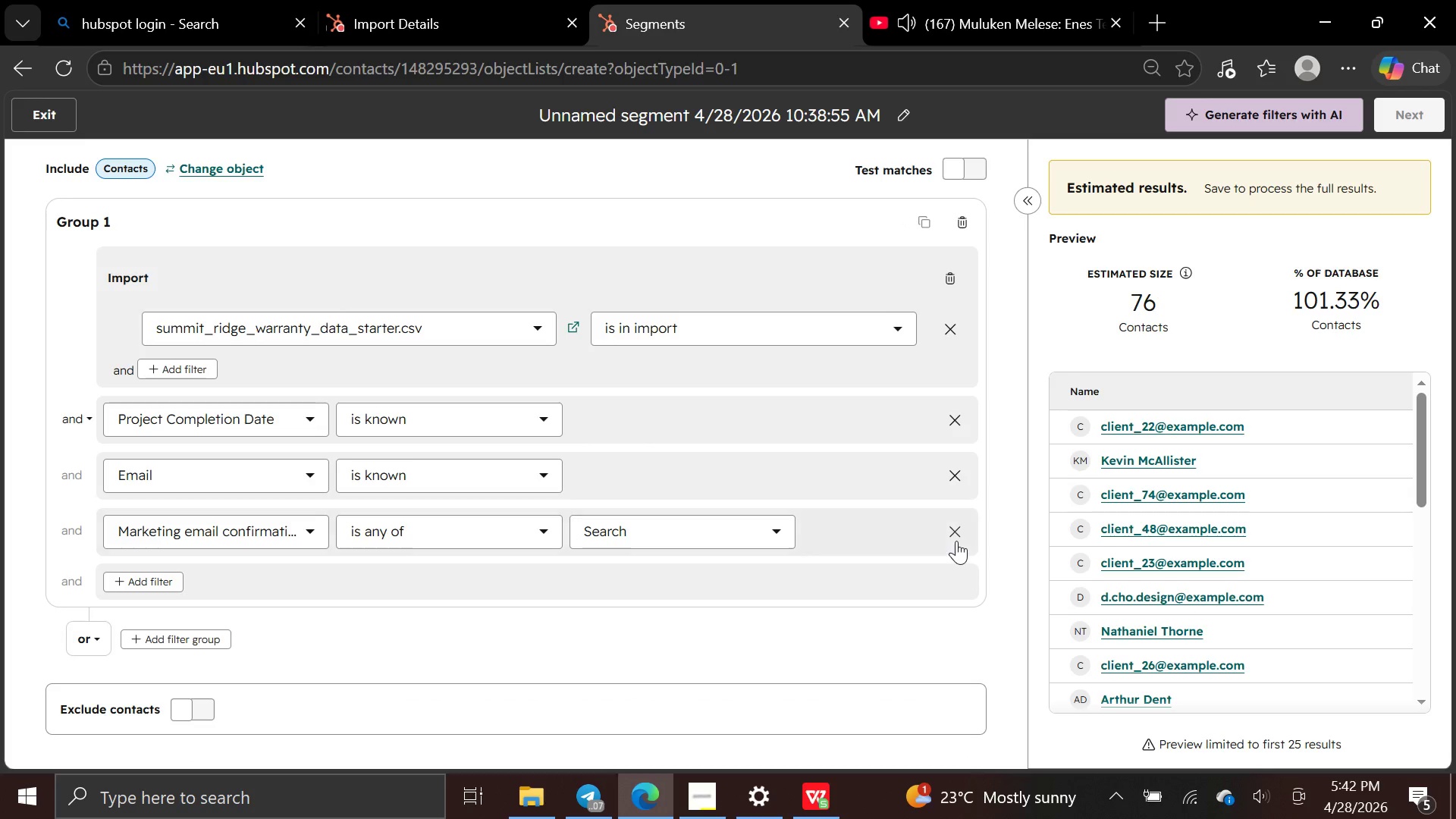 
left_click([956, 538])
 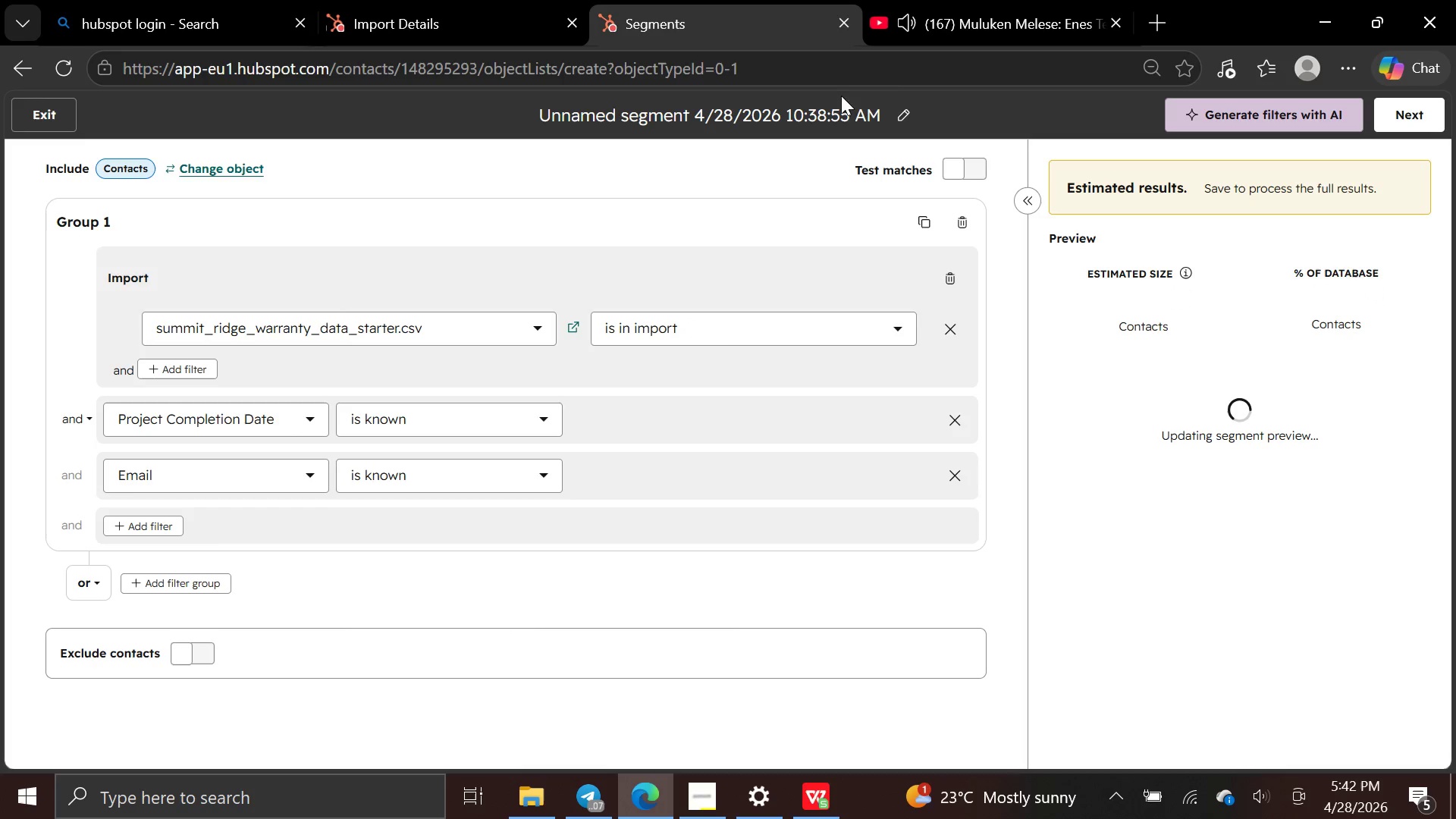 
wait(7.0)
 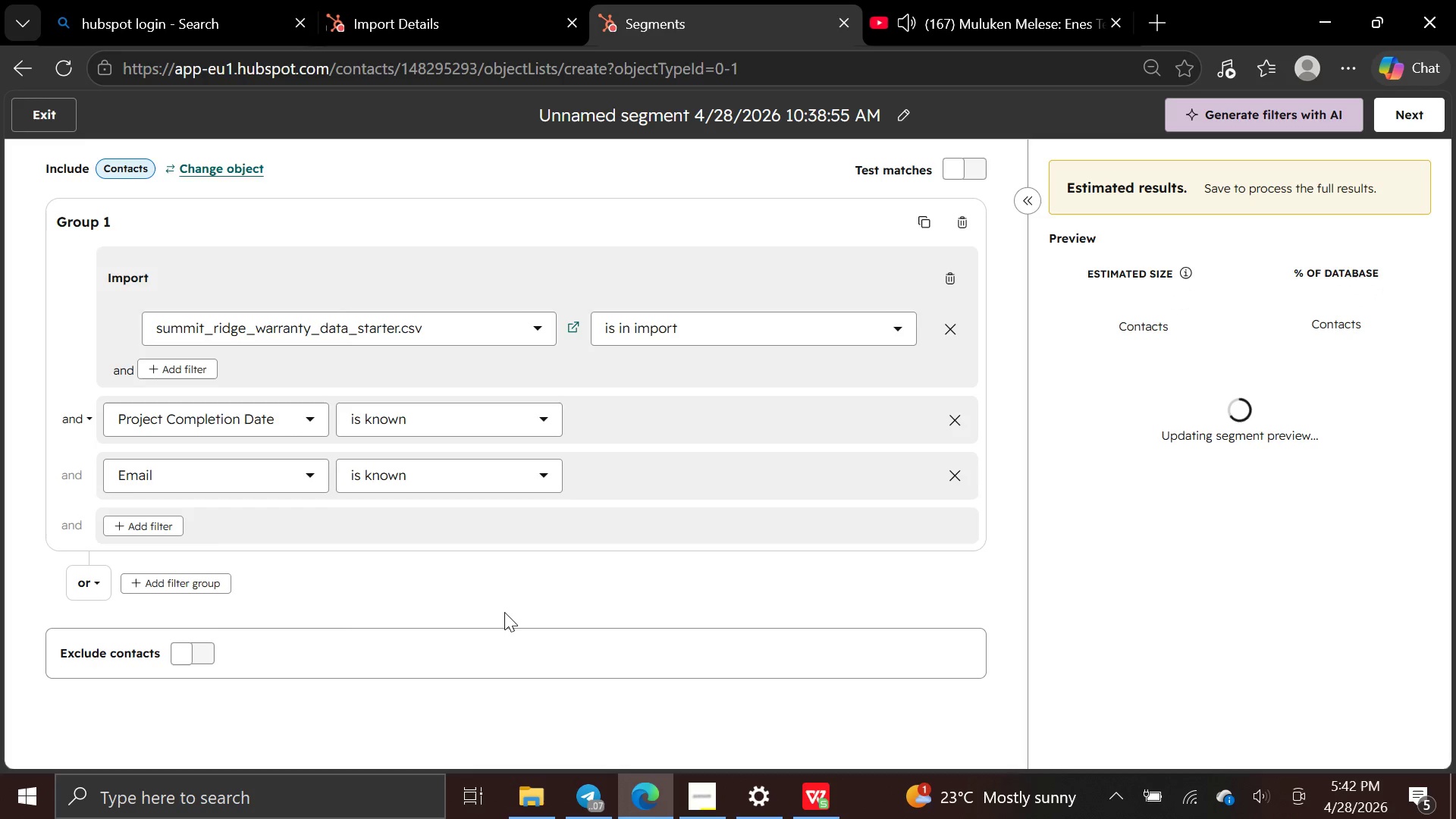 
key(Backspace)
 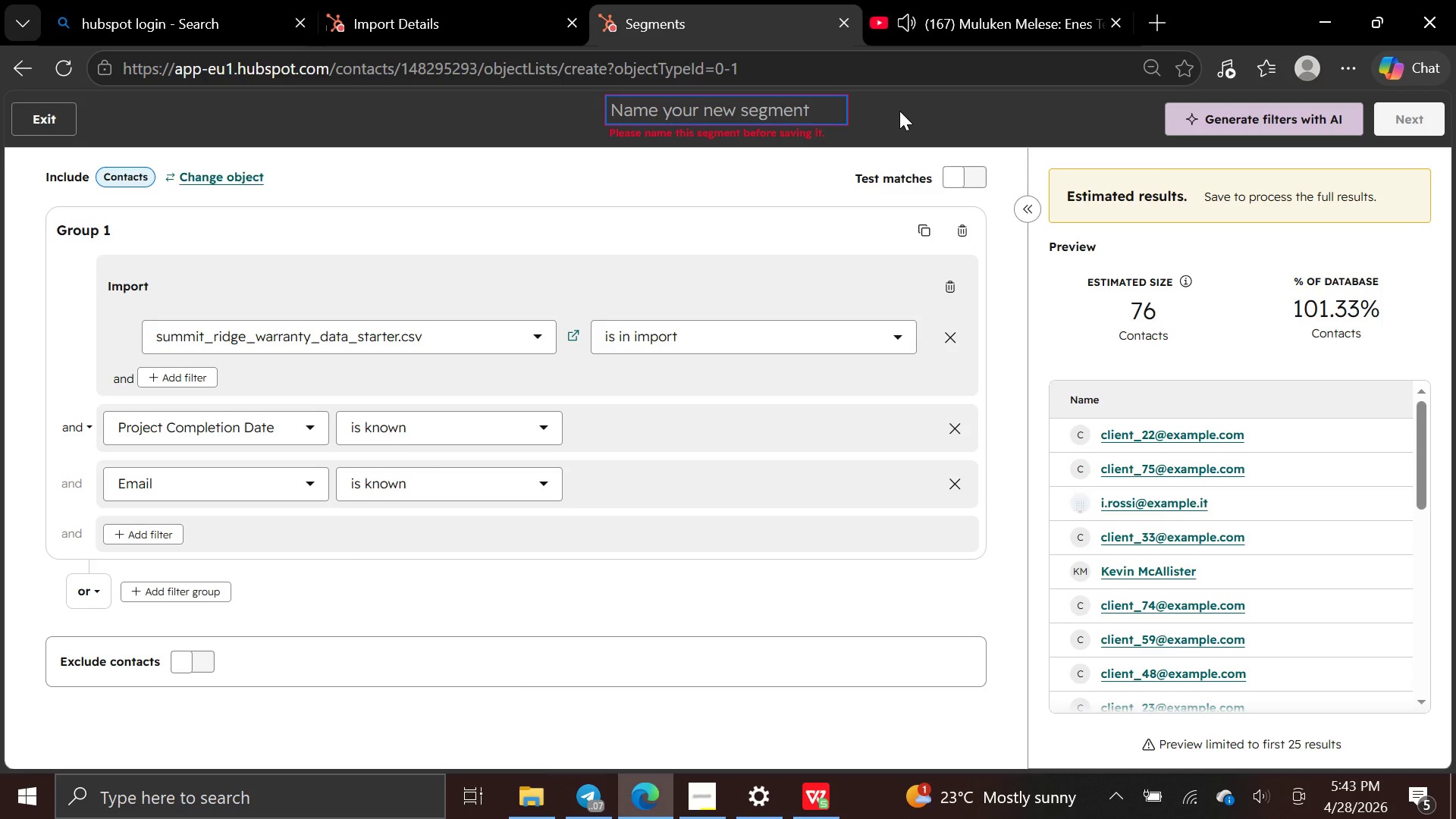 
wait(6.83)
 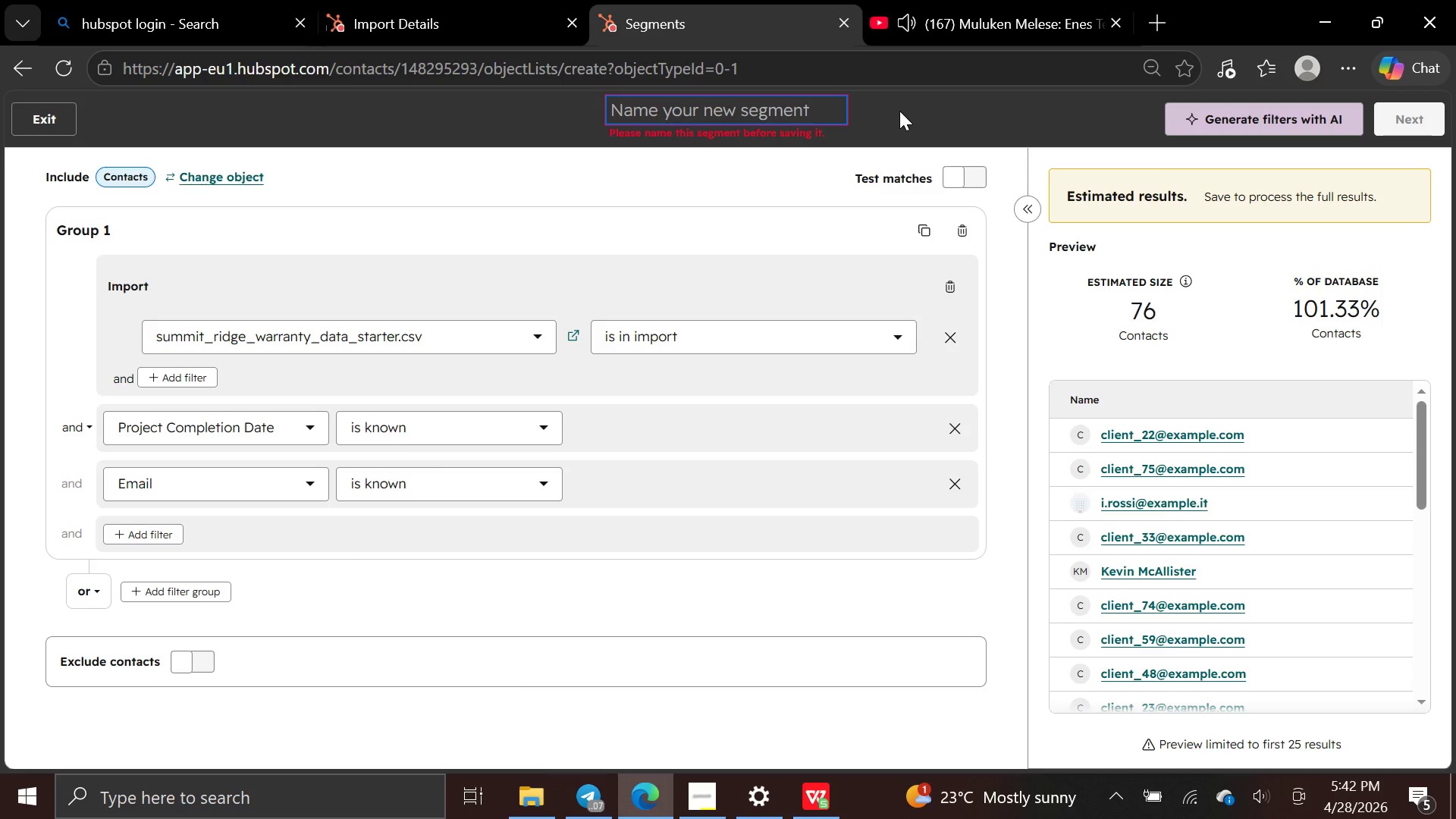 
type(warrre)
 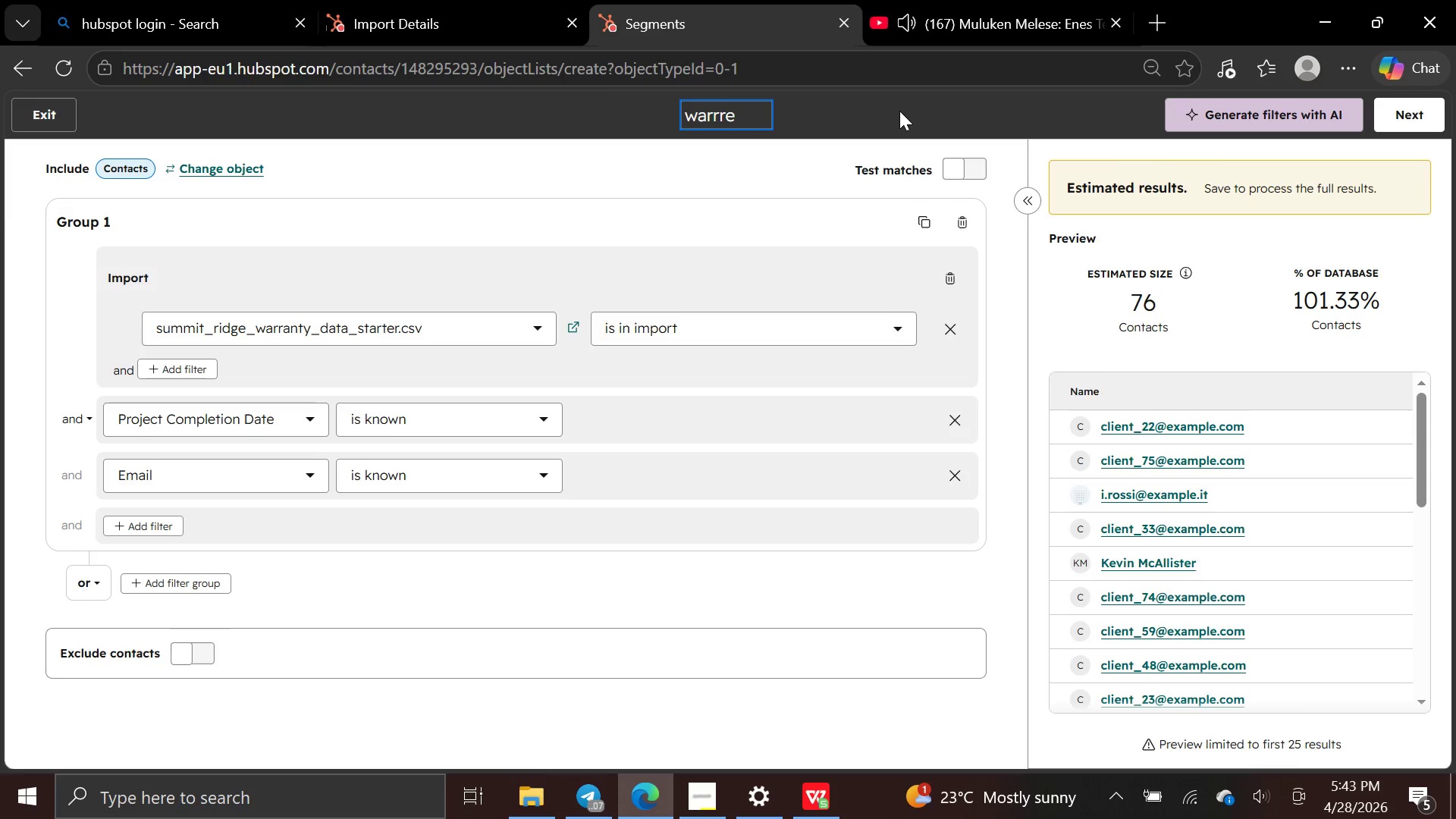 
key(Backspace)
key(Backspace)
type(anty anniverser)
key(Backspace)
 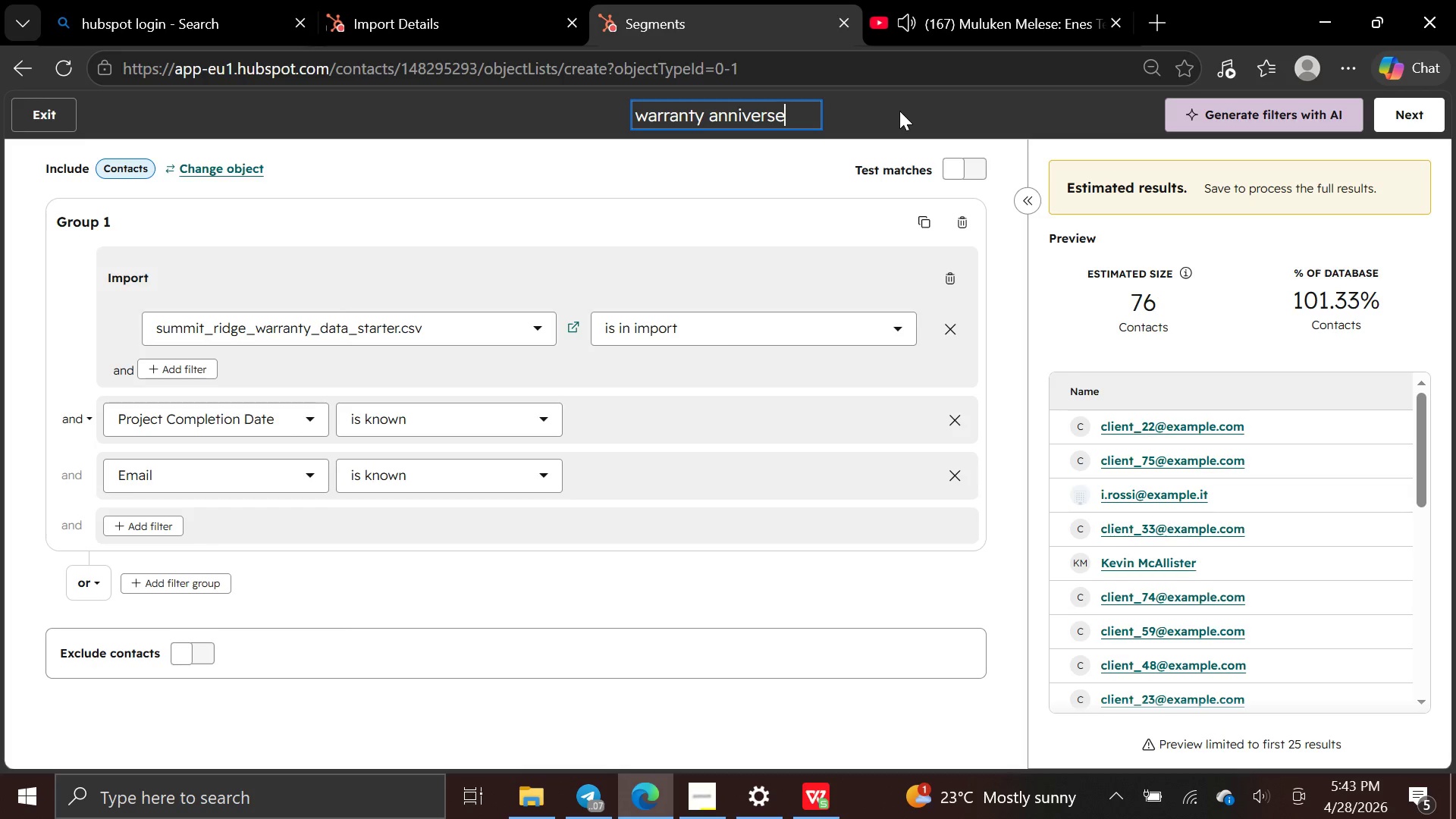 
key(Backspace)
type(ary)
 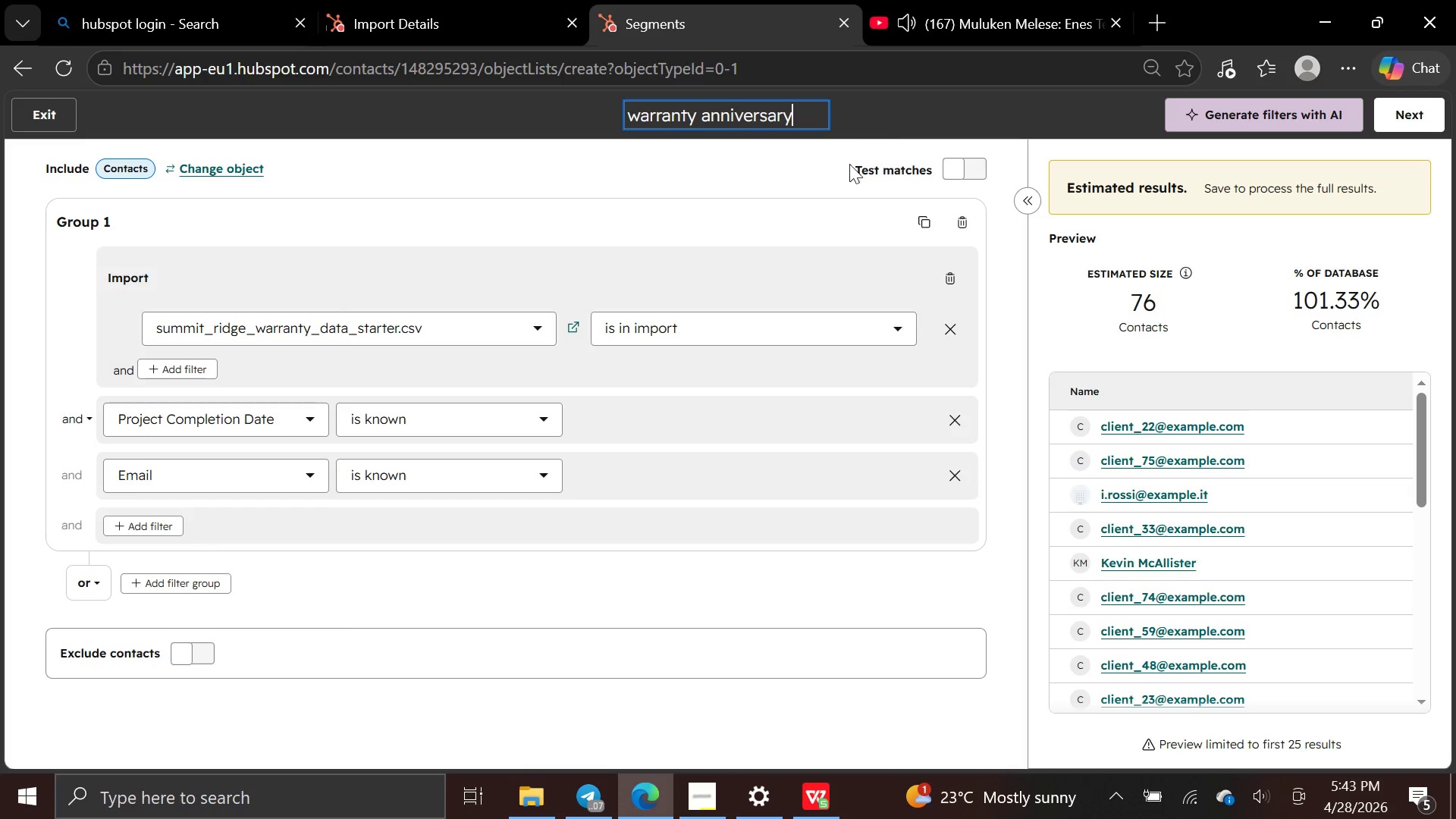 
left_click([812, 187])
 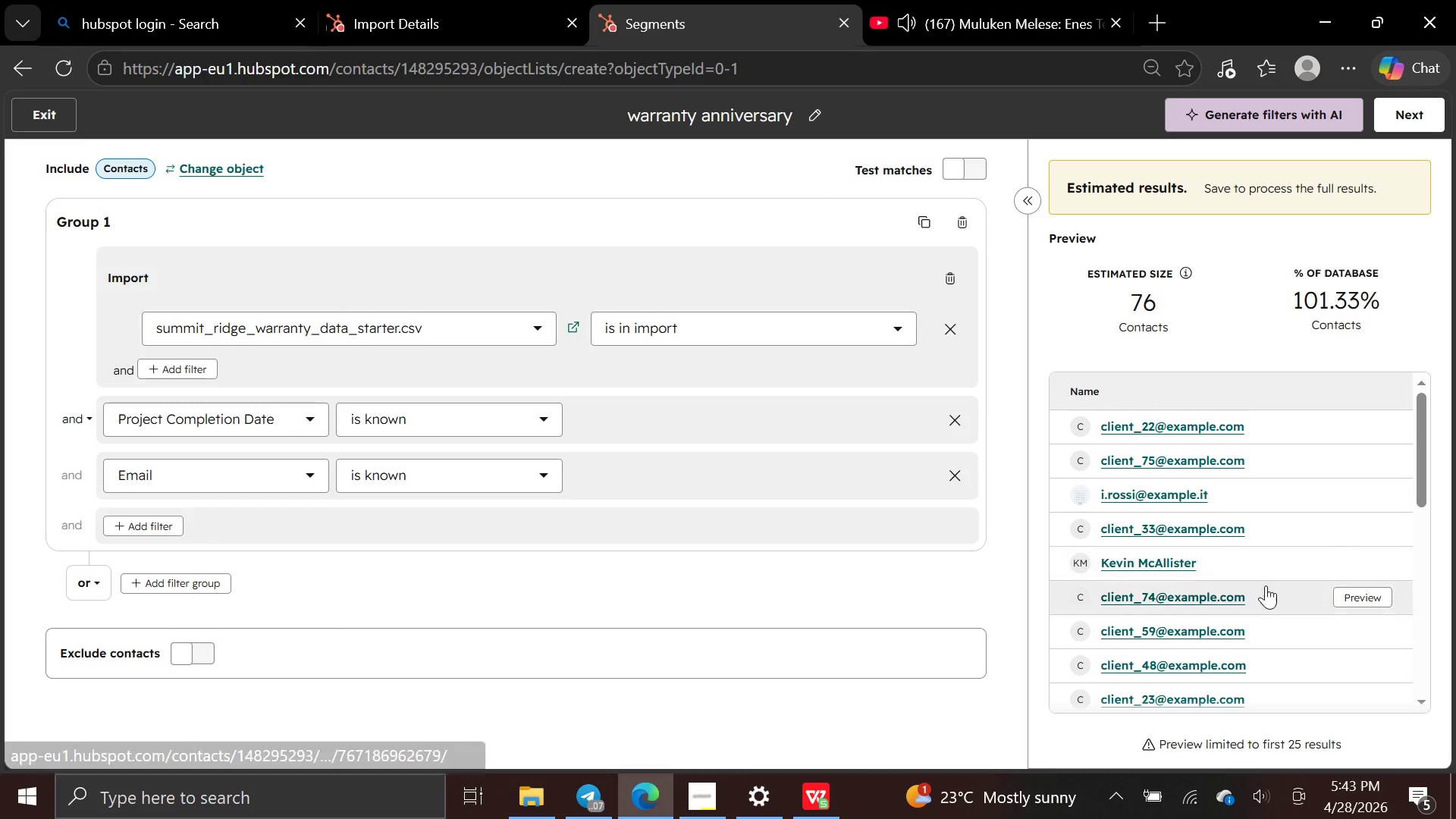 
wait(12.05)
 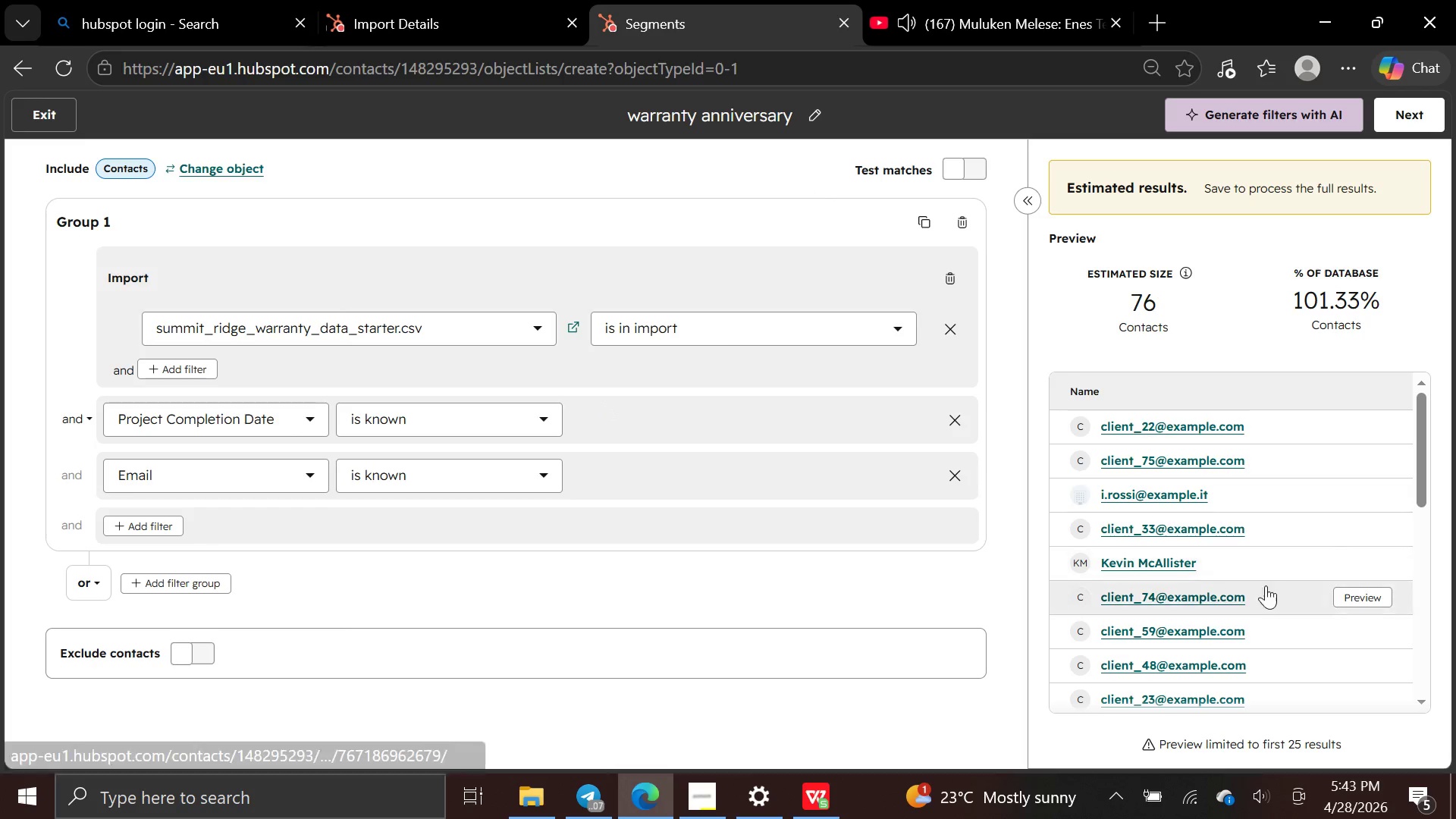 
scroll: coordinate [1225, 476], scroll_direction: down, amount: 1.0
 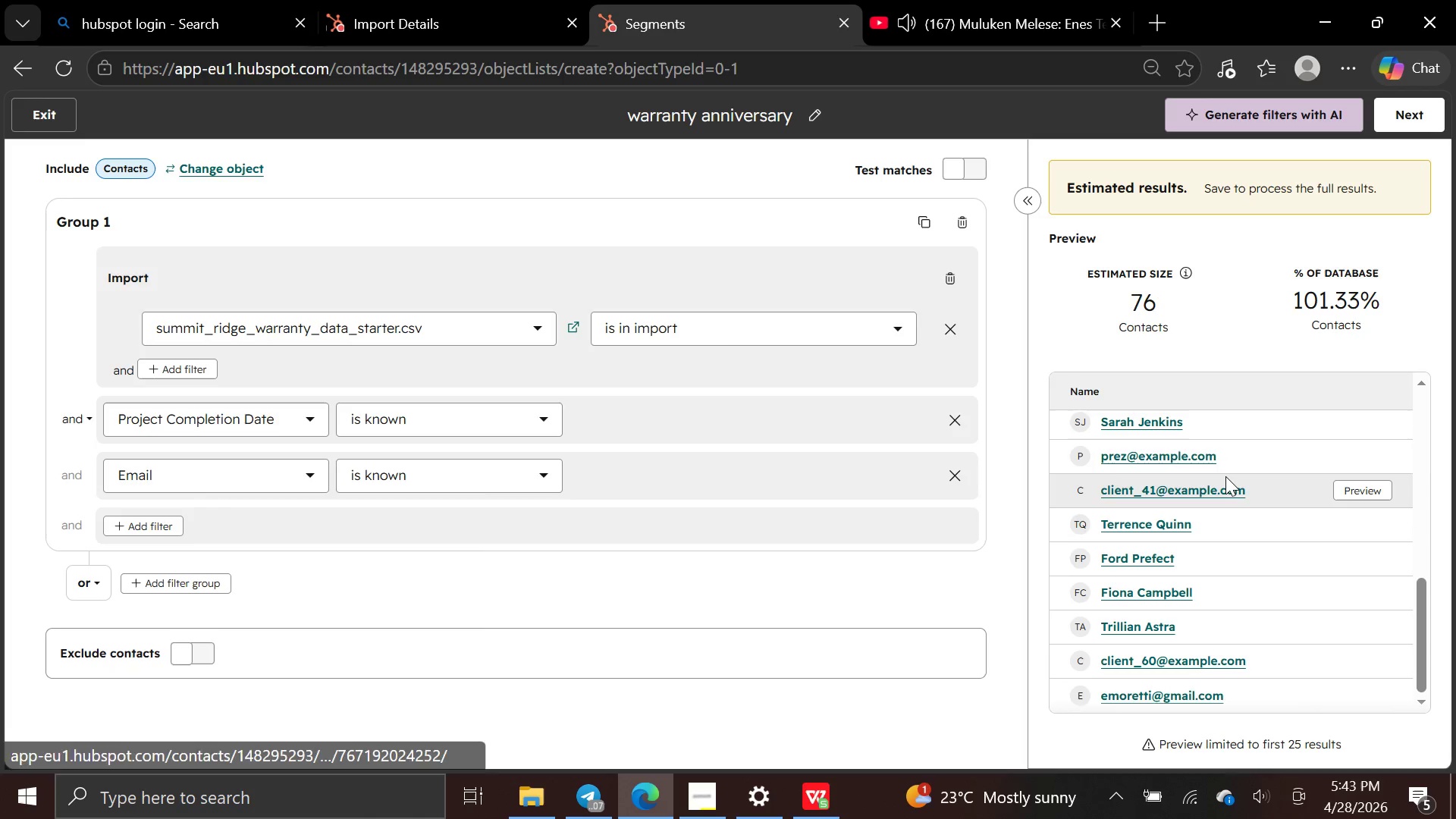 
scroll: coordinate [1225, 476], scroll_direction: up, amount: 10.0
 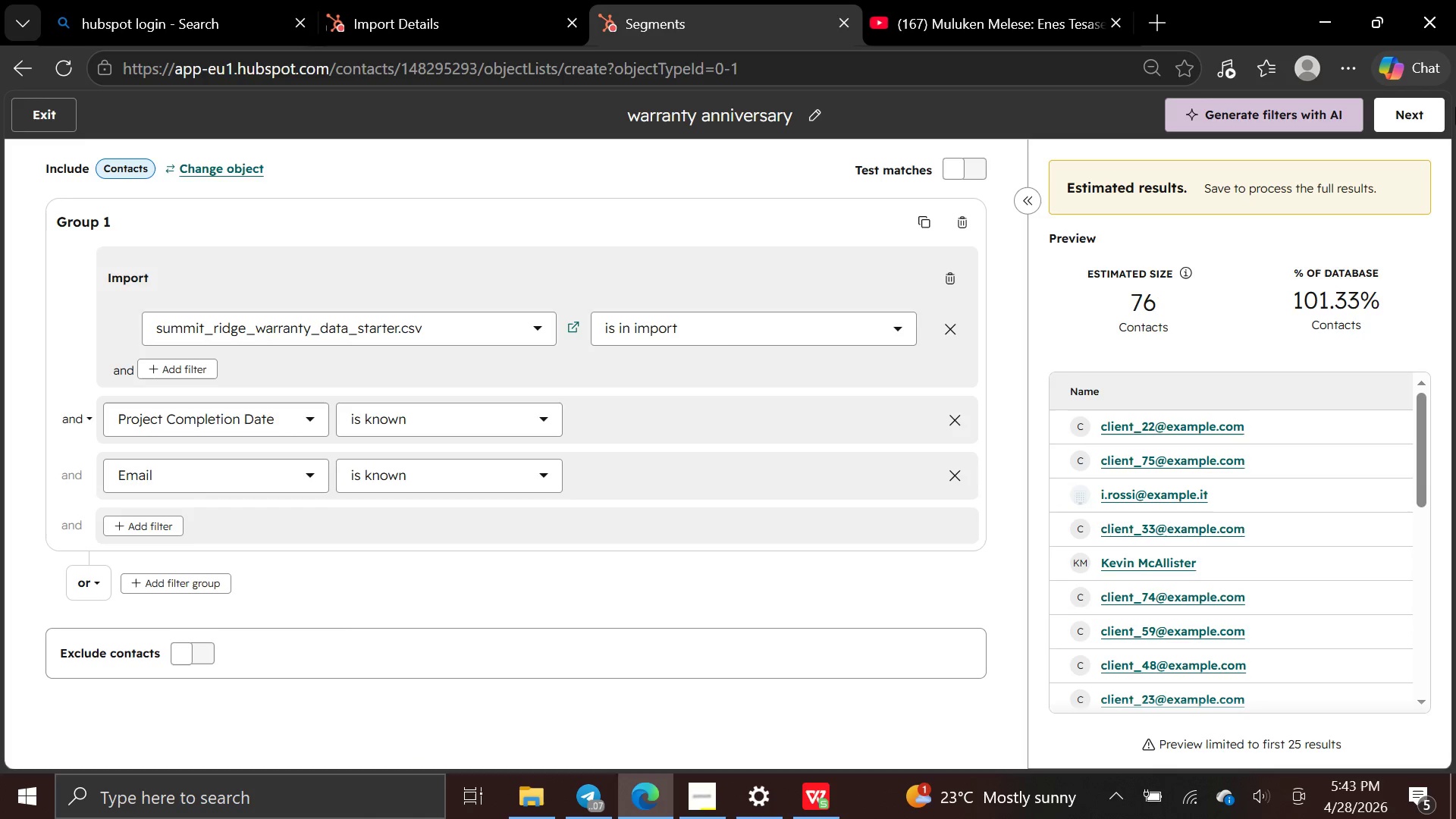 
left_click([1429, 108])
 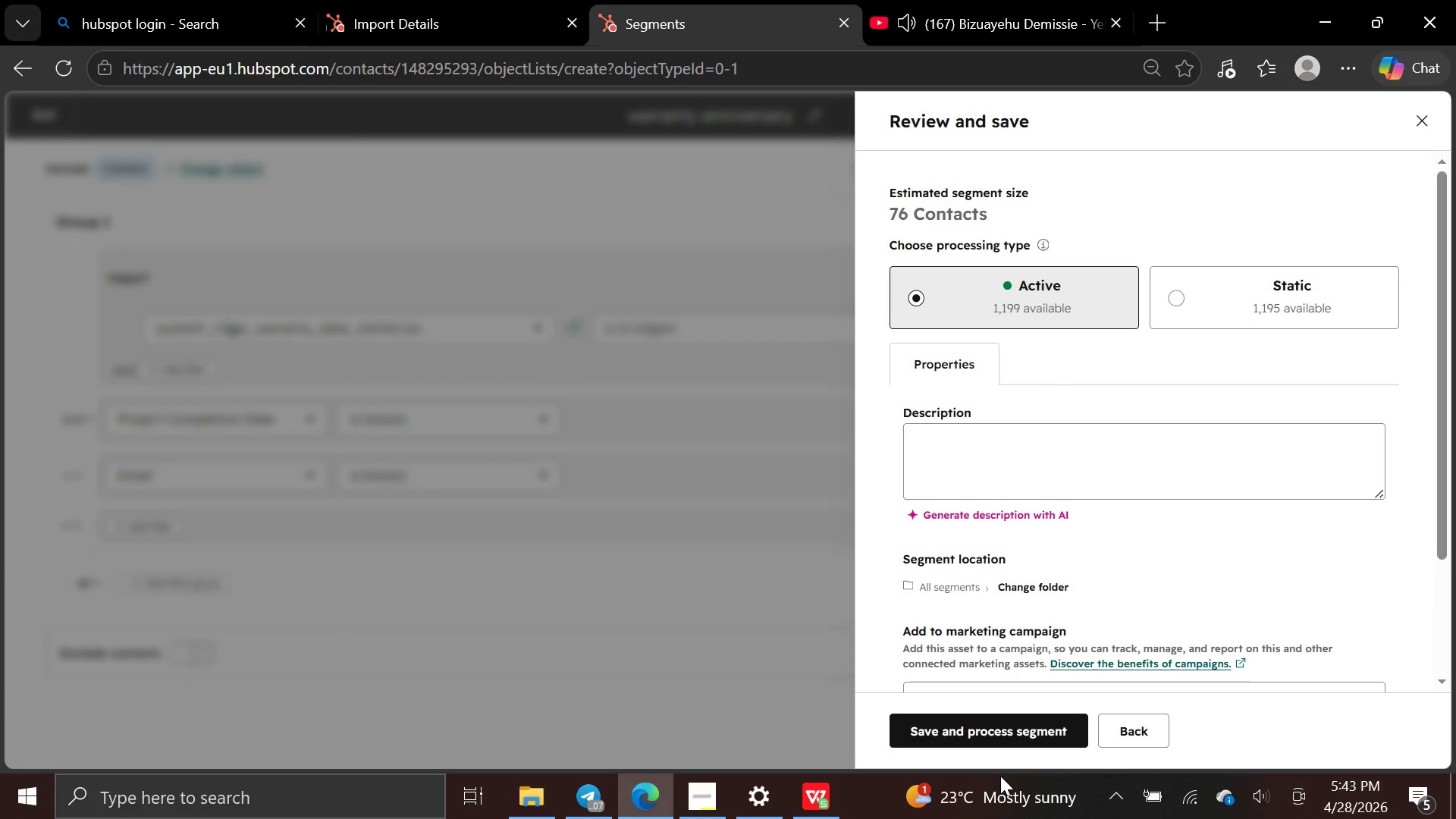 
scroll: coordinate [998, 631], scroll_direction: down, amount: 4.0
 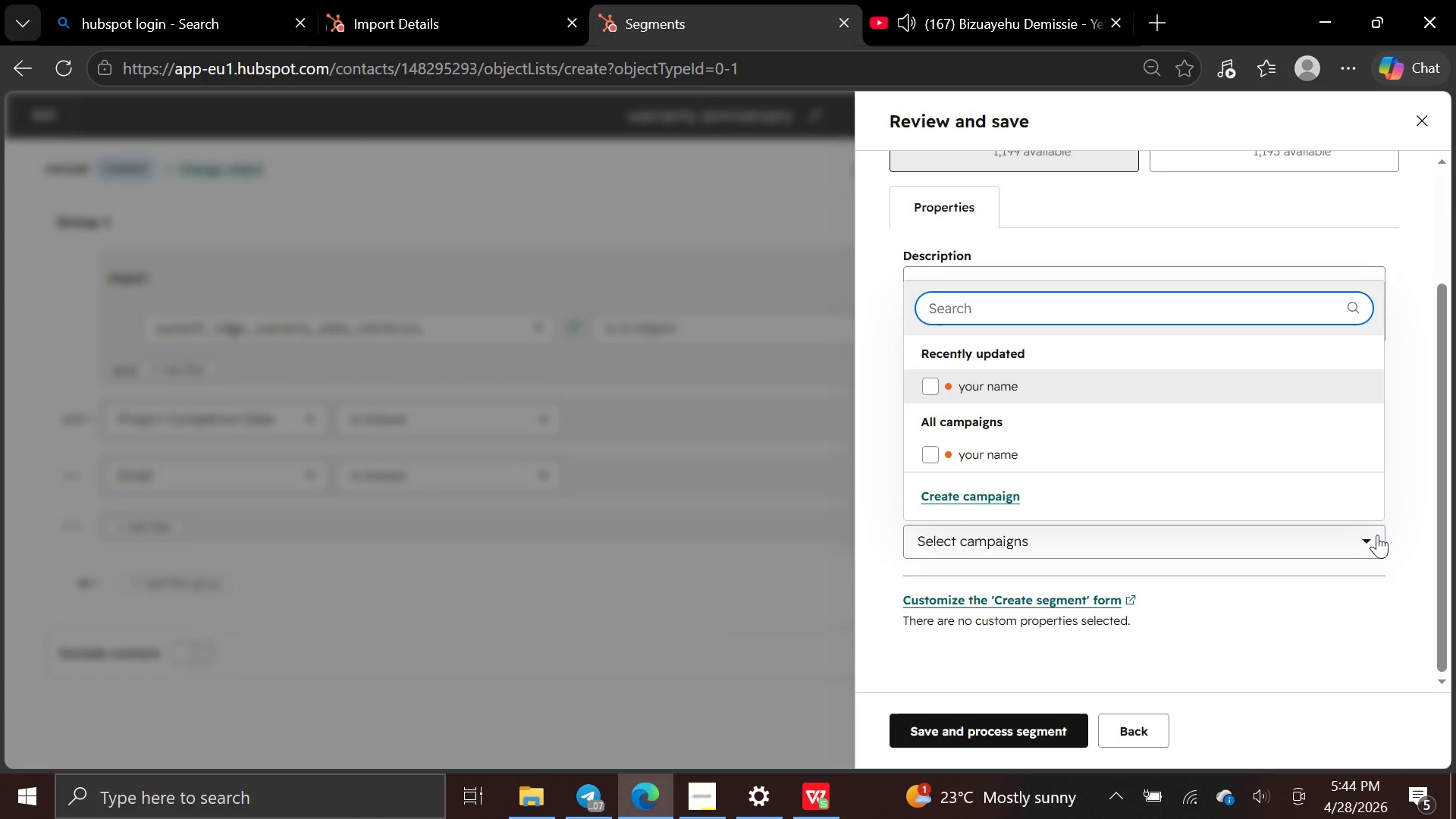 
wait(7.97)
 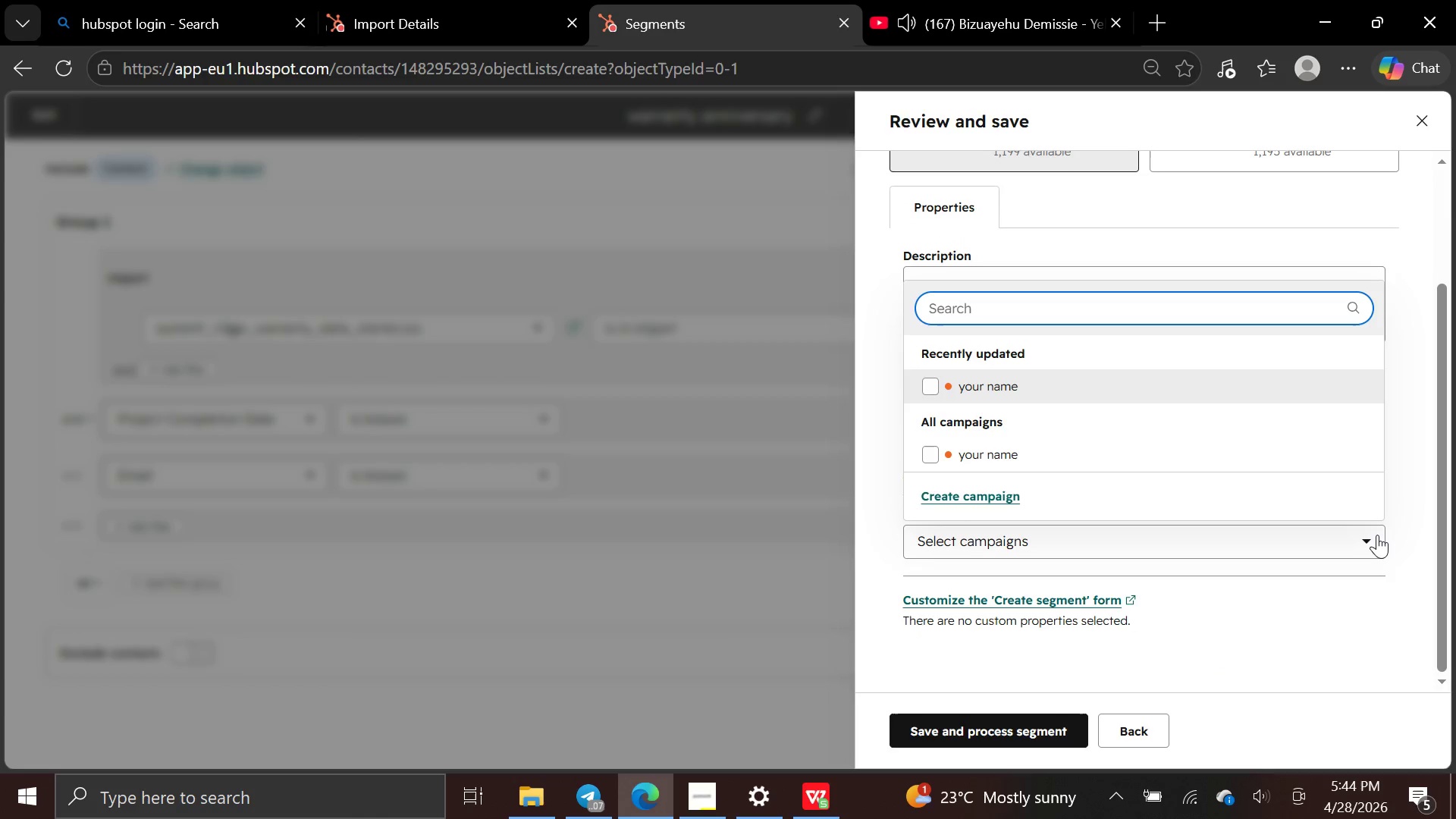 
left_click([949, 731])
 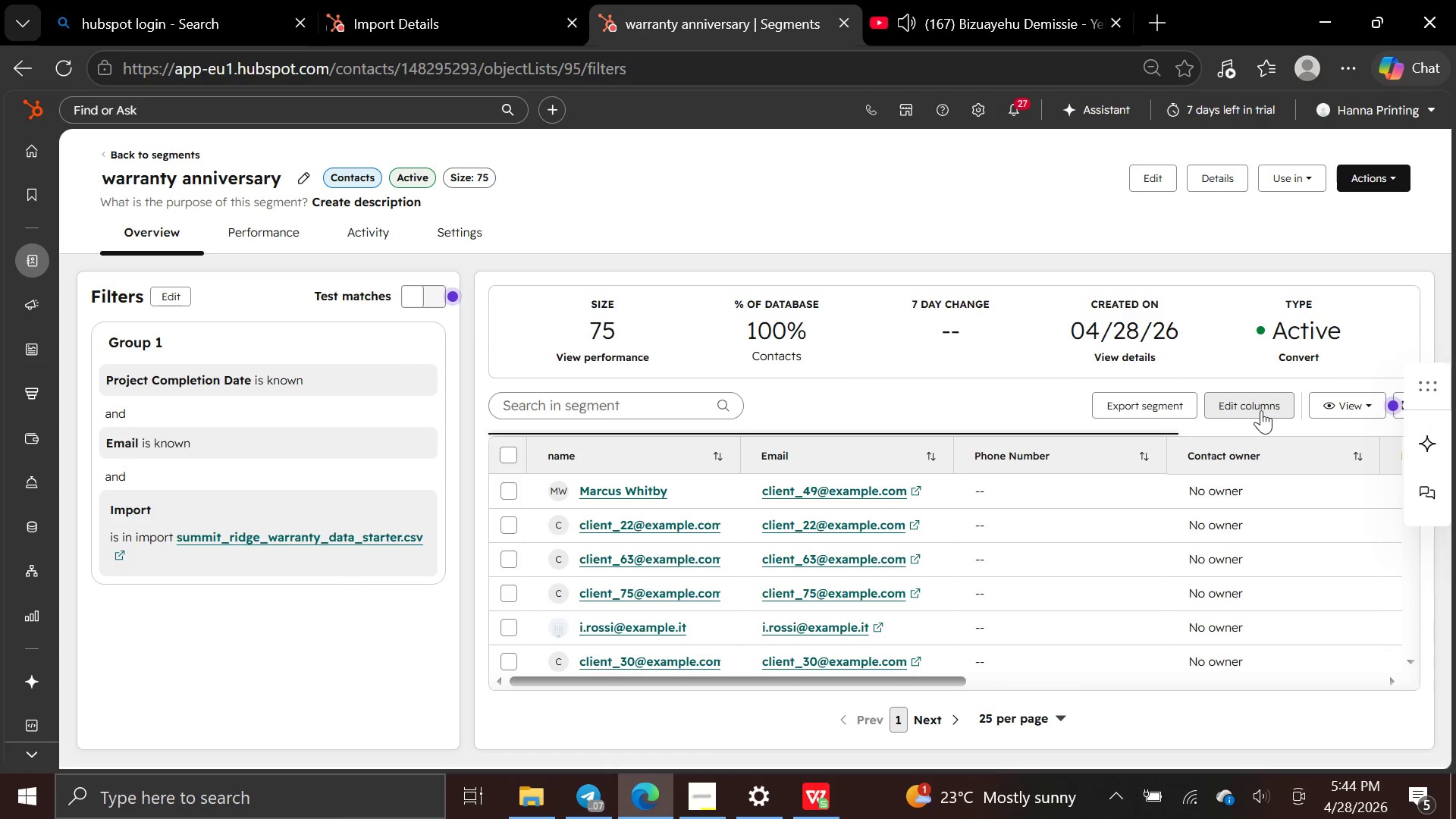 
wait(39.86)
 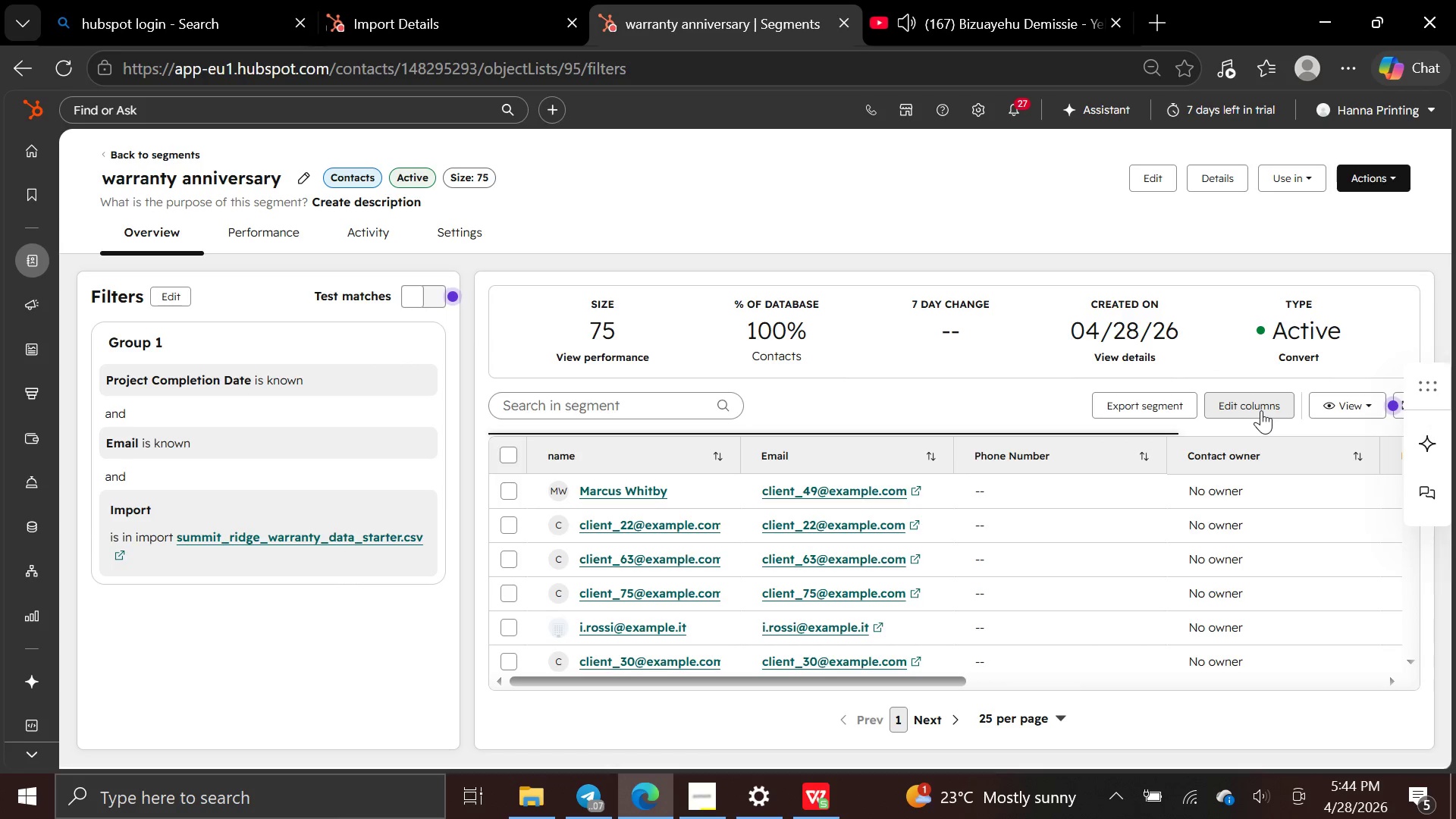 
left_click([1291, 392])
 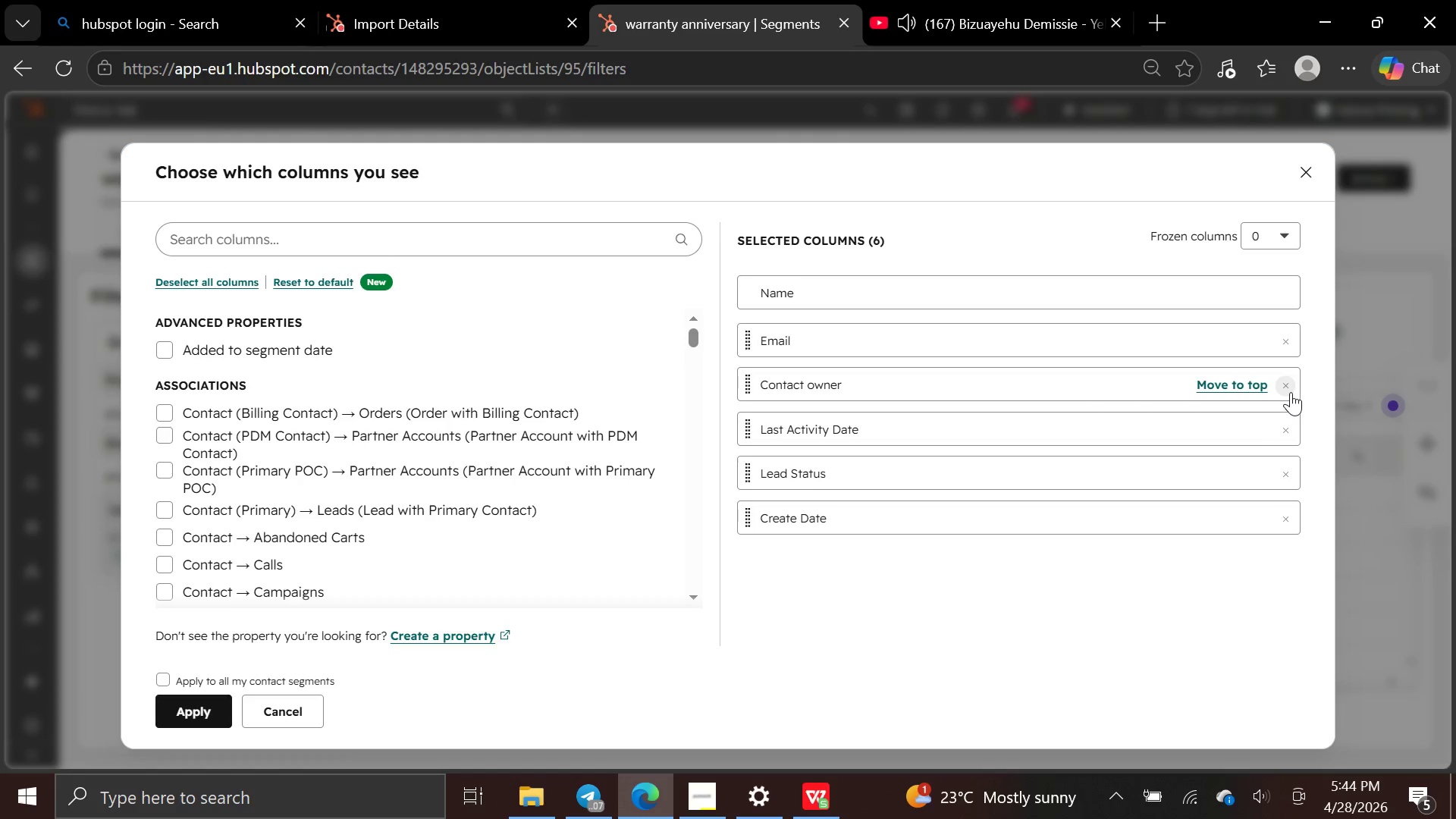 
left_click([1291, 392])
 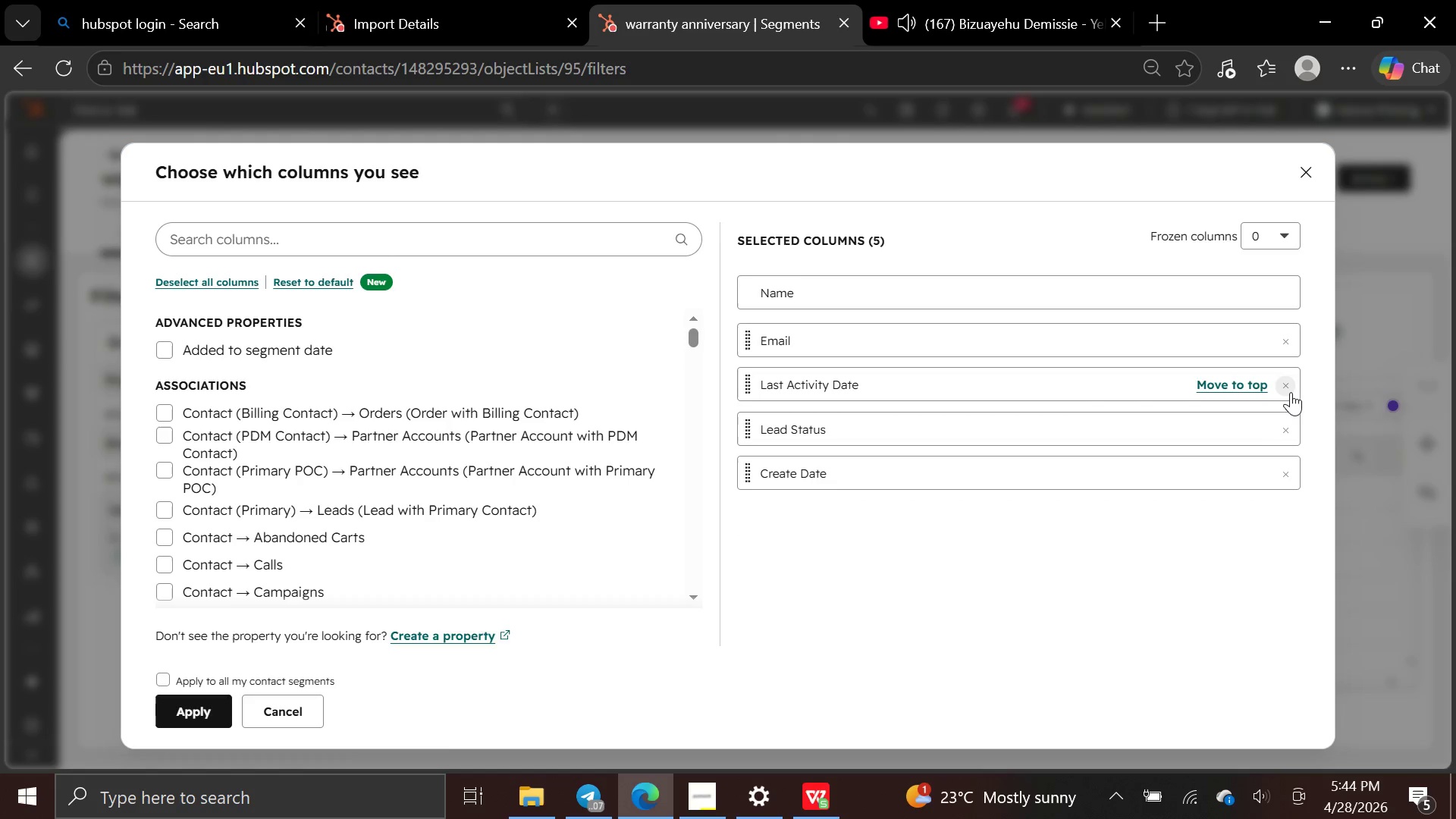 
left_click([1291, 392])
 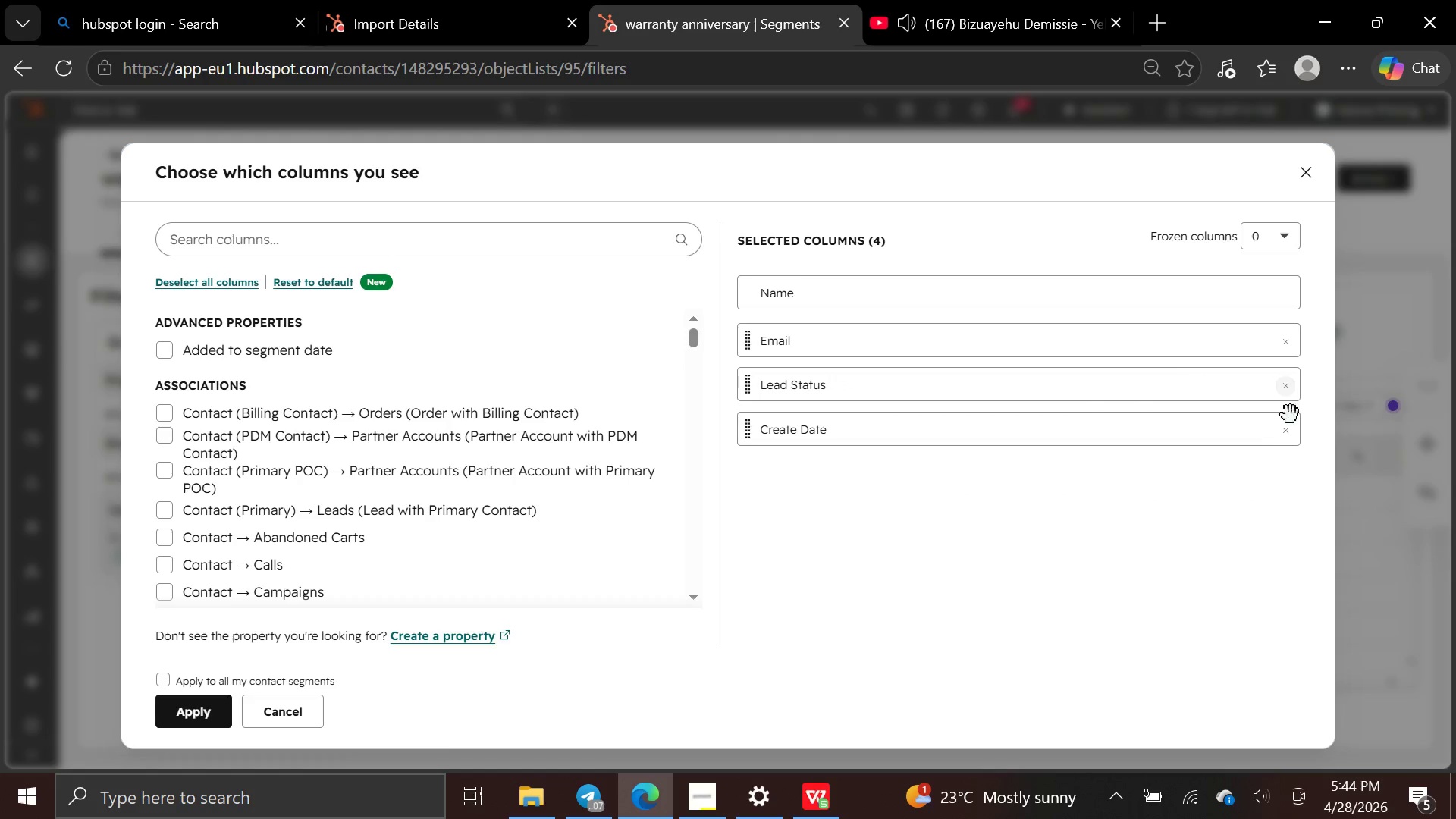 
left_click([1288, 431])
 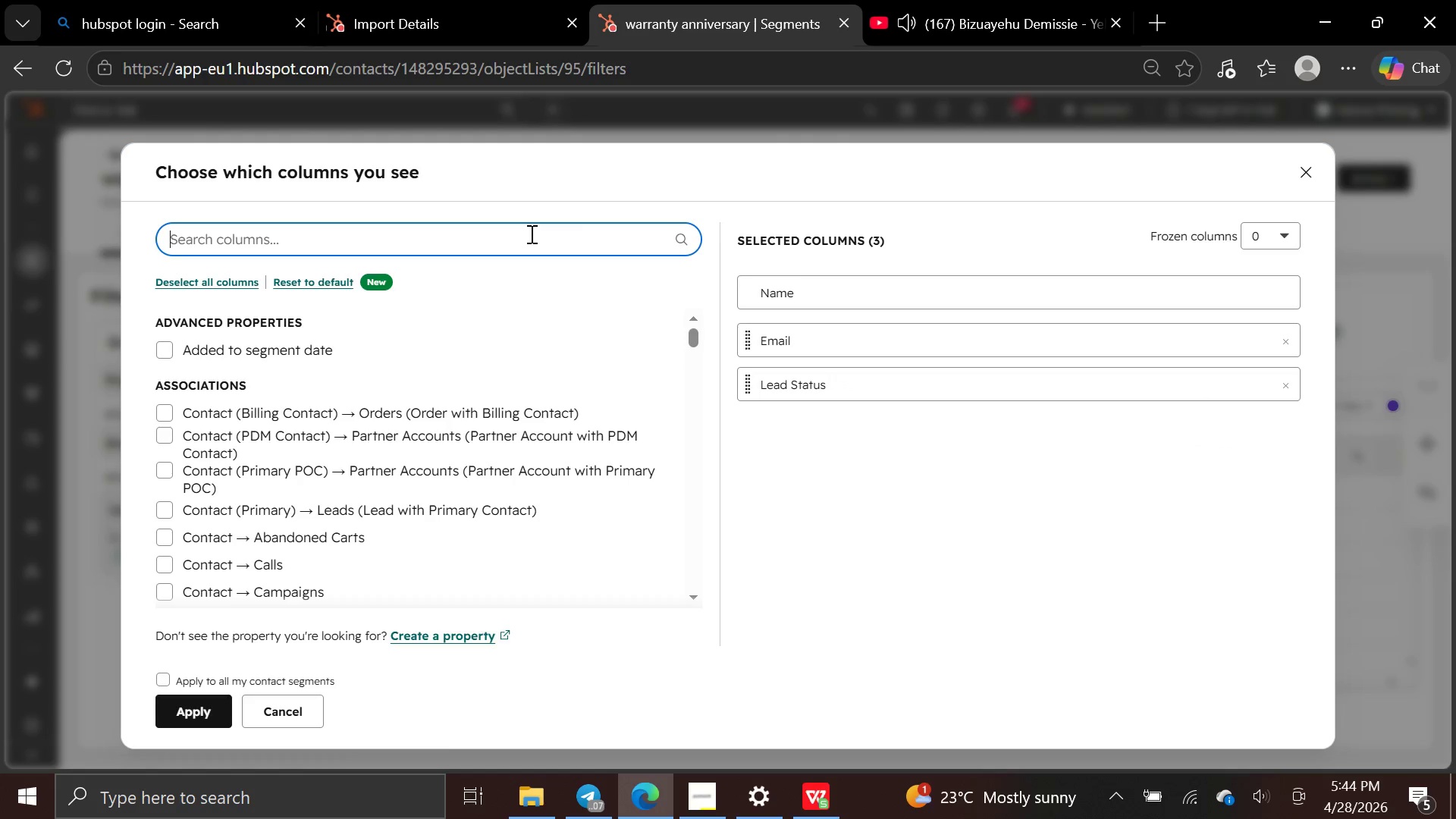 
type(proj)
 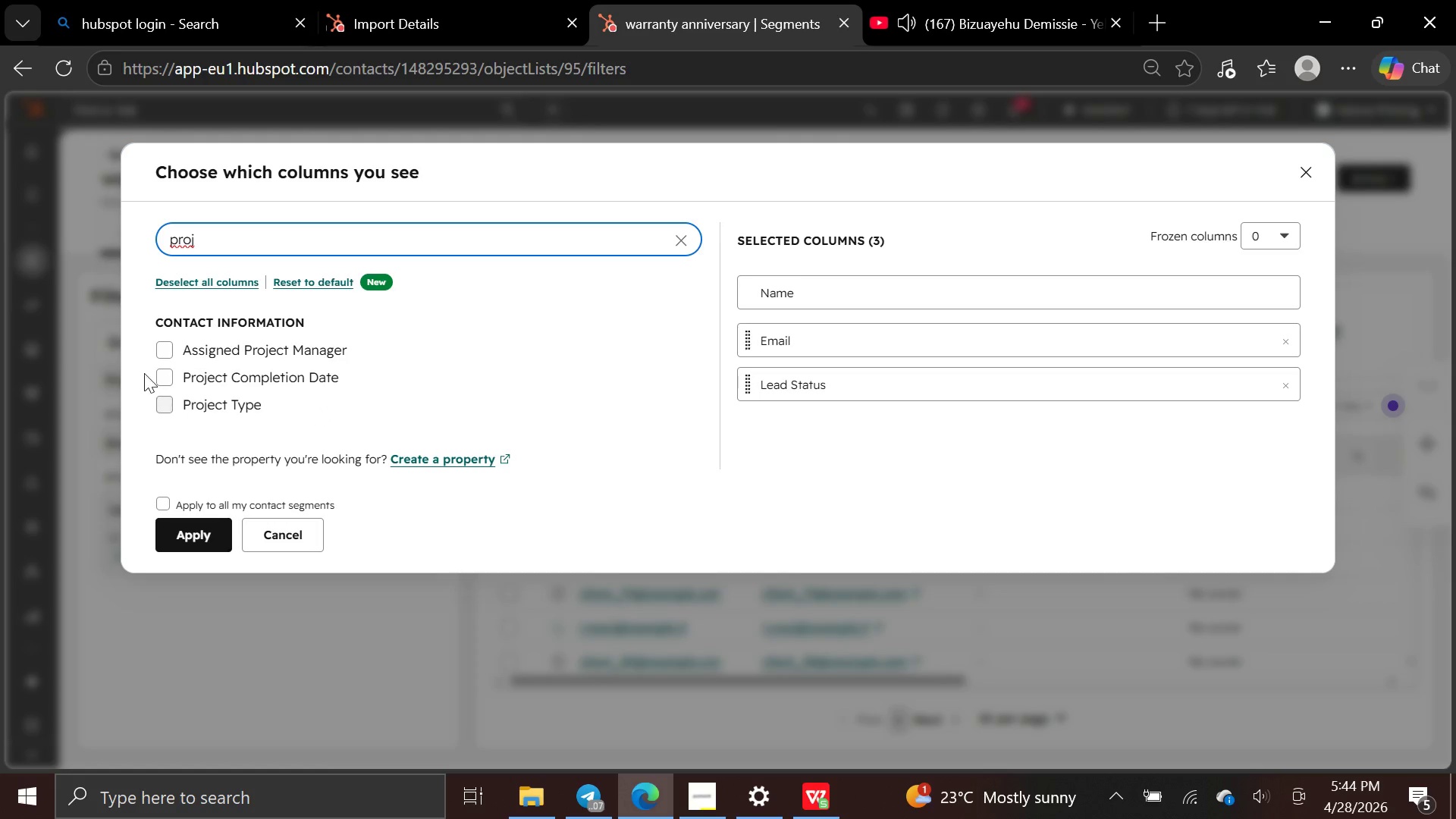 
left_click([171, 350])
 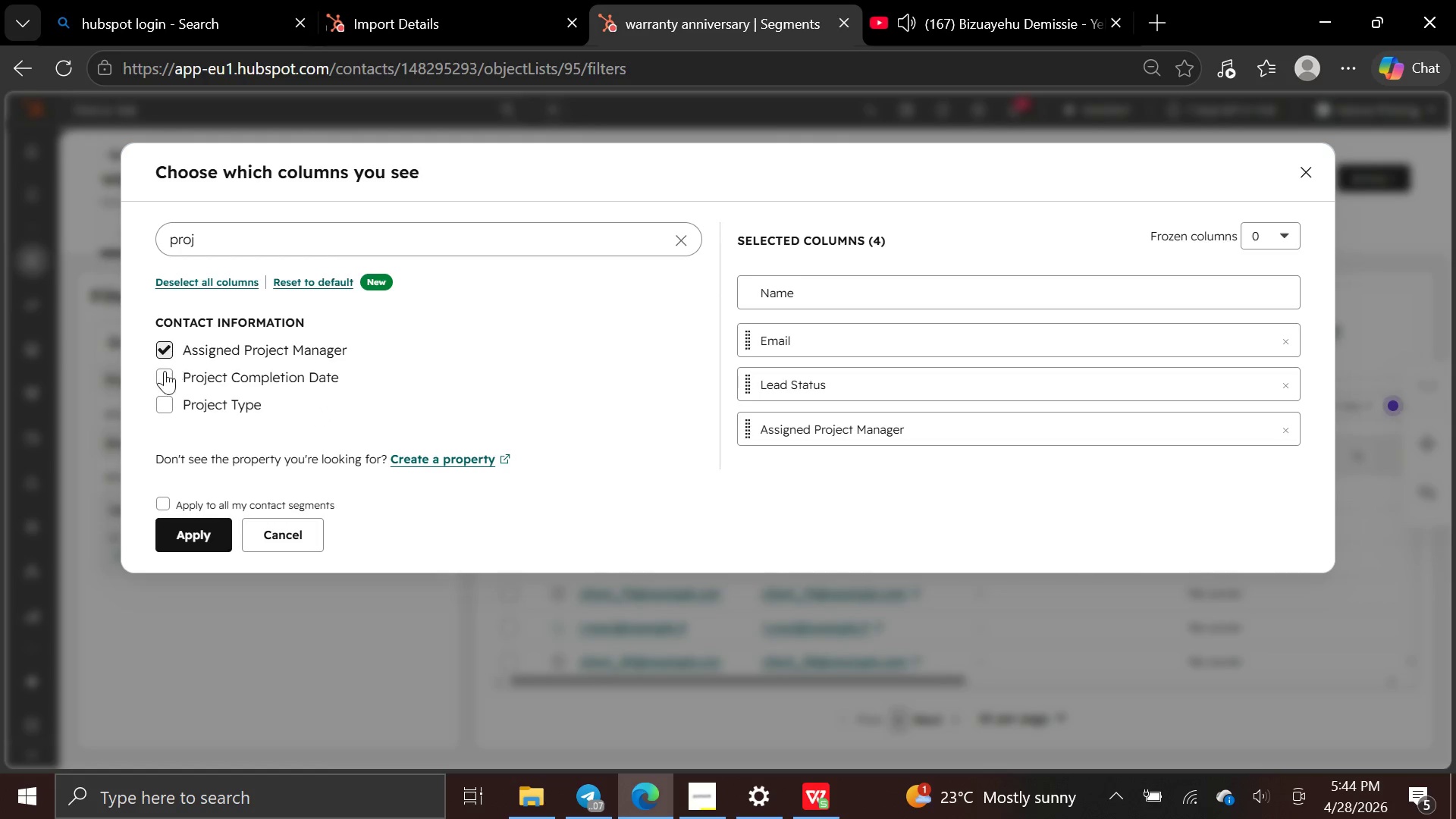 
left_click([162, 377])
 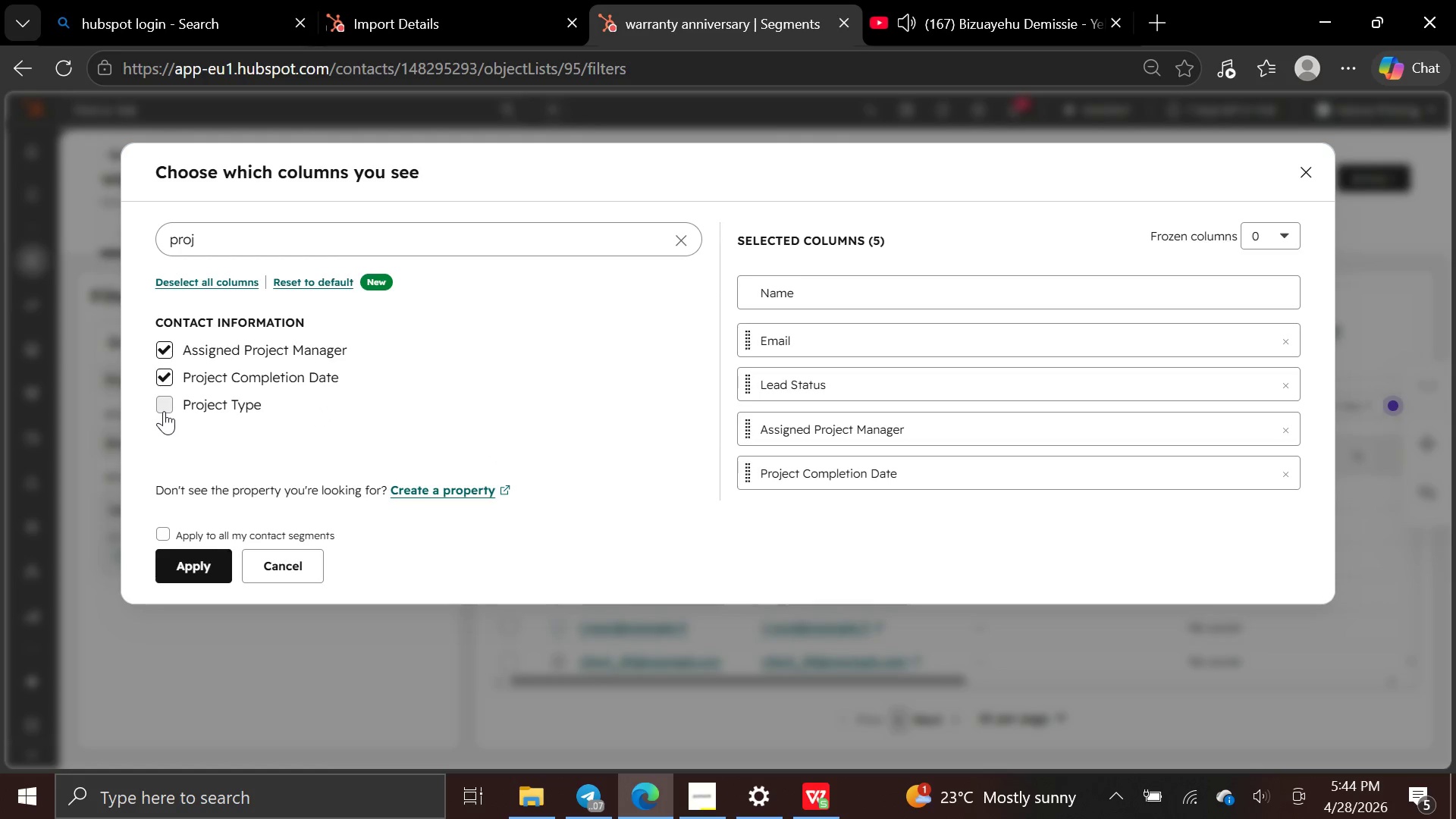 
left_click([164, 411])
 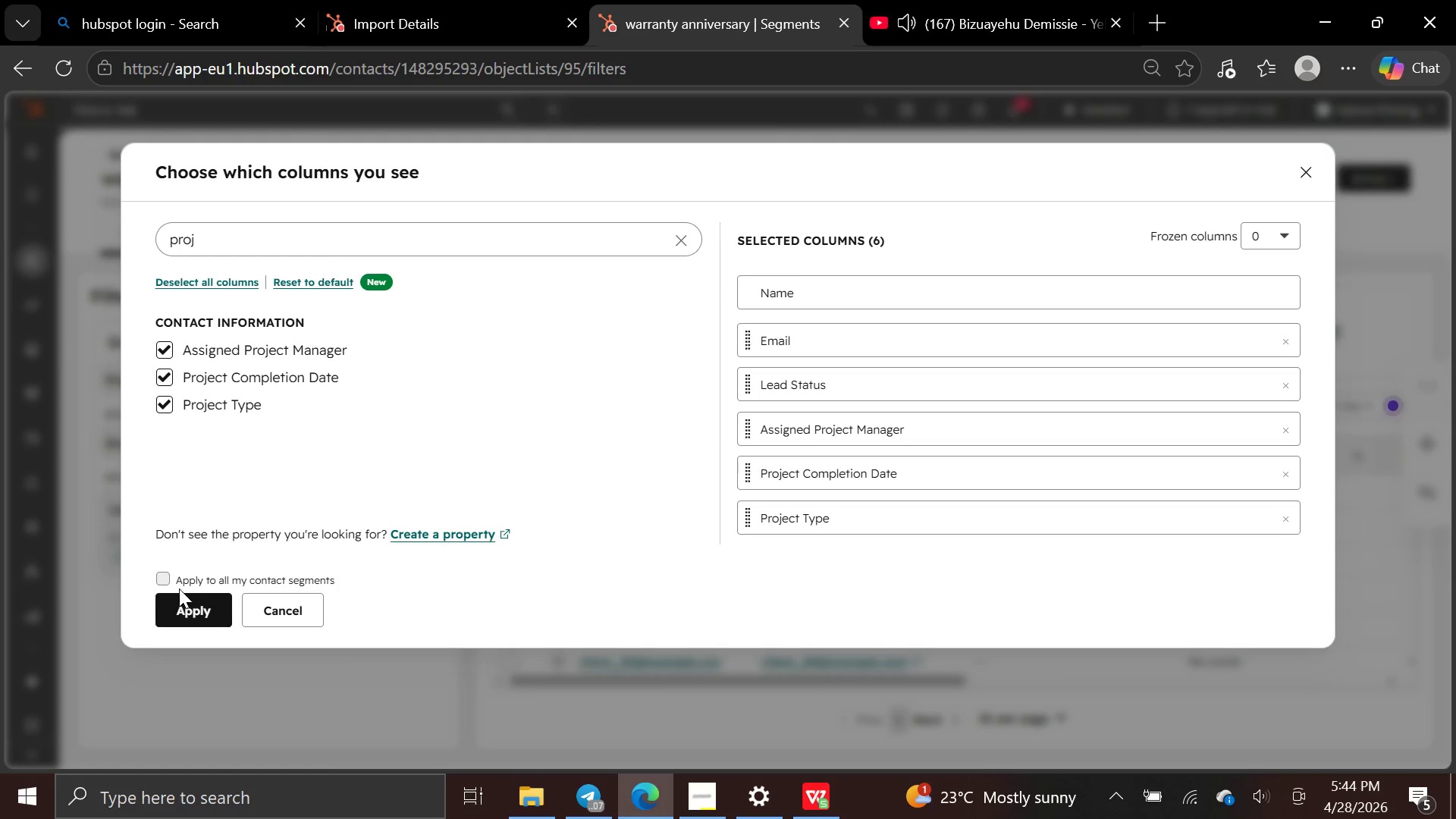 
left_click([188, 610])
 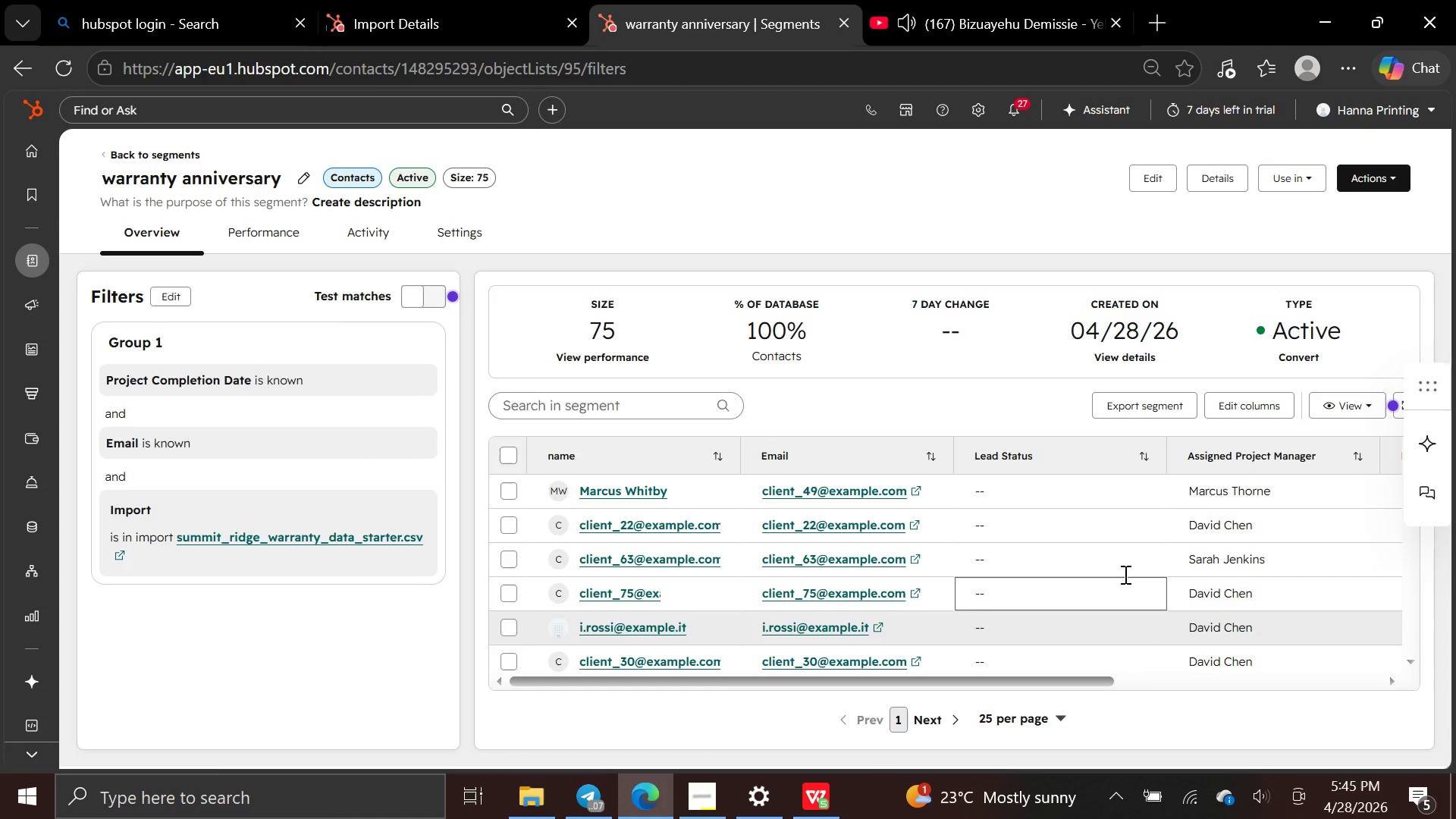 
left_click([1234, 398])
 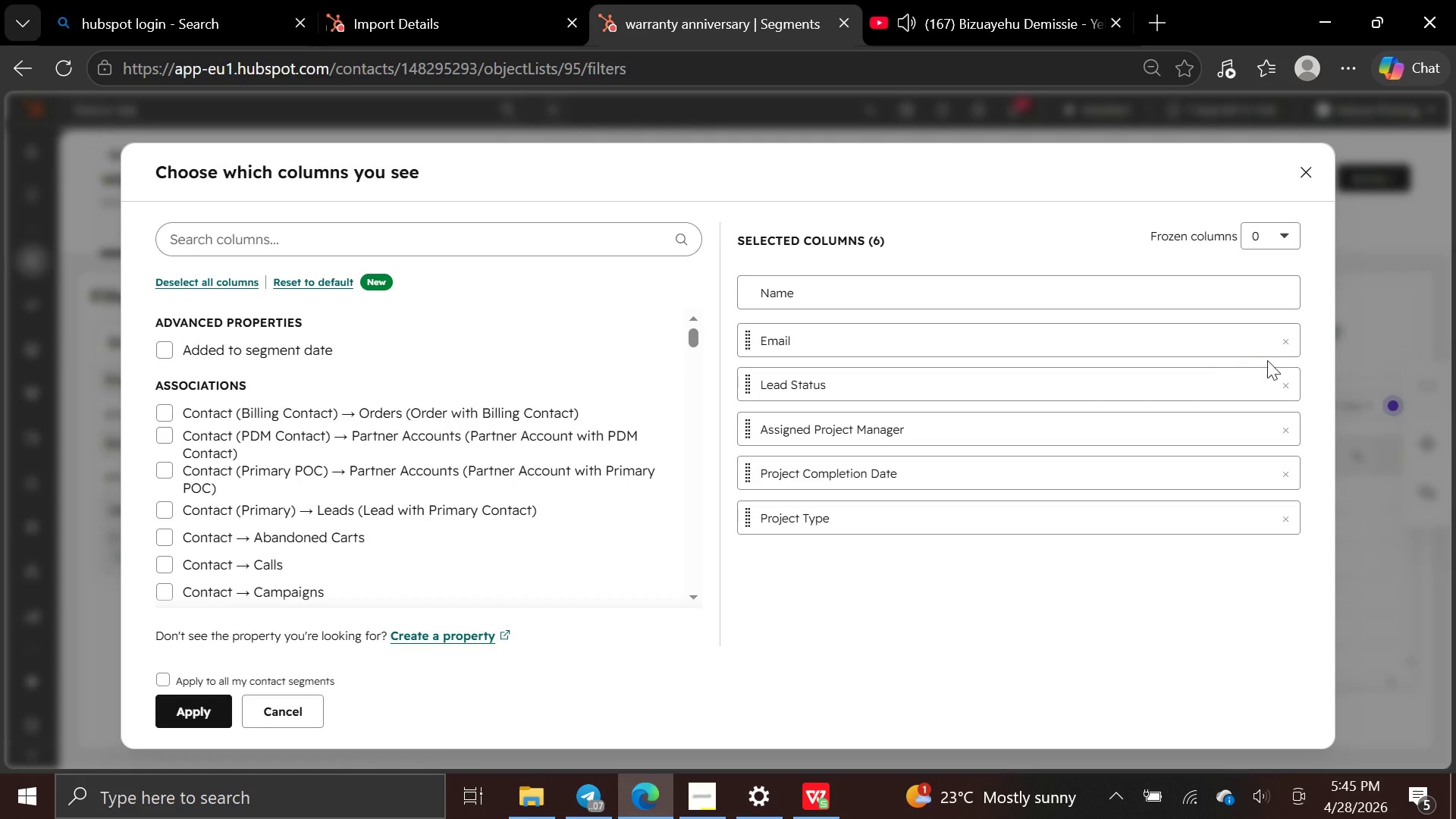 
mouse_move([1286, 457])
 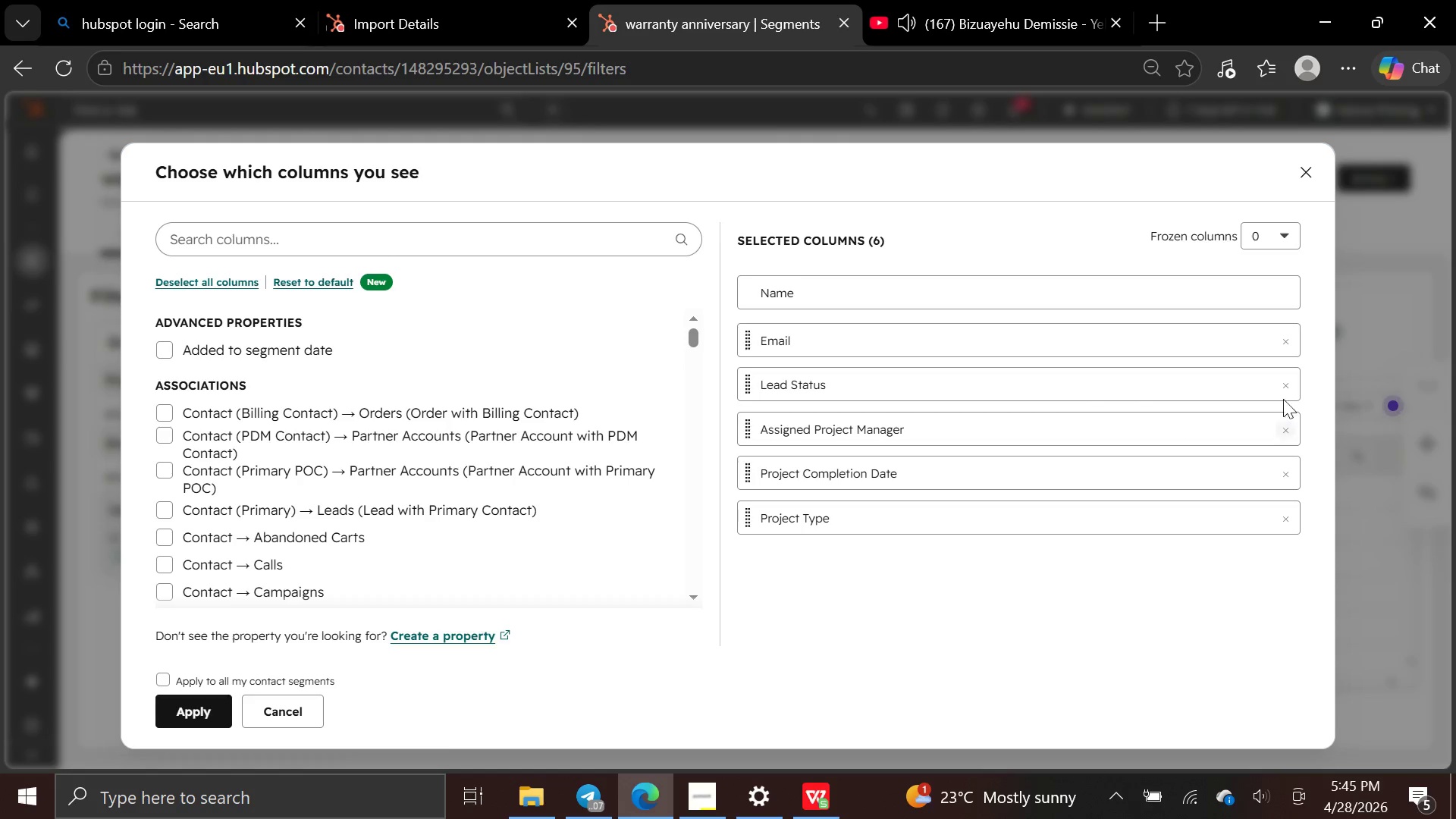 
left_click([1281, 388])
 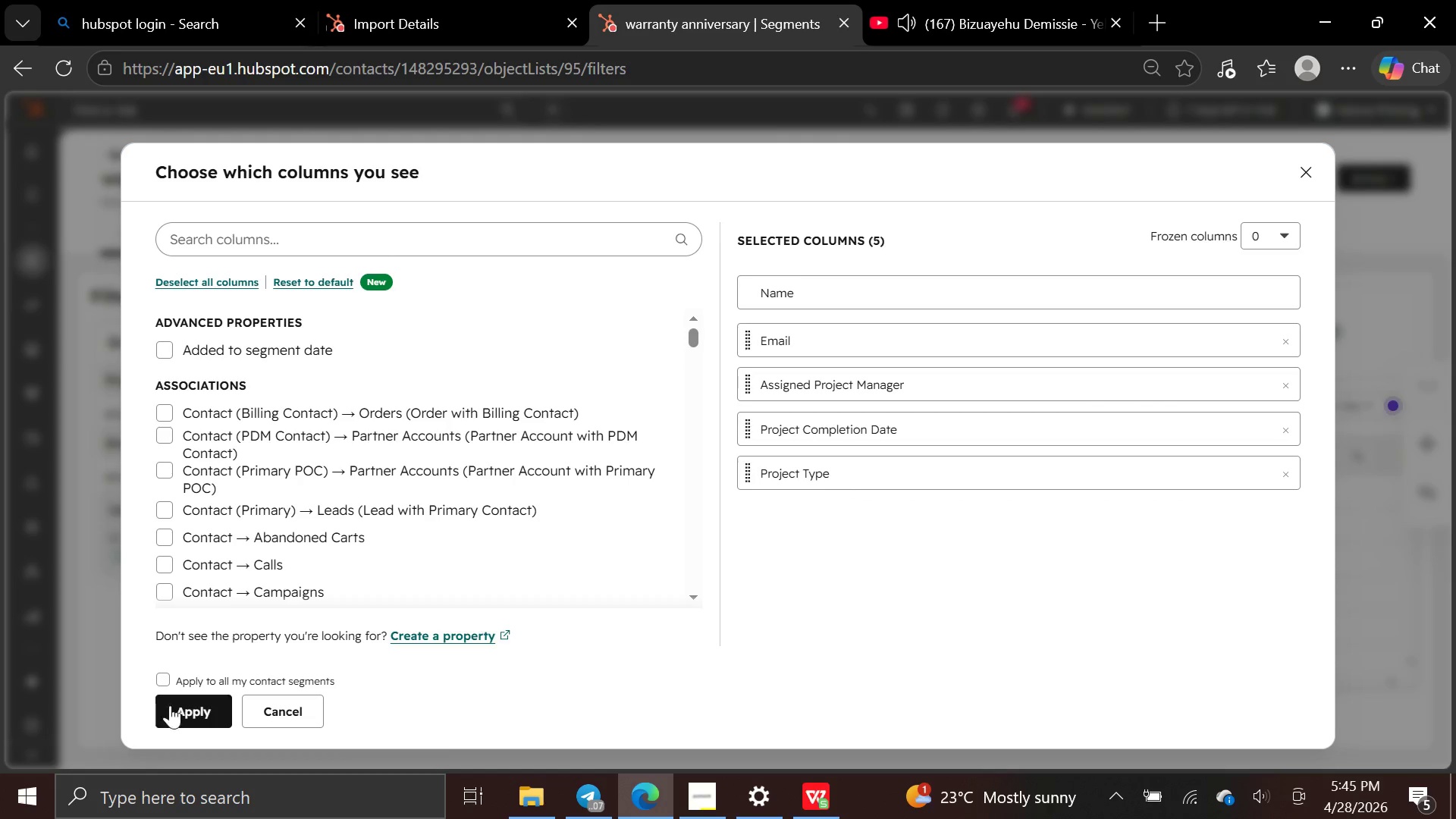 
left_click([178, 705])
 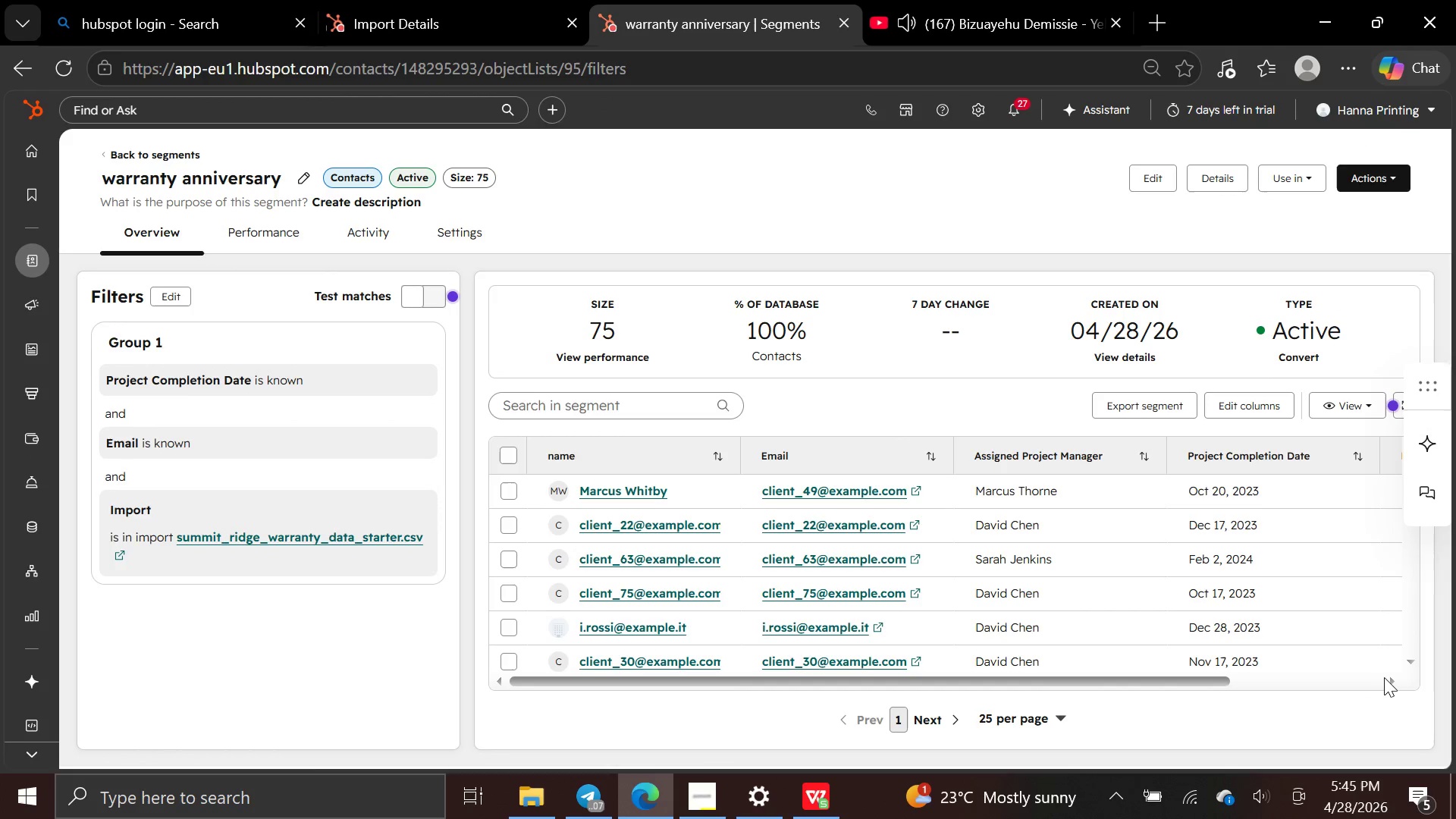 
left_click([1385, 678])
 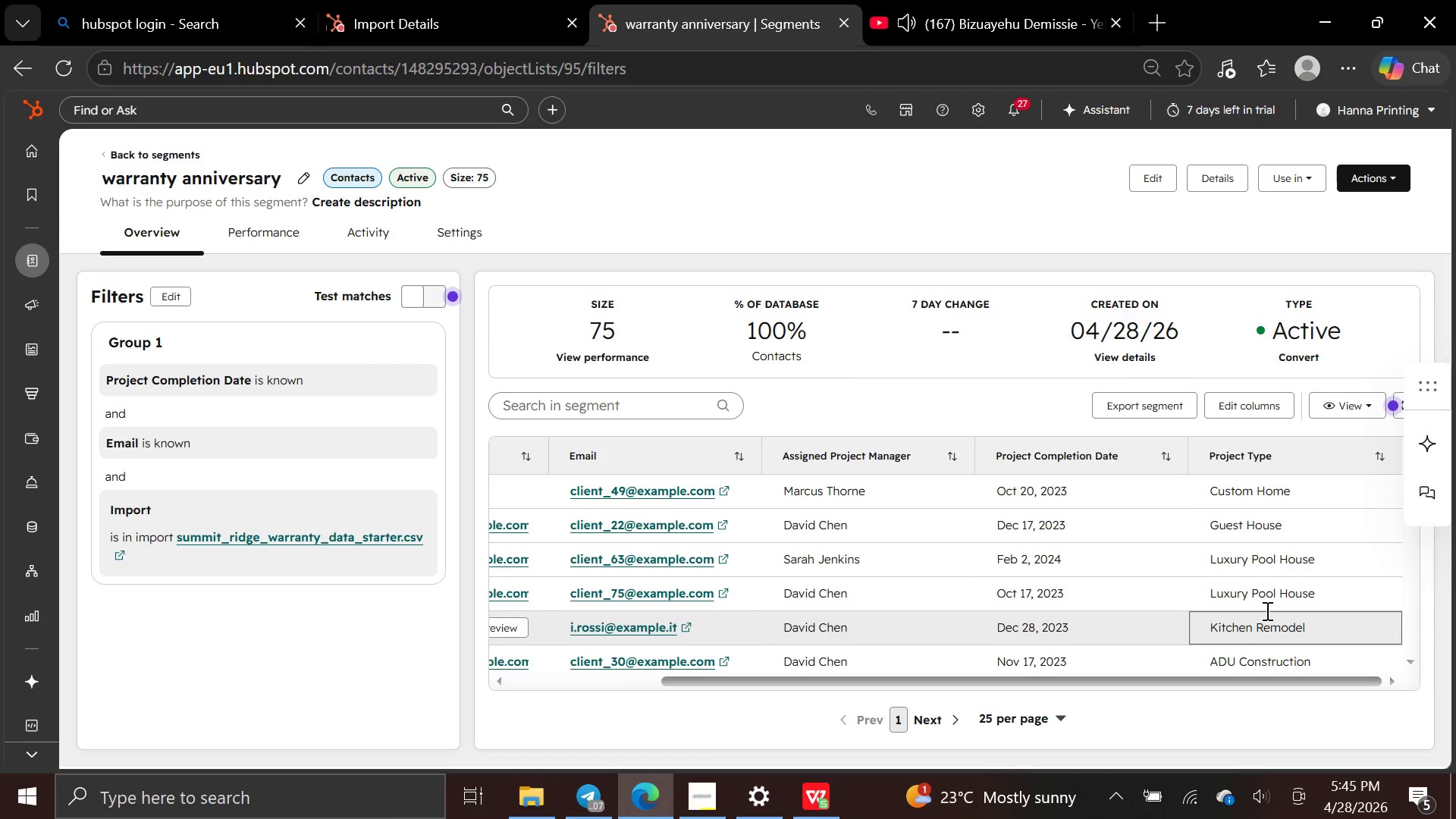 
scroll: coordinate [1250, 610], scroll_direction: up, amount: 5.0
 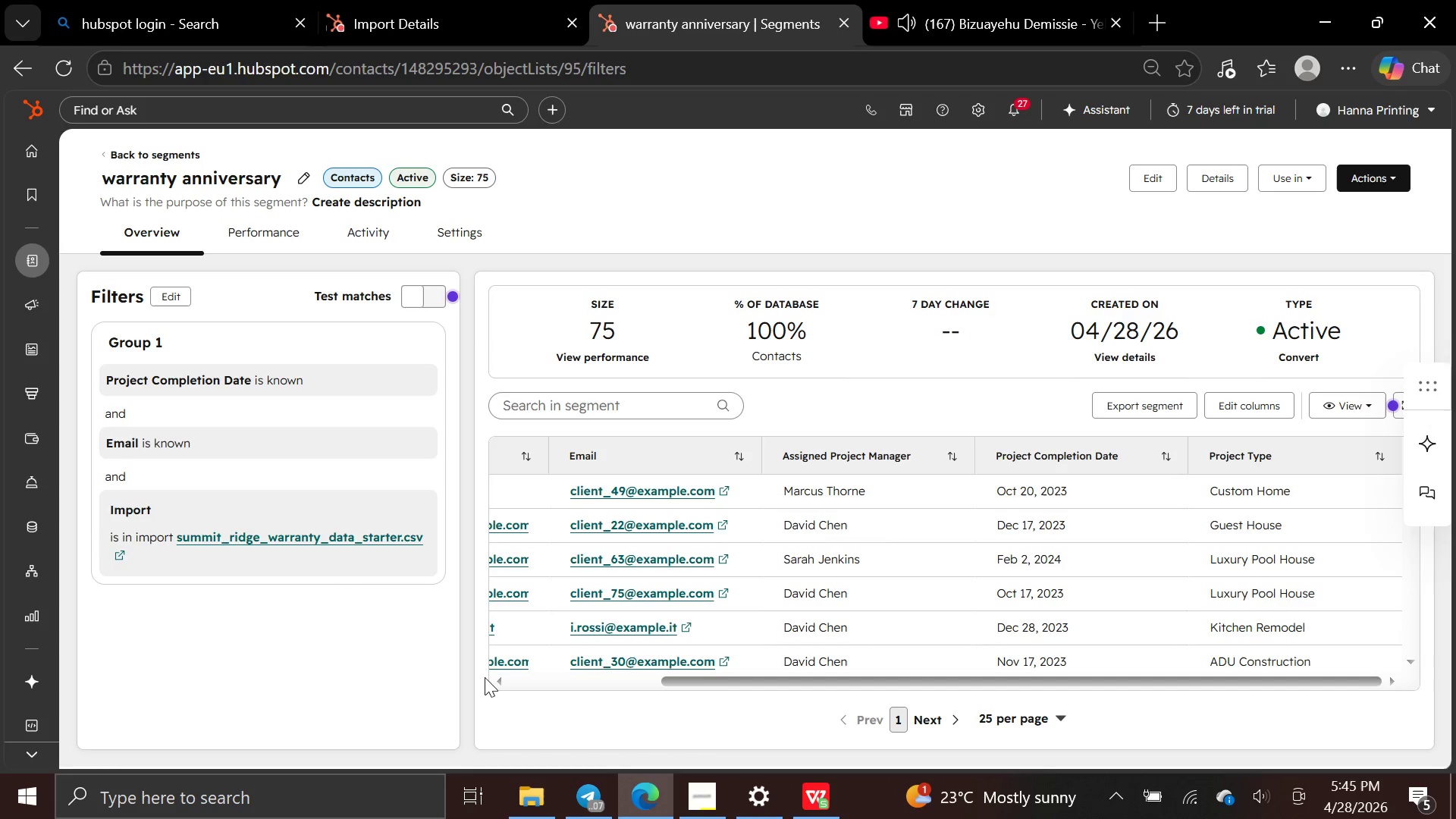 
left_click([494, 674])
 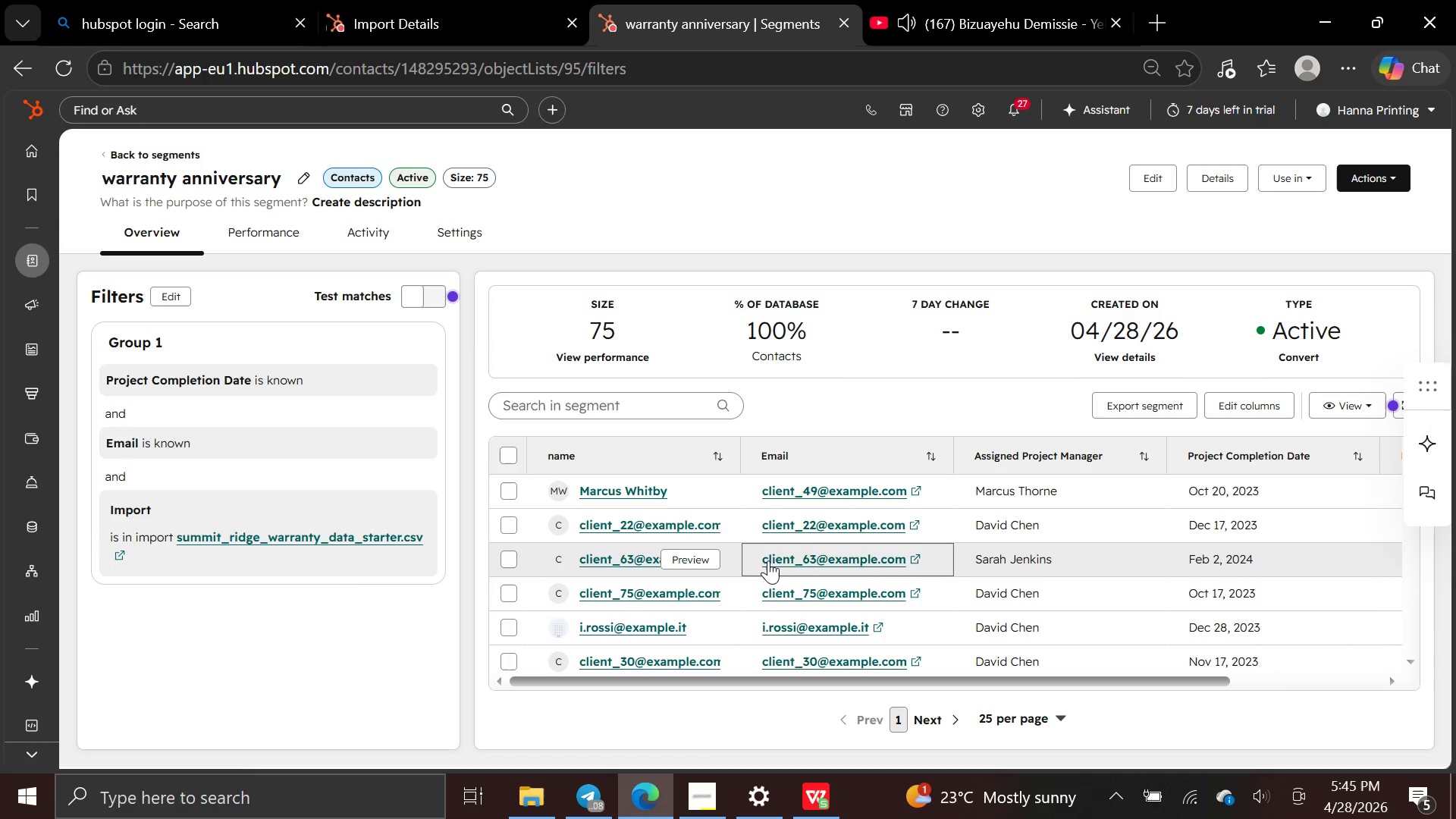 
scroll: coordinate [770, 560], scroll_direction: up, amount: 6.0
 